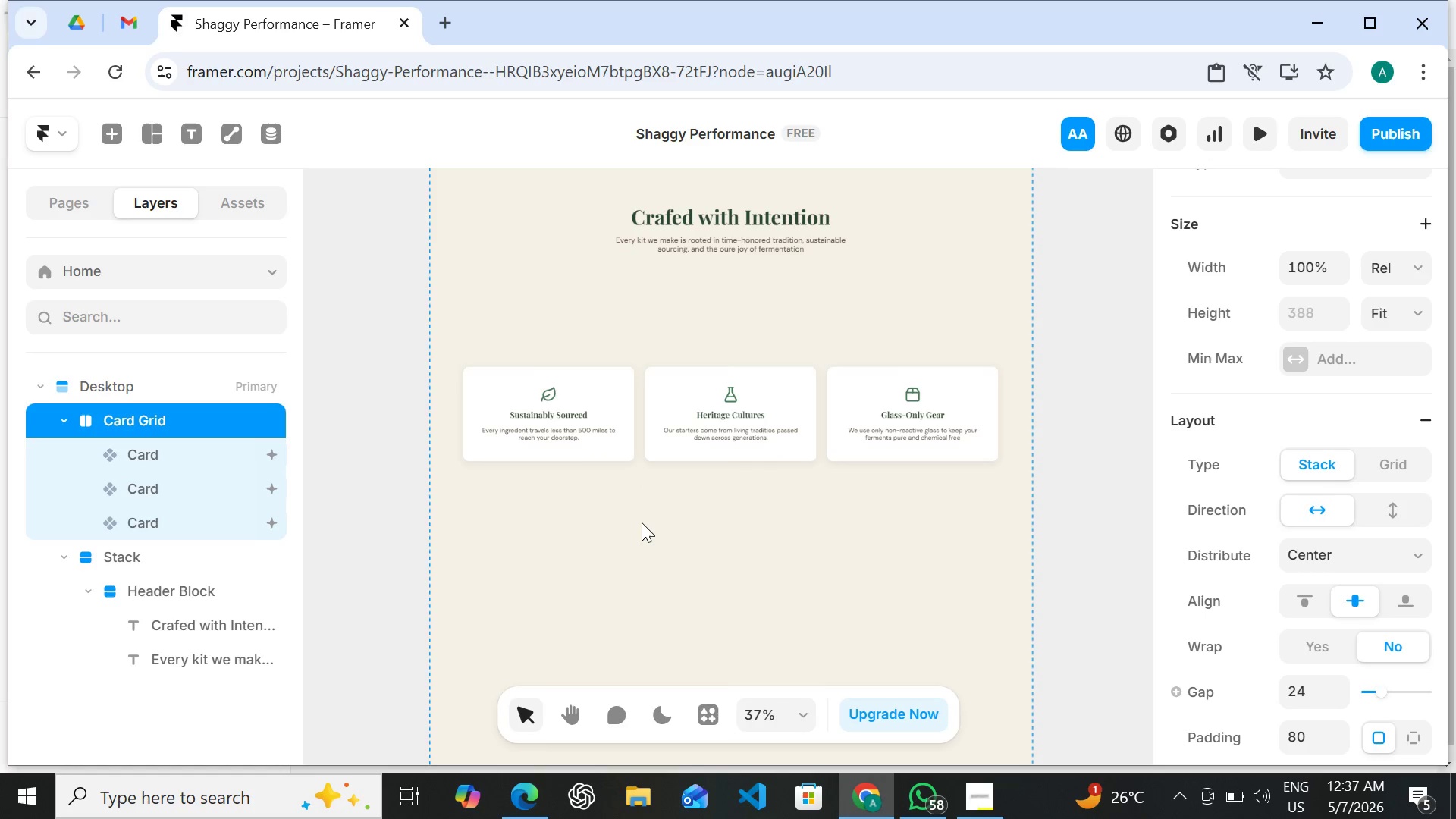 
hold_key(key=ArrowUp, duration=1.5)
 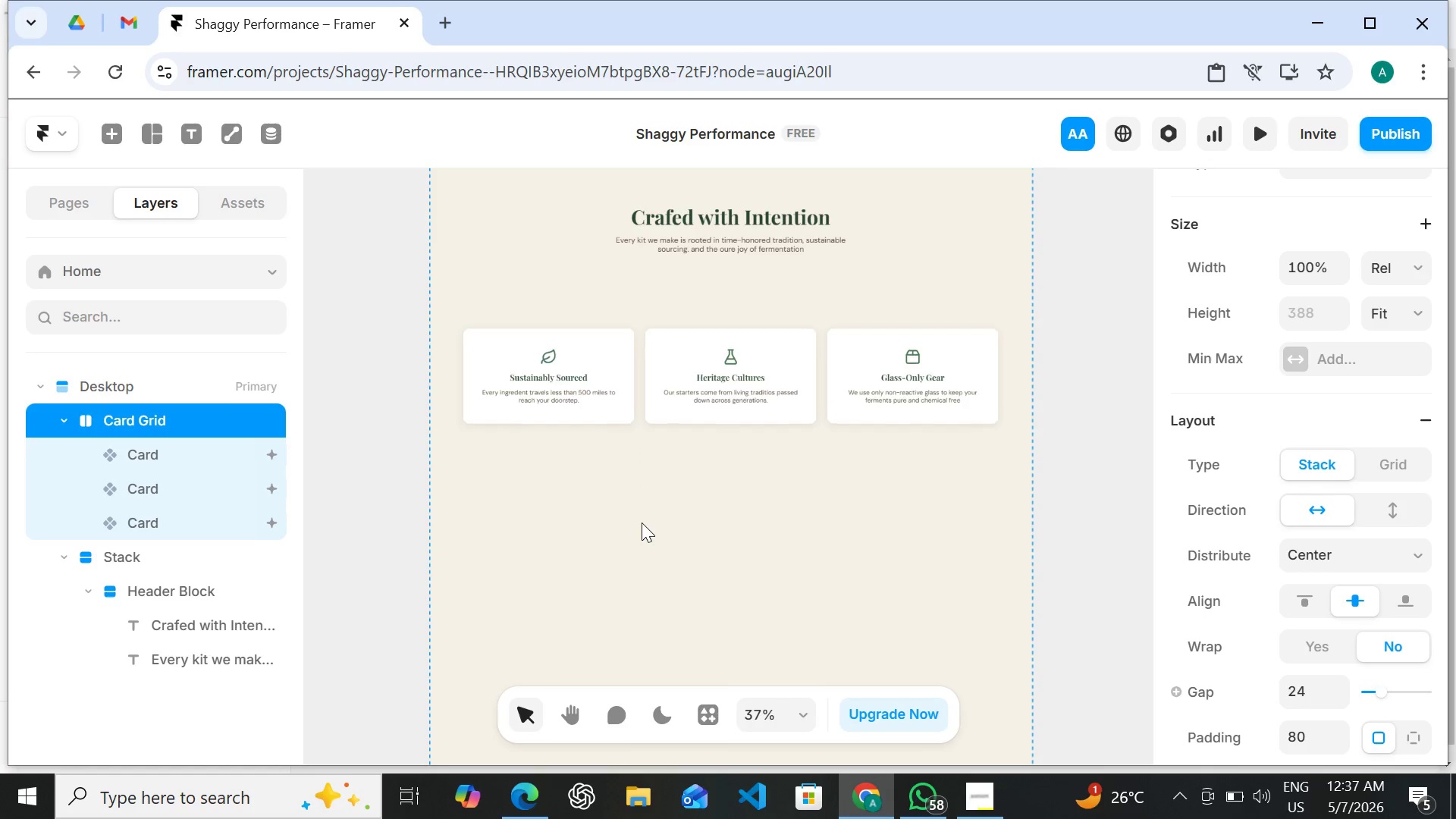 
hold_key(key=ArrowUp, duration=1.5)
 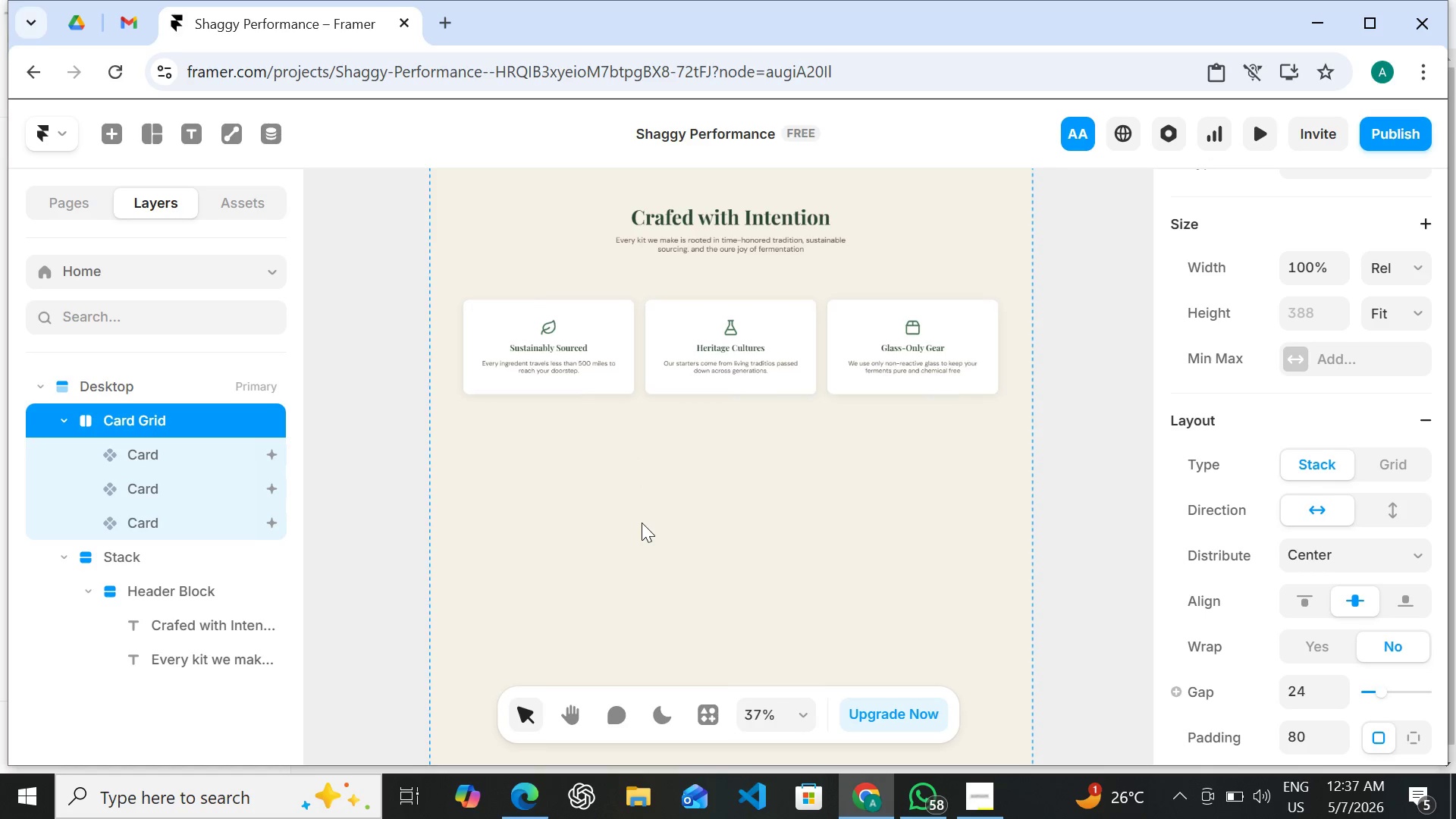 
key(Shift+ArrowUp)
 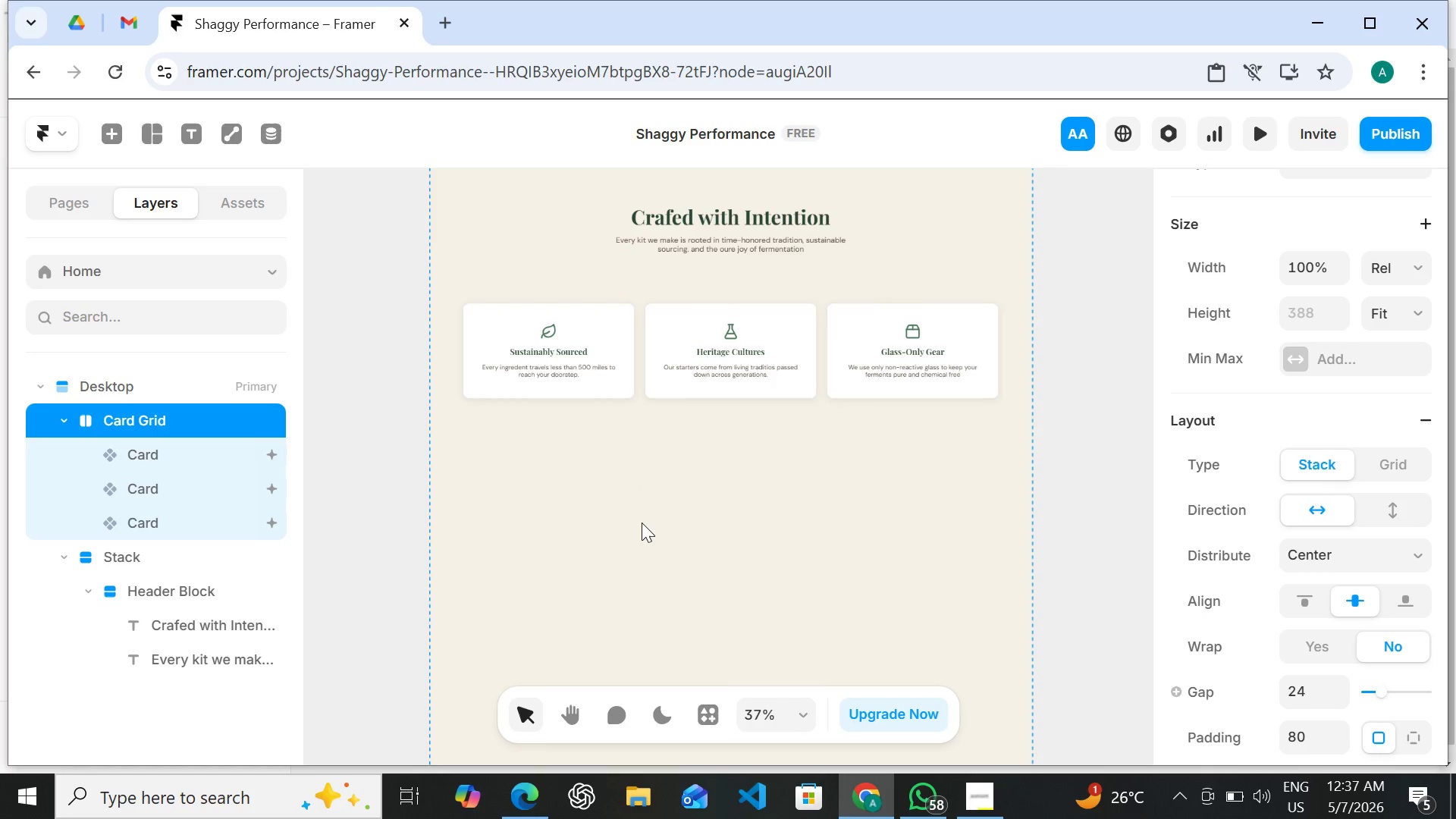 
key(ArrowUp)
 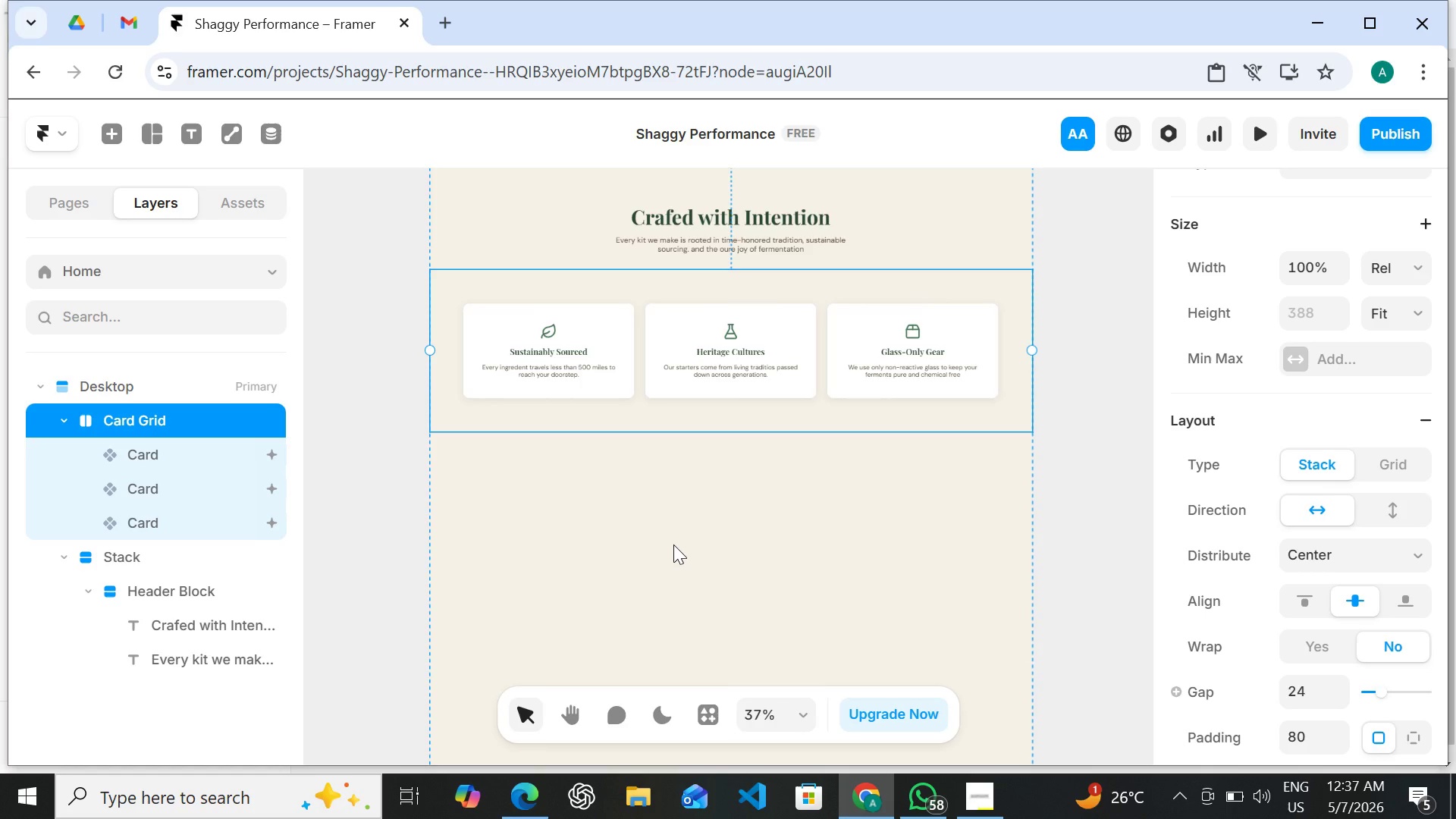 
left_click([673, 544])
 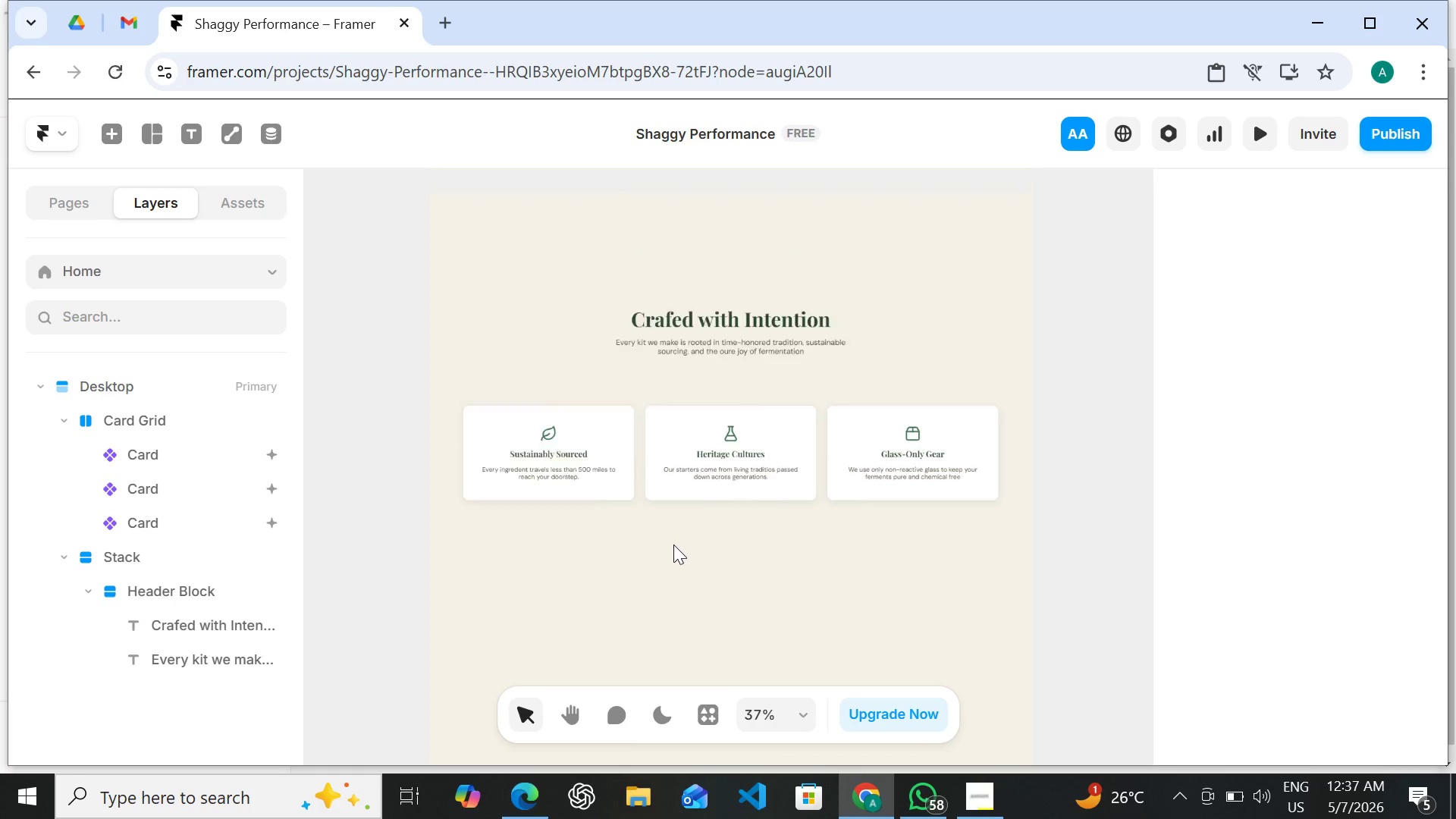 
wait(46.41)
 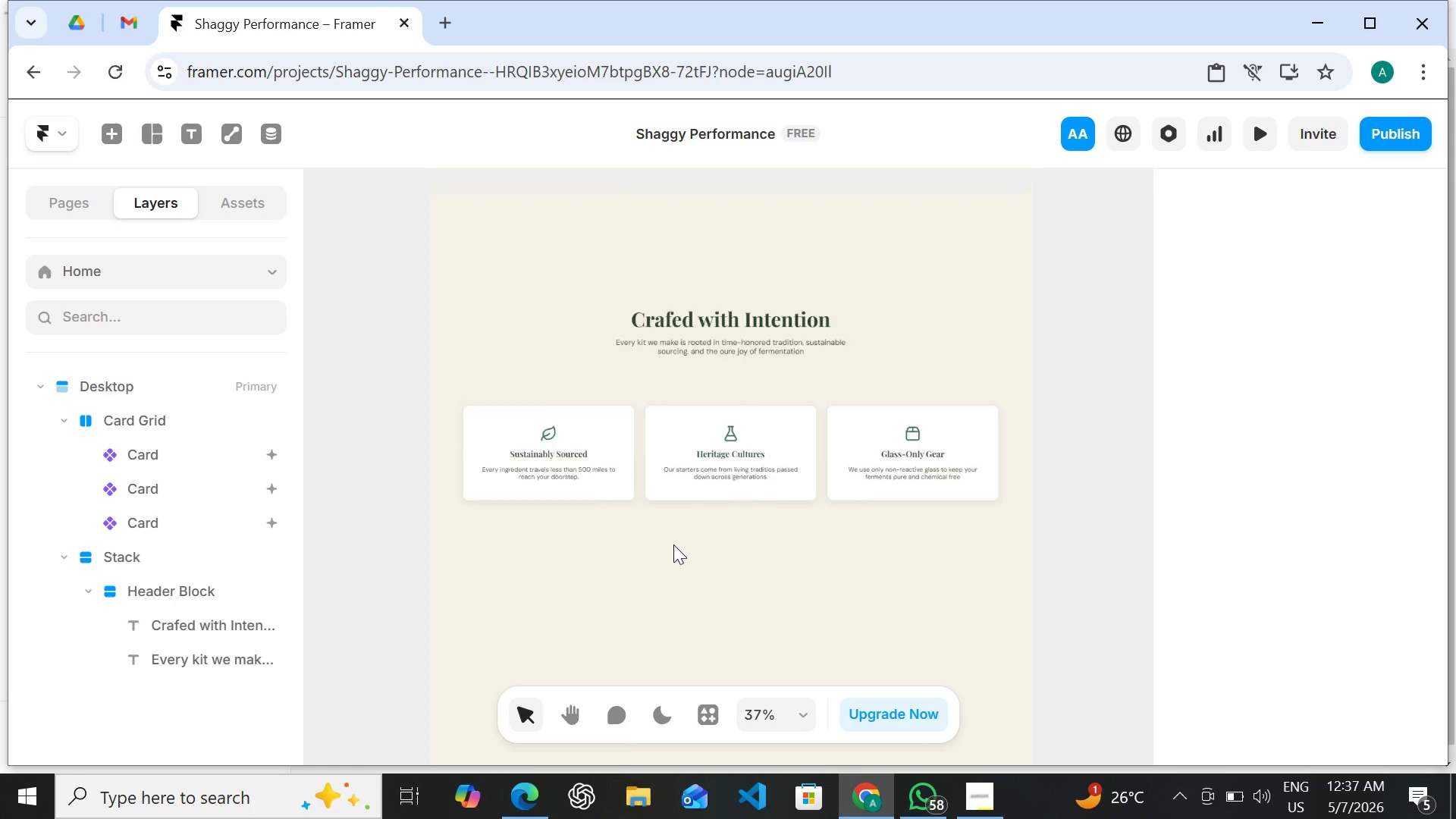 
double_click([488, 226])
 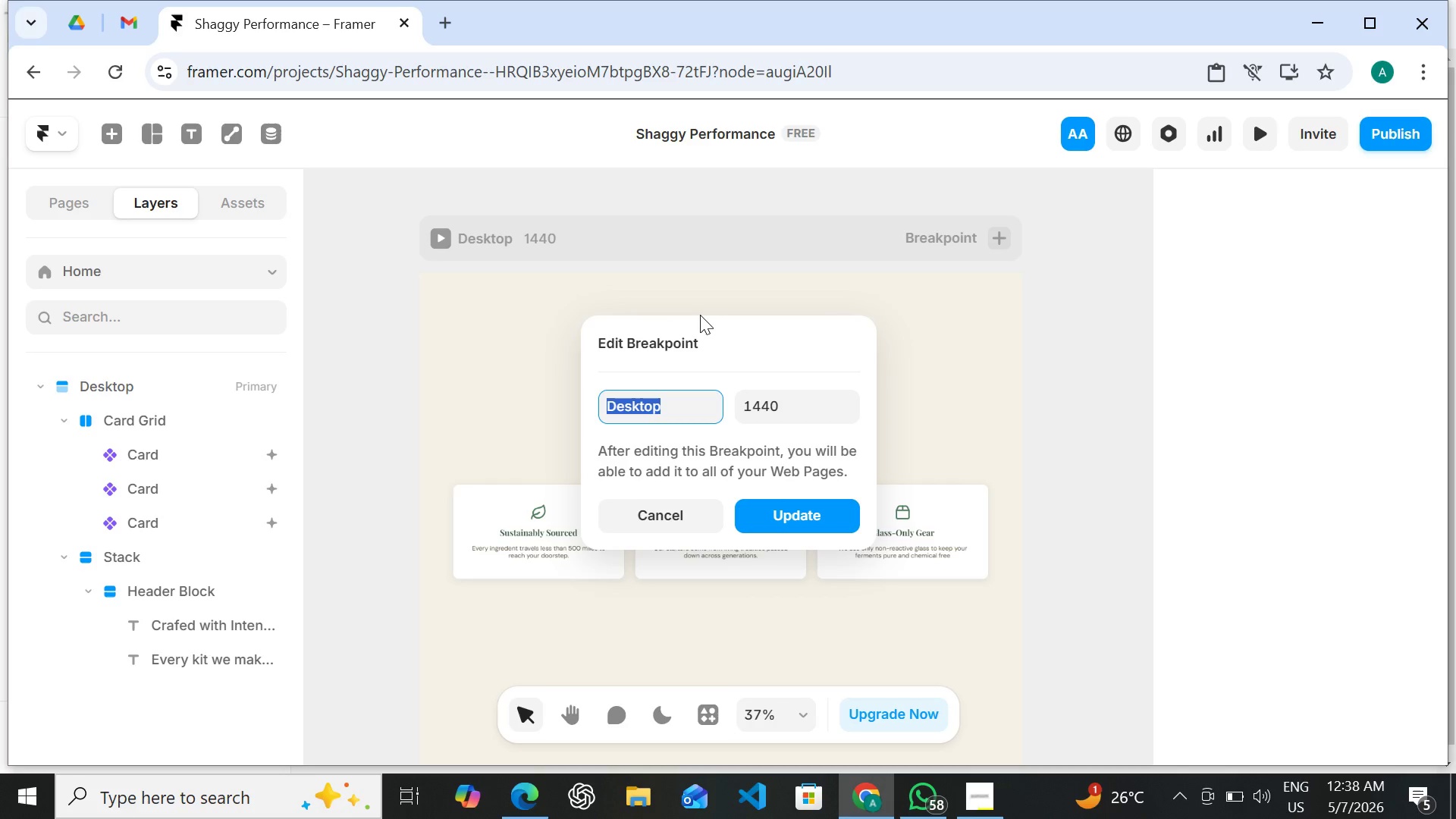 
wait(18.44)
 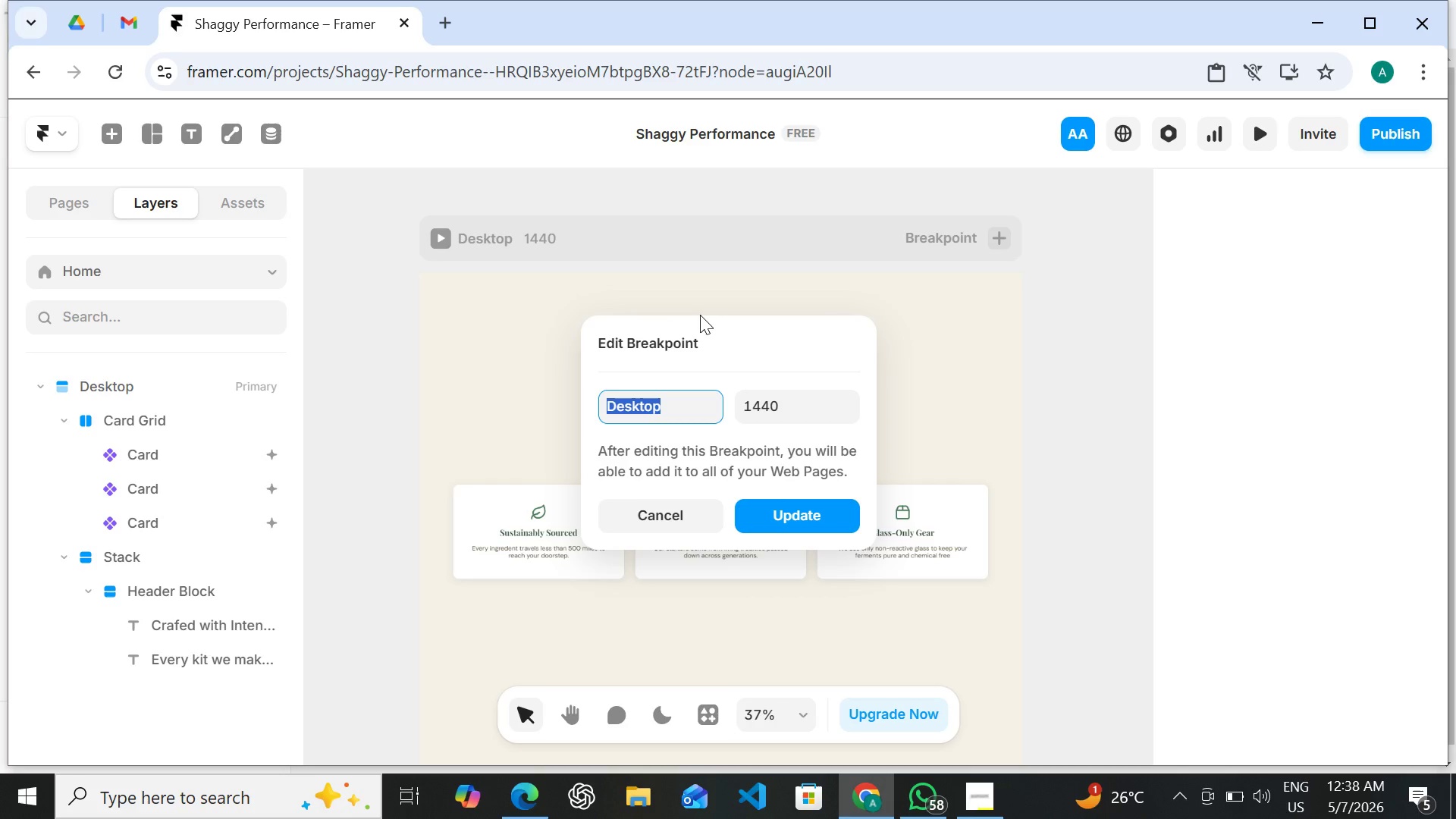 
left_click([670, 510])
 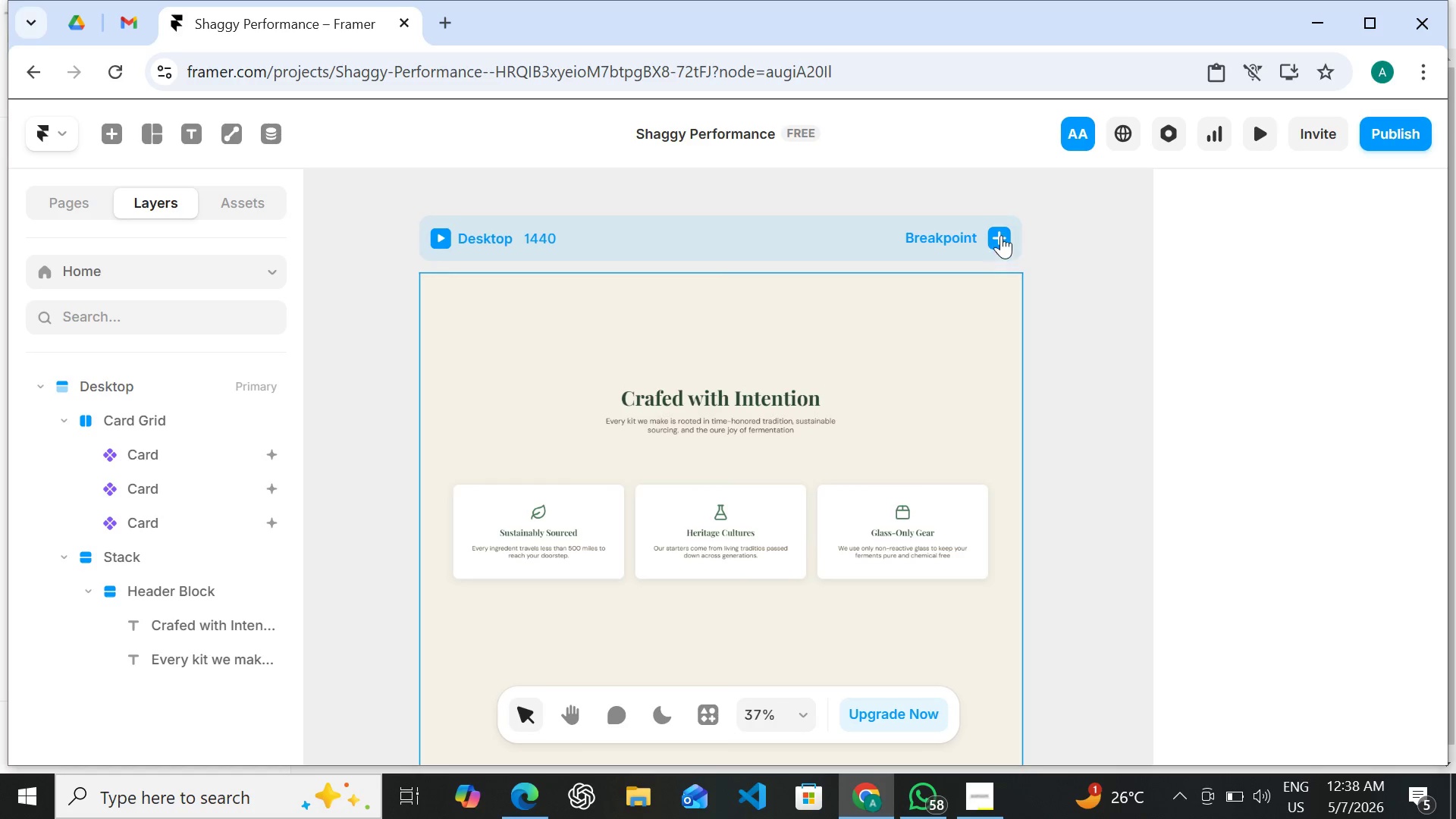 
left_click([1001, 235])
 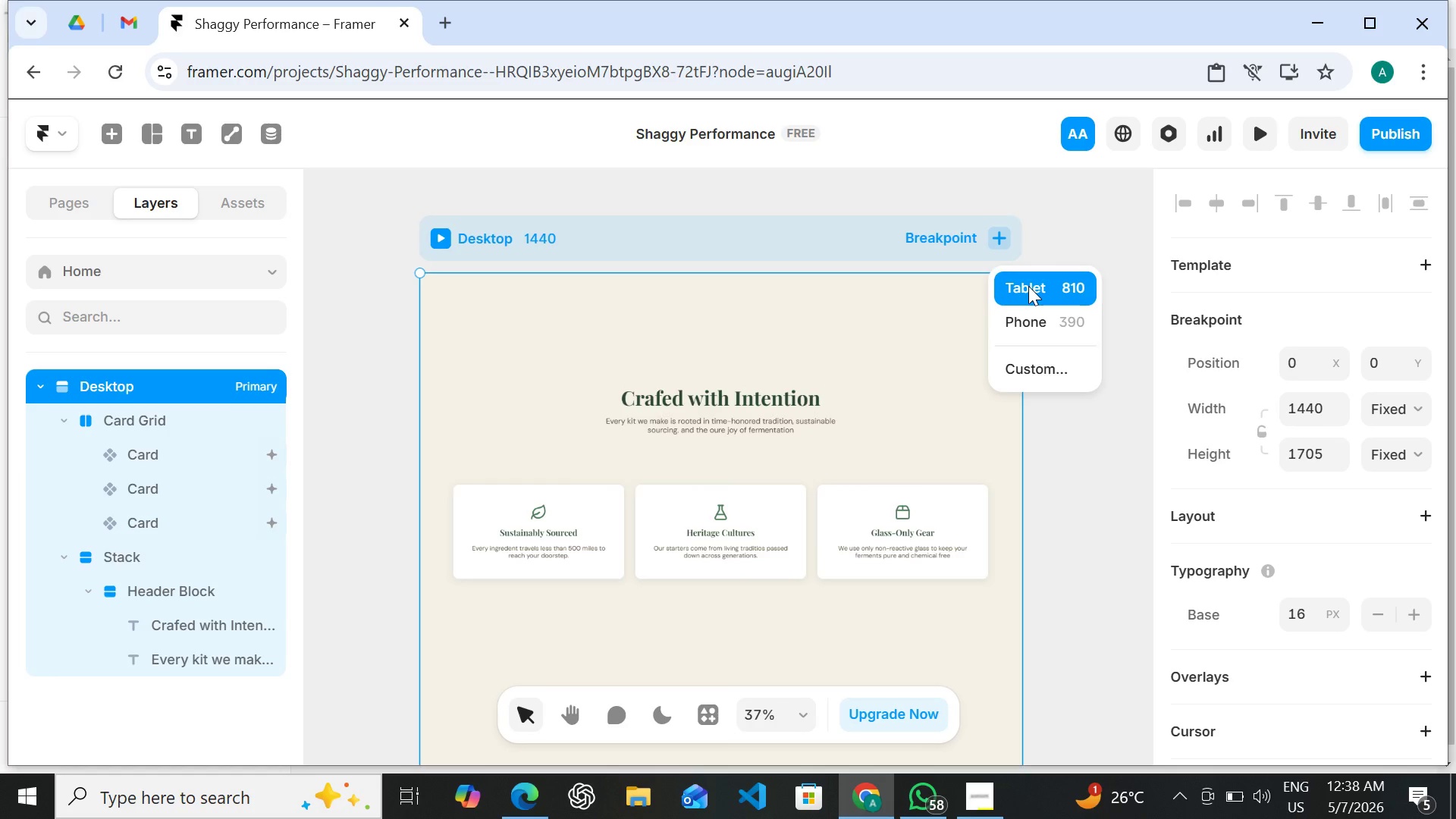 
left_click([1028, 286])
 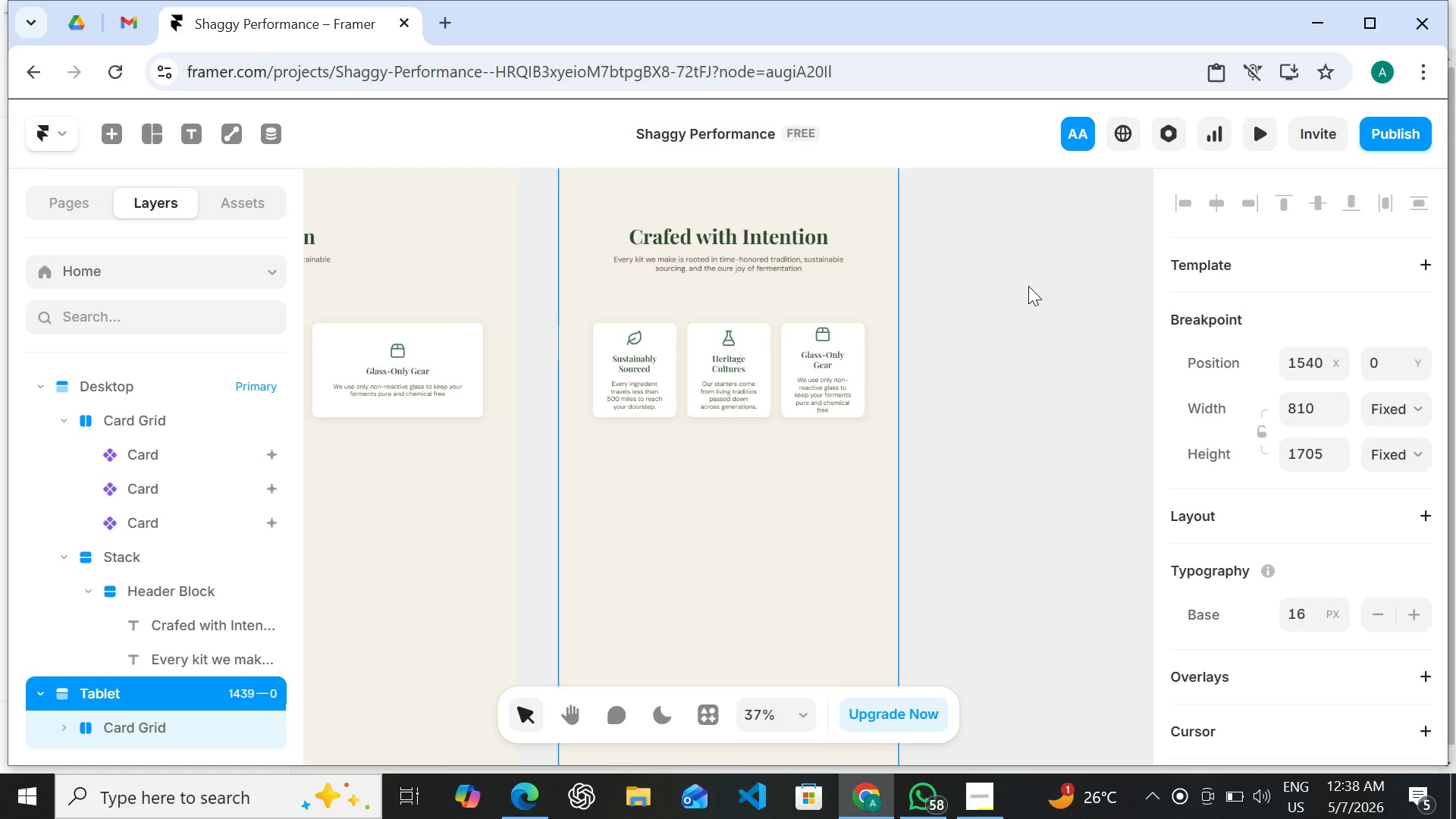 
wait(28.42)
 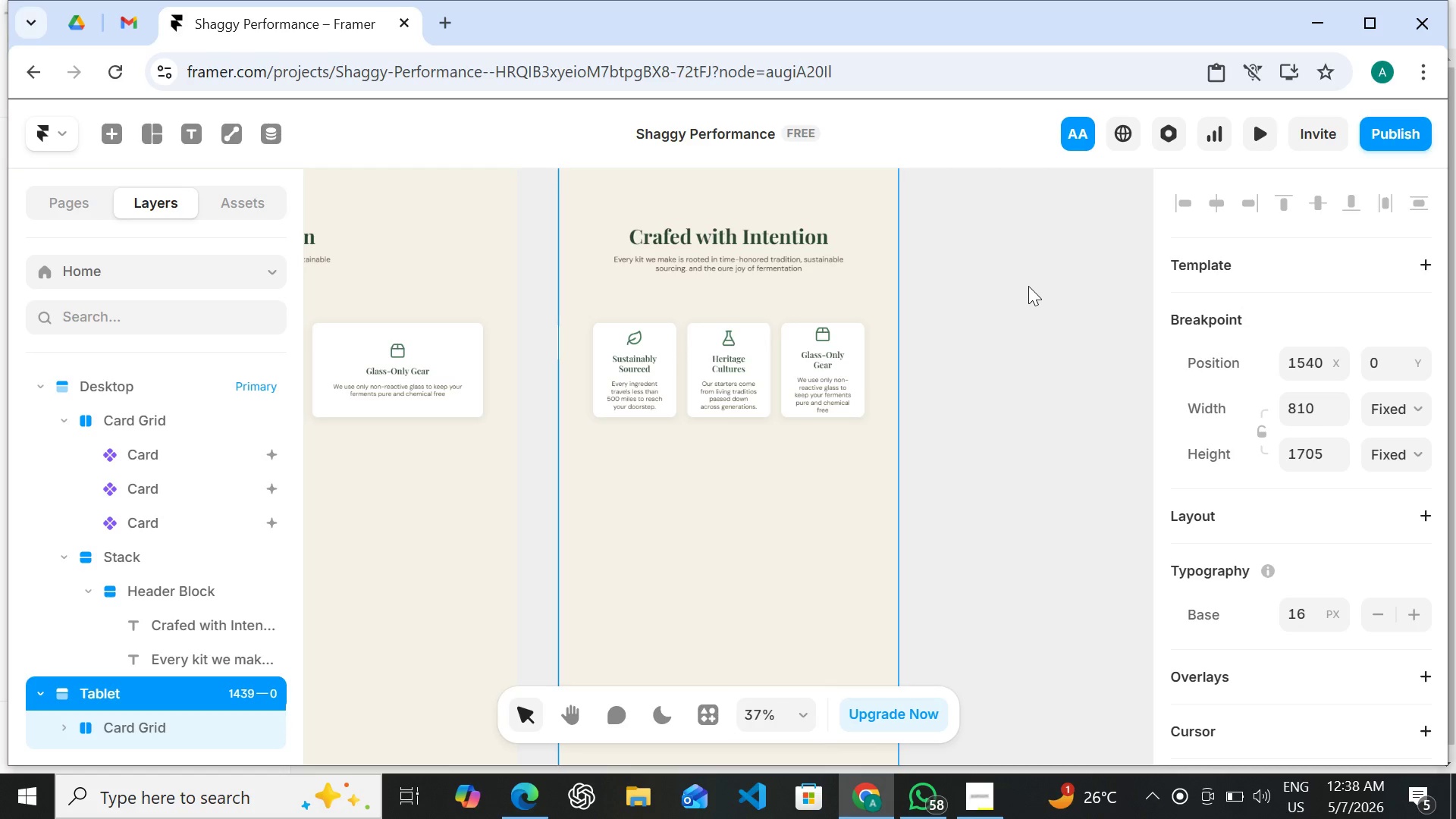 
left_click([141, 422])
 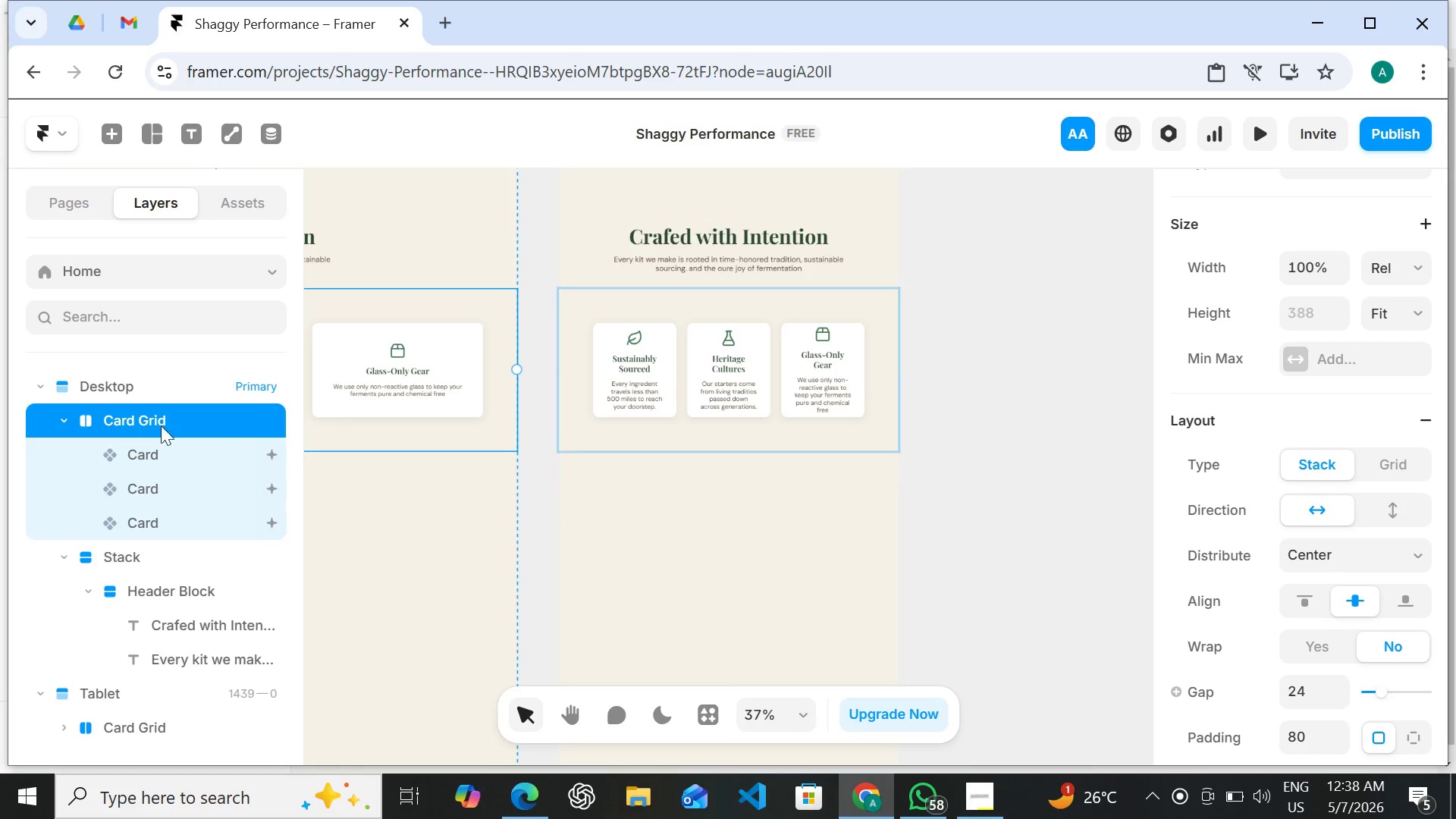 
left_click([592, 504])
 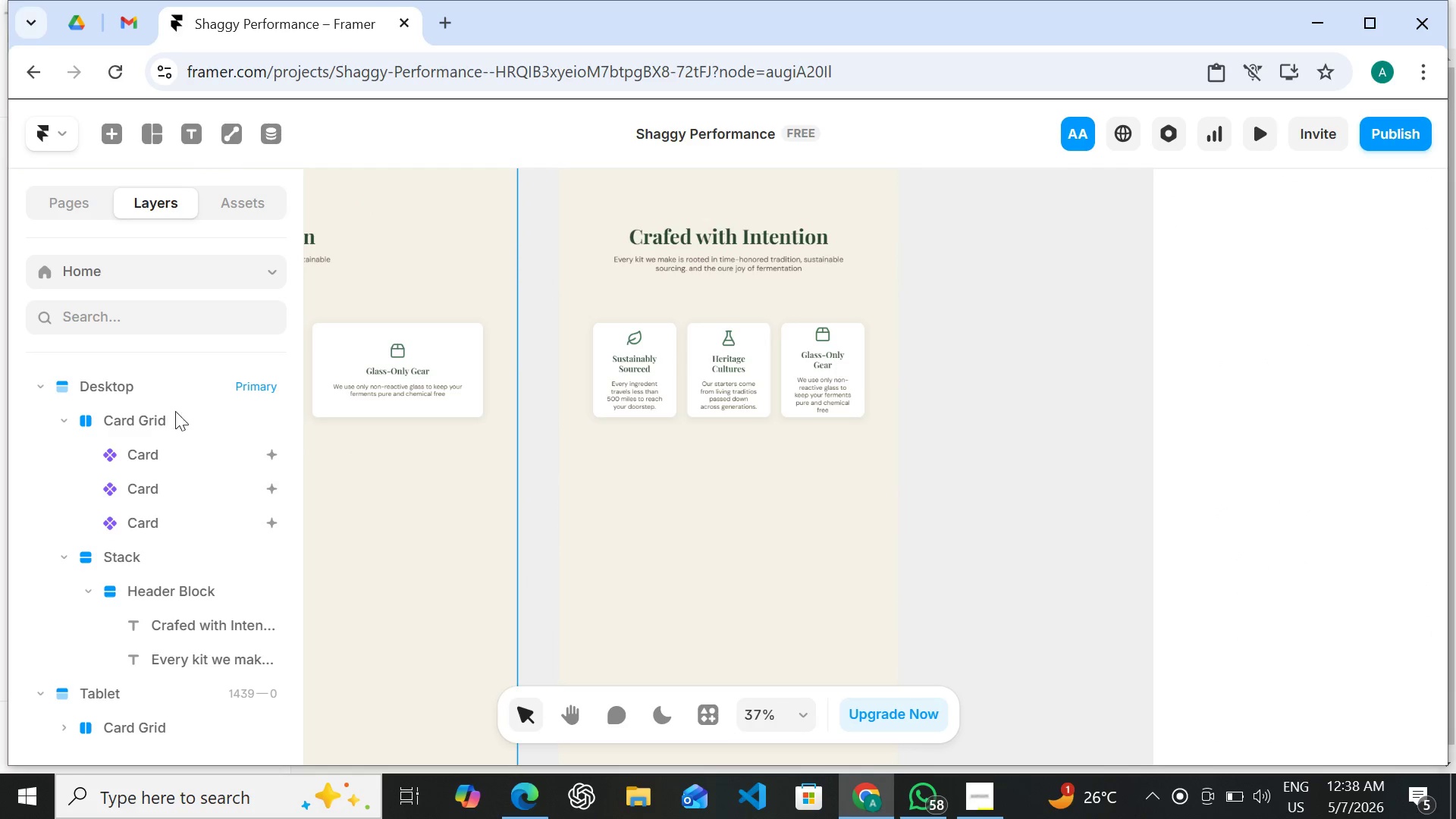 
left_click([174, 420])
 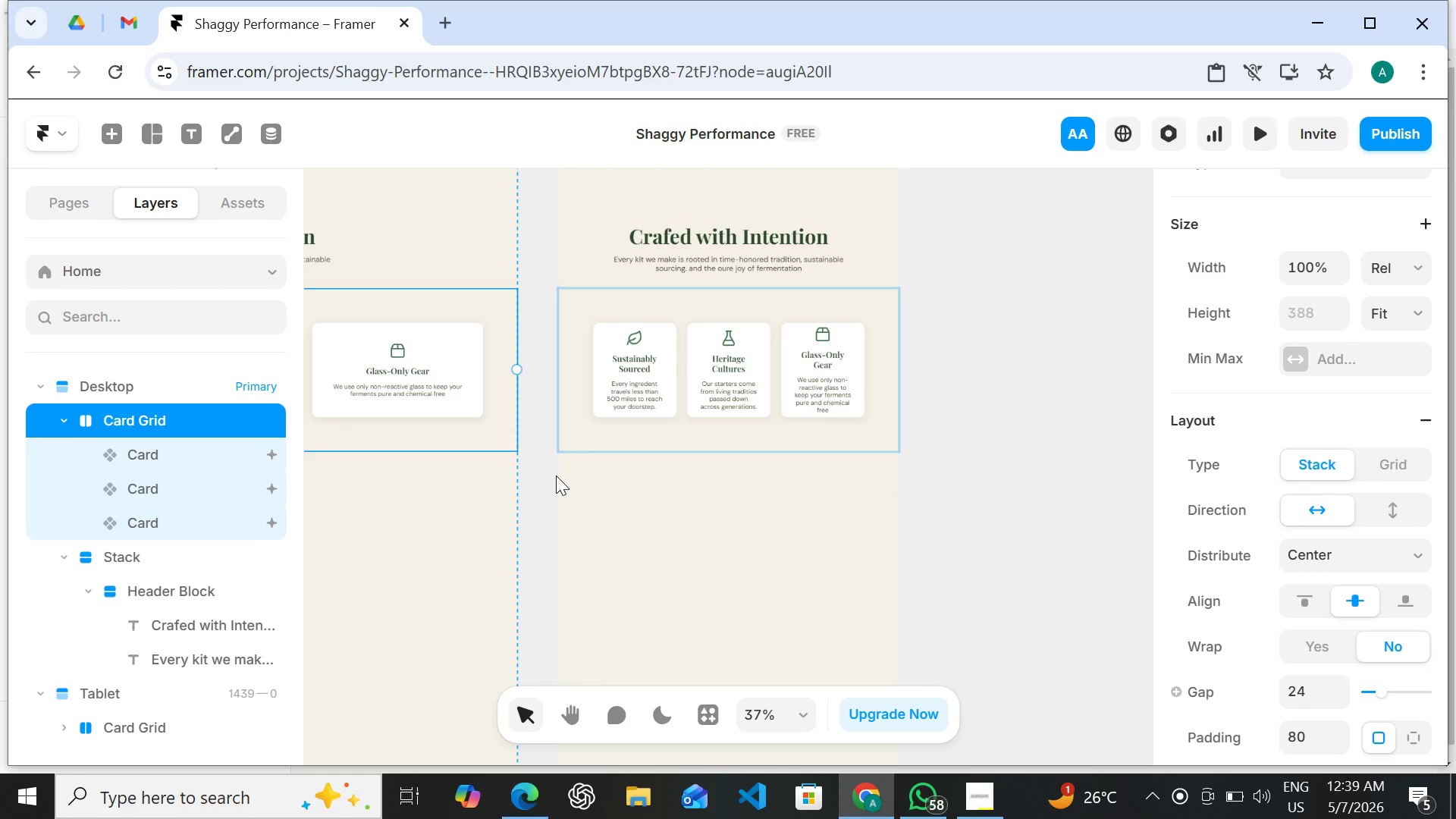 
wait(12.81)
 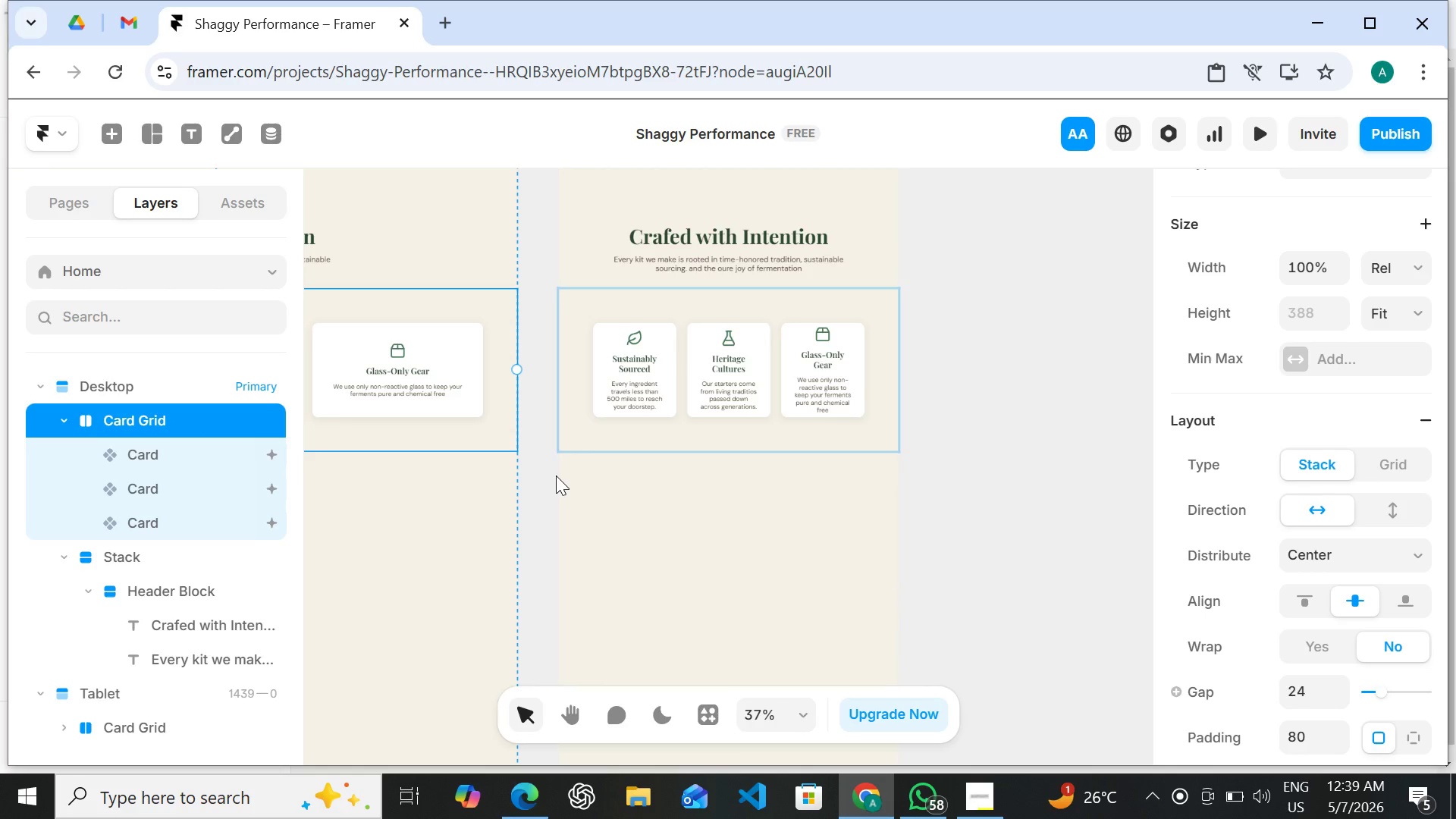 
left_click([622, 433])
 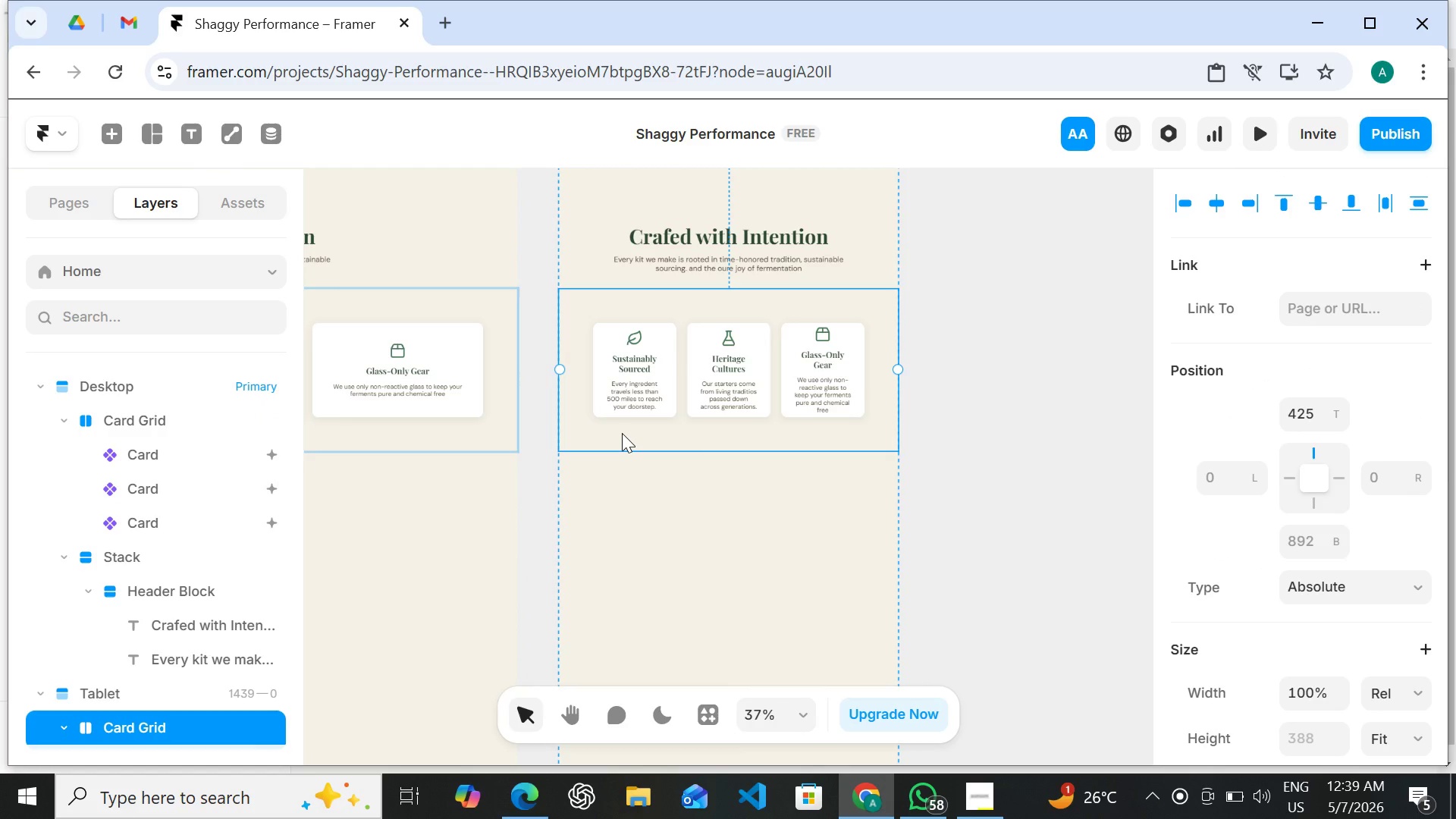 
left_click([622, 433])
 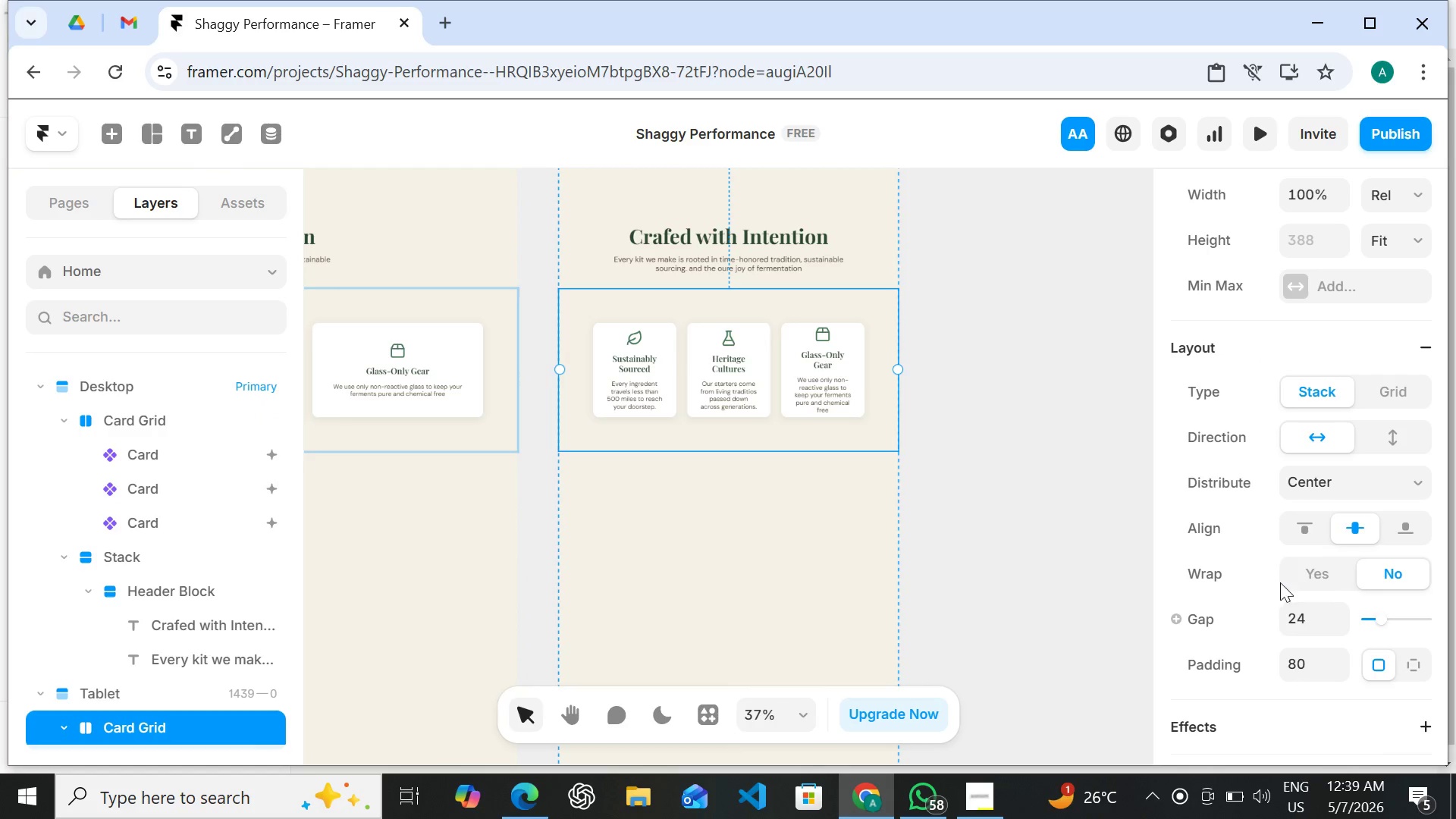 
wait(7.97)
 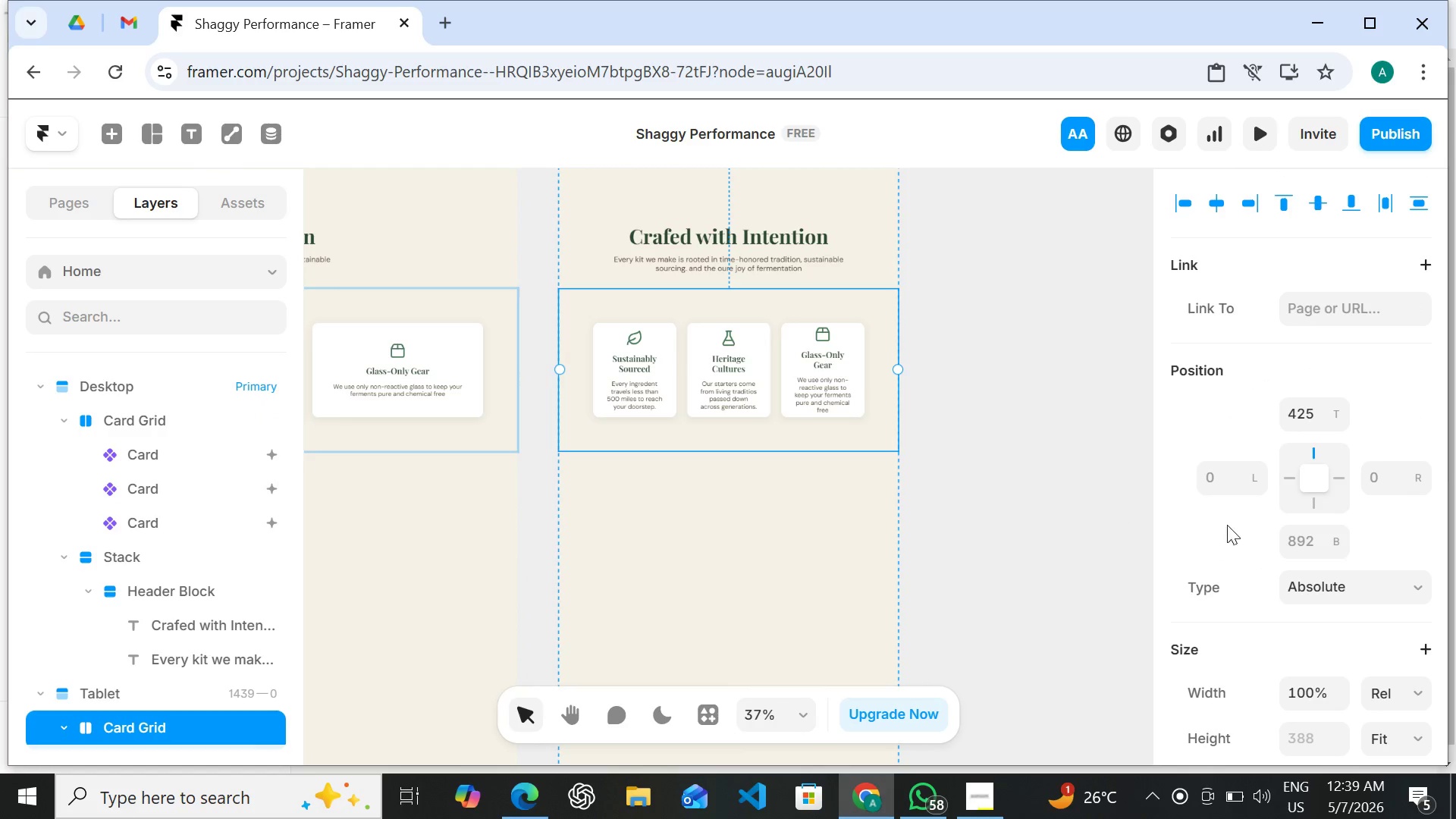 
left_click([1304, 620])
 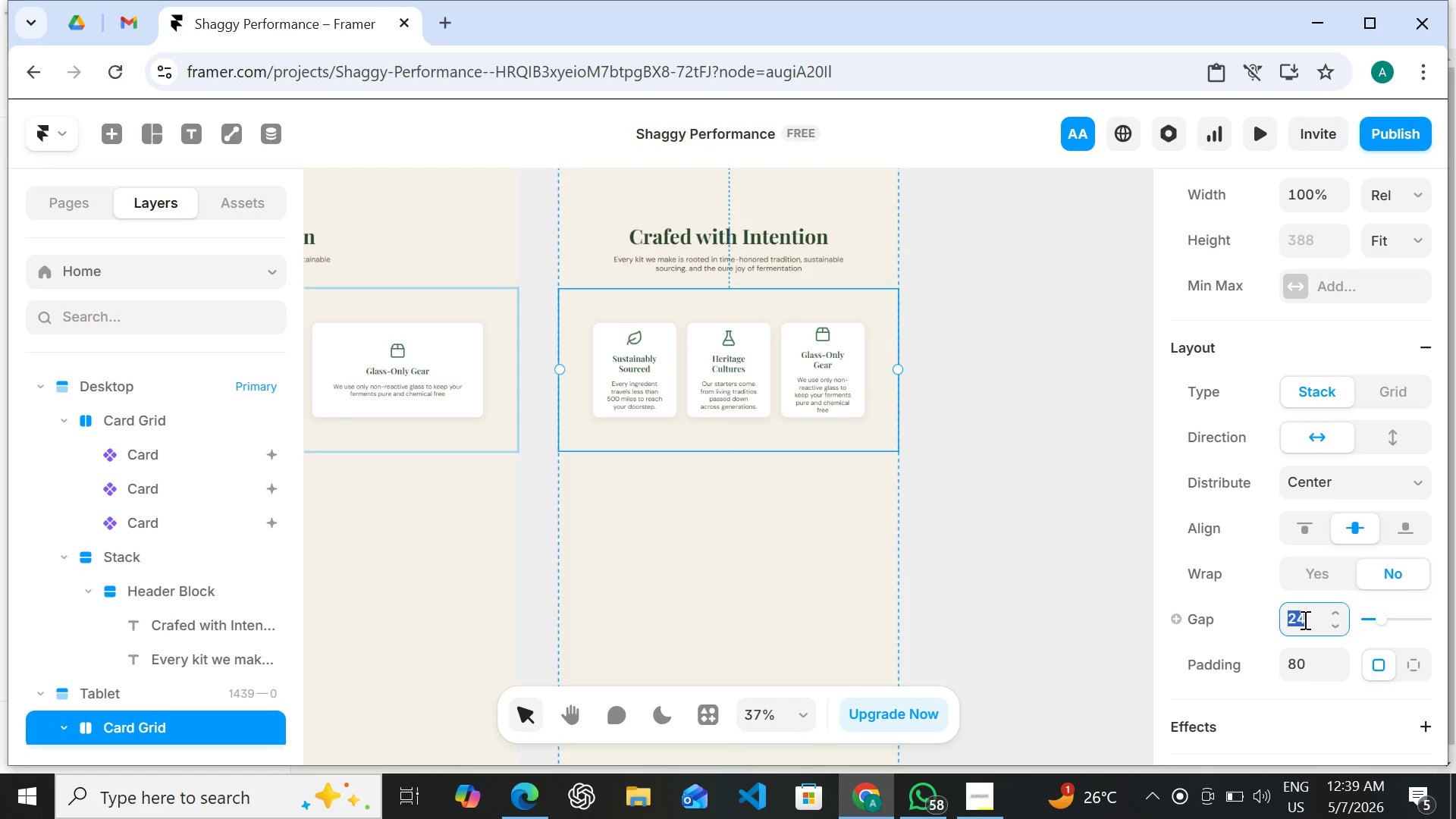 
type(16)
 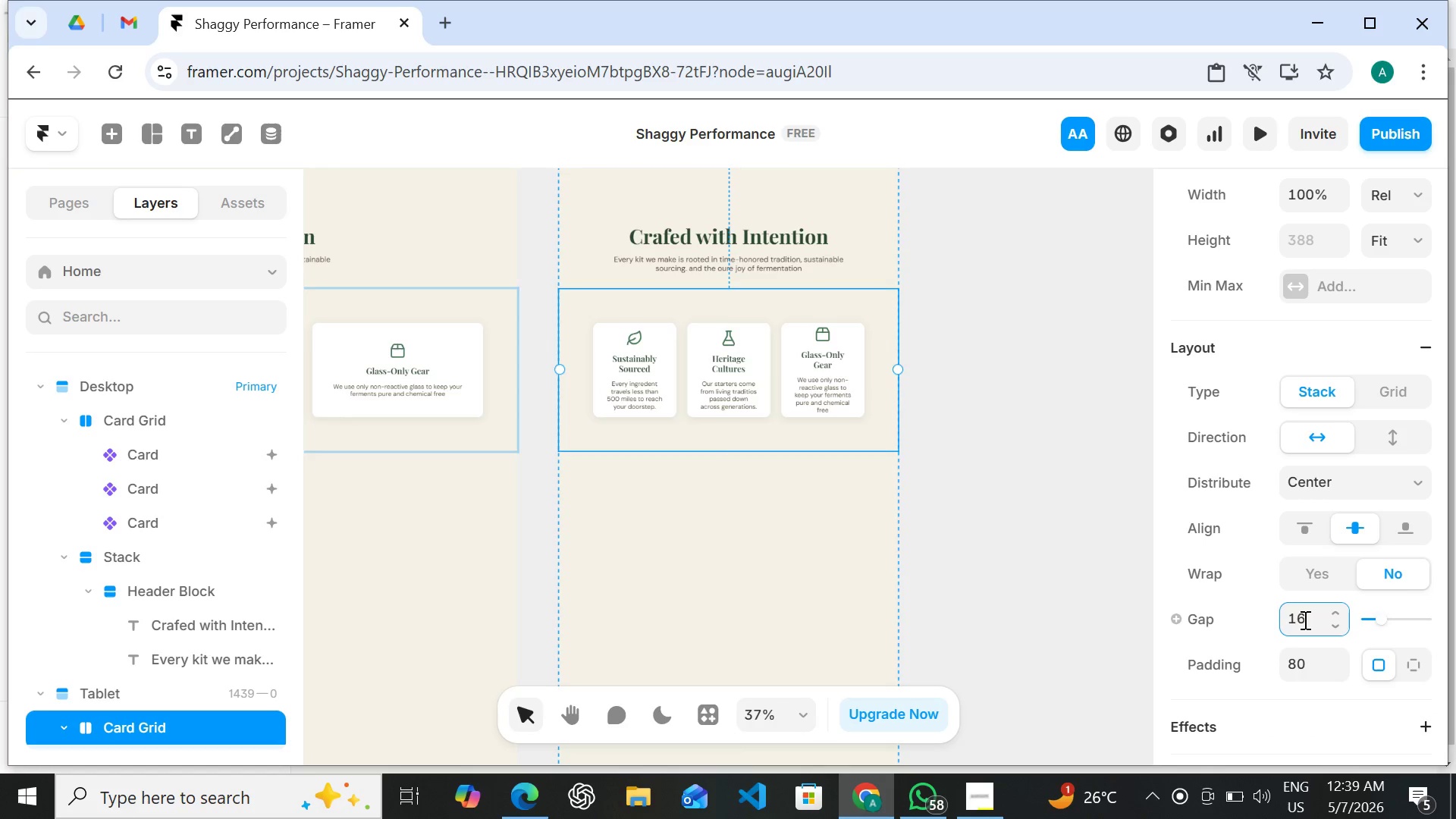 
key(Enter)
 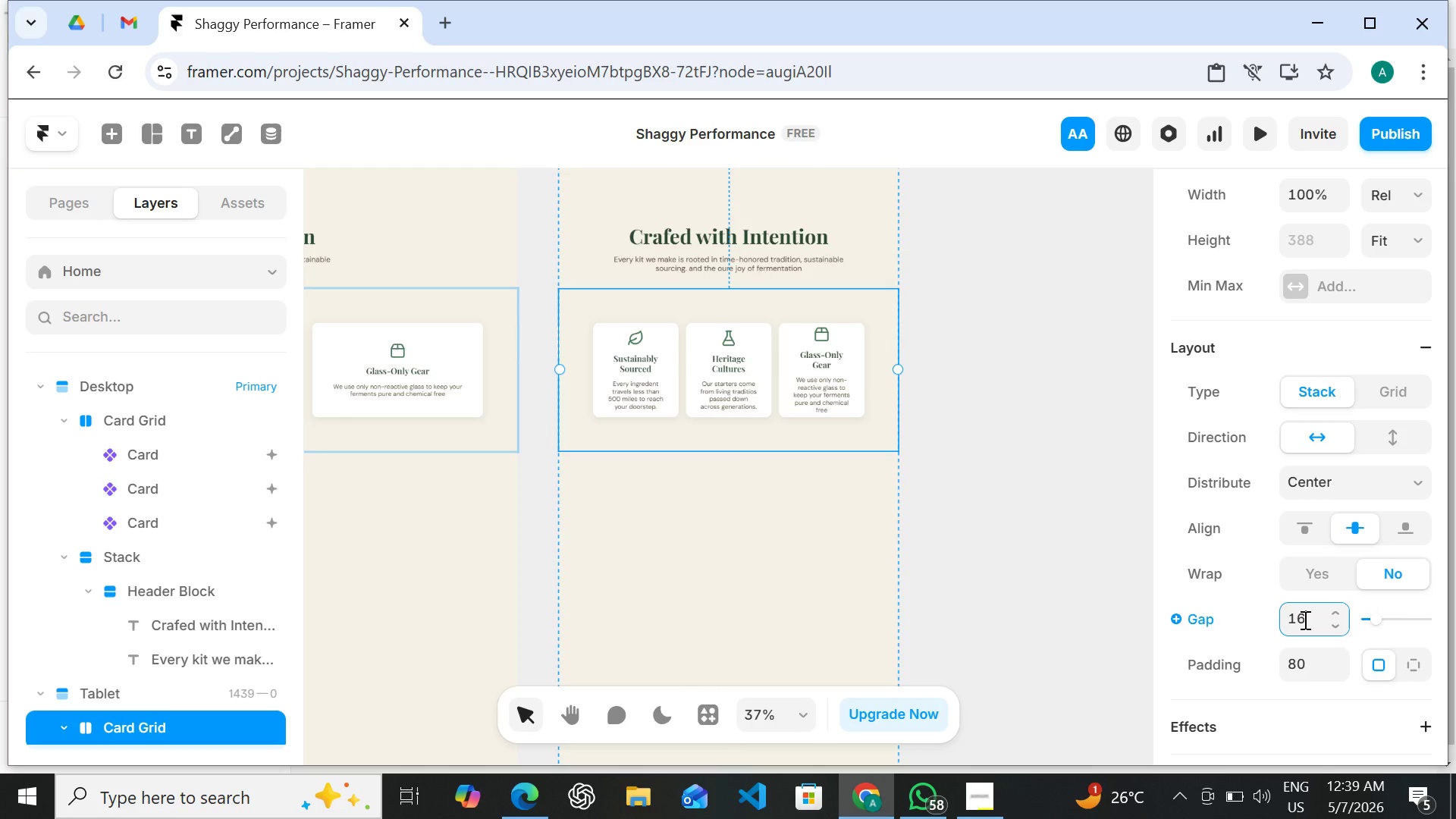 
wait(16.8)
 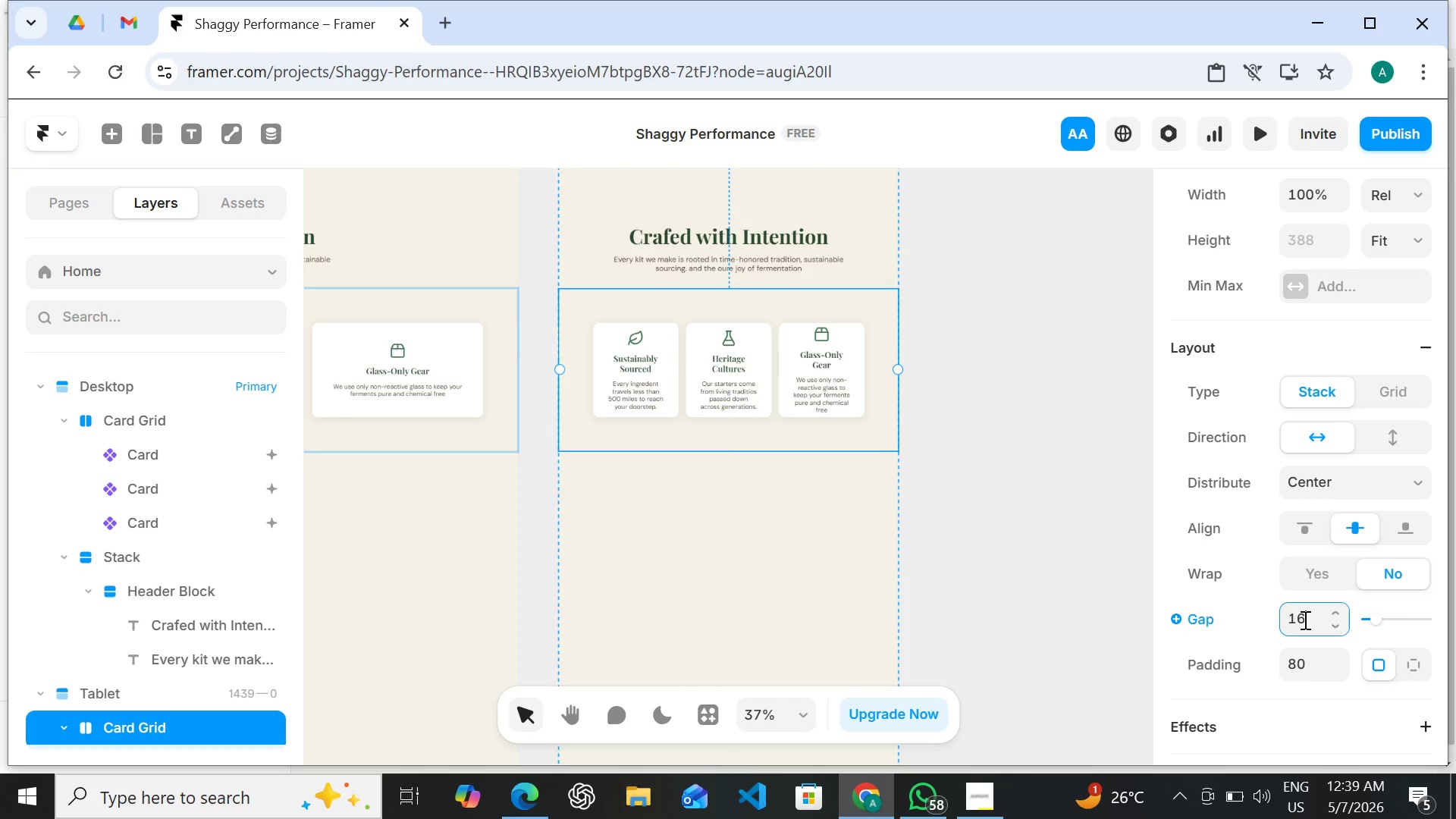 
left_click([792, 491])
 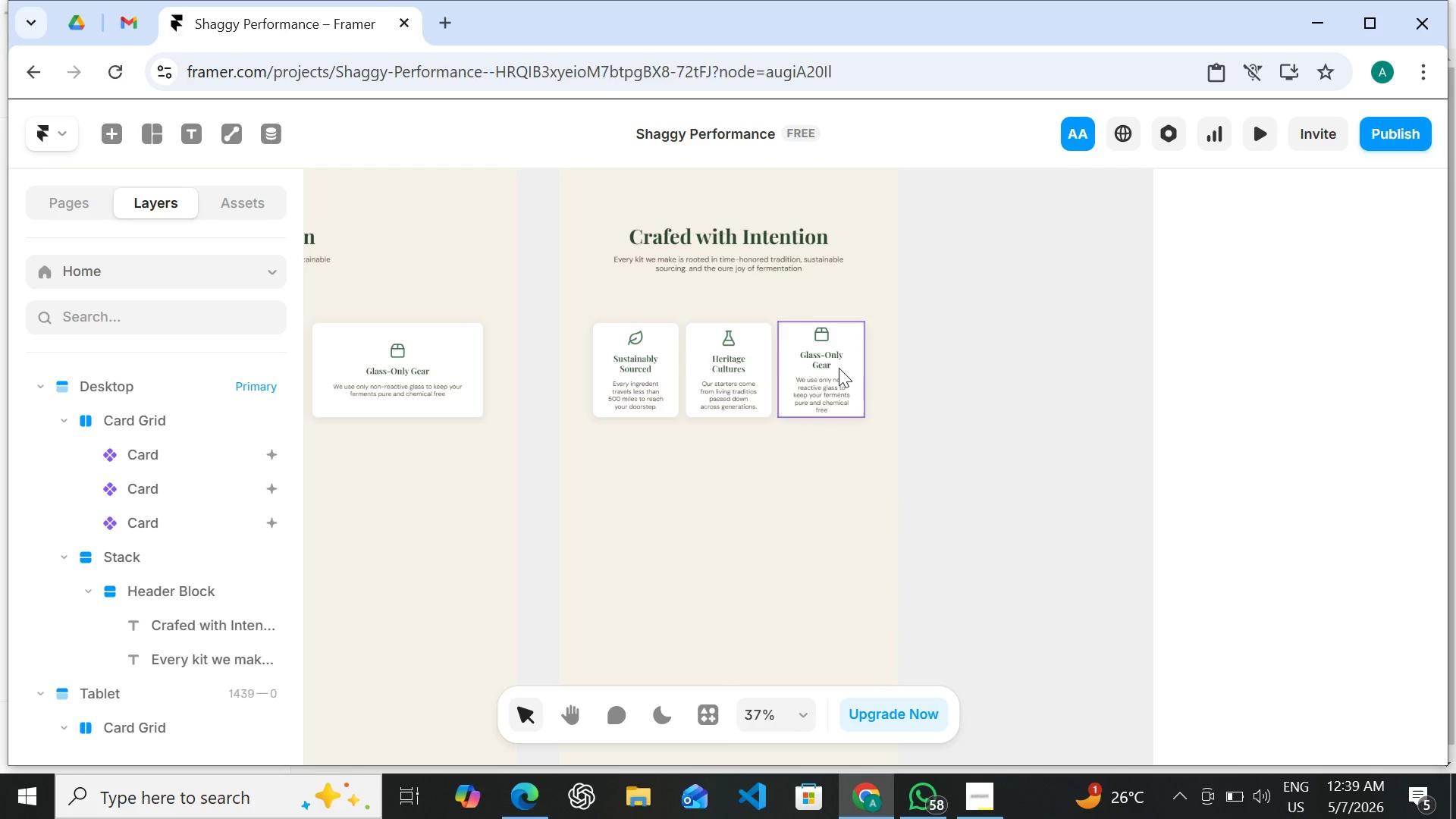 
left_click([835, 367])
 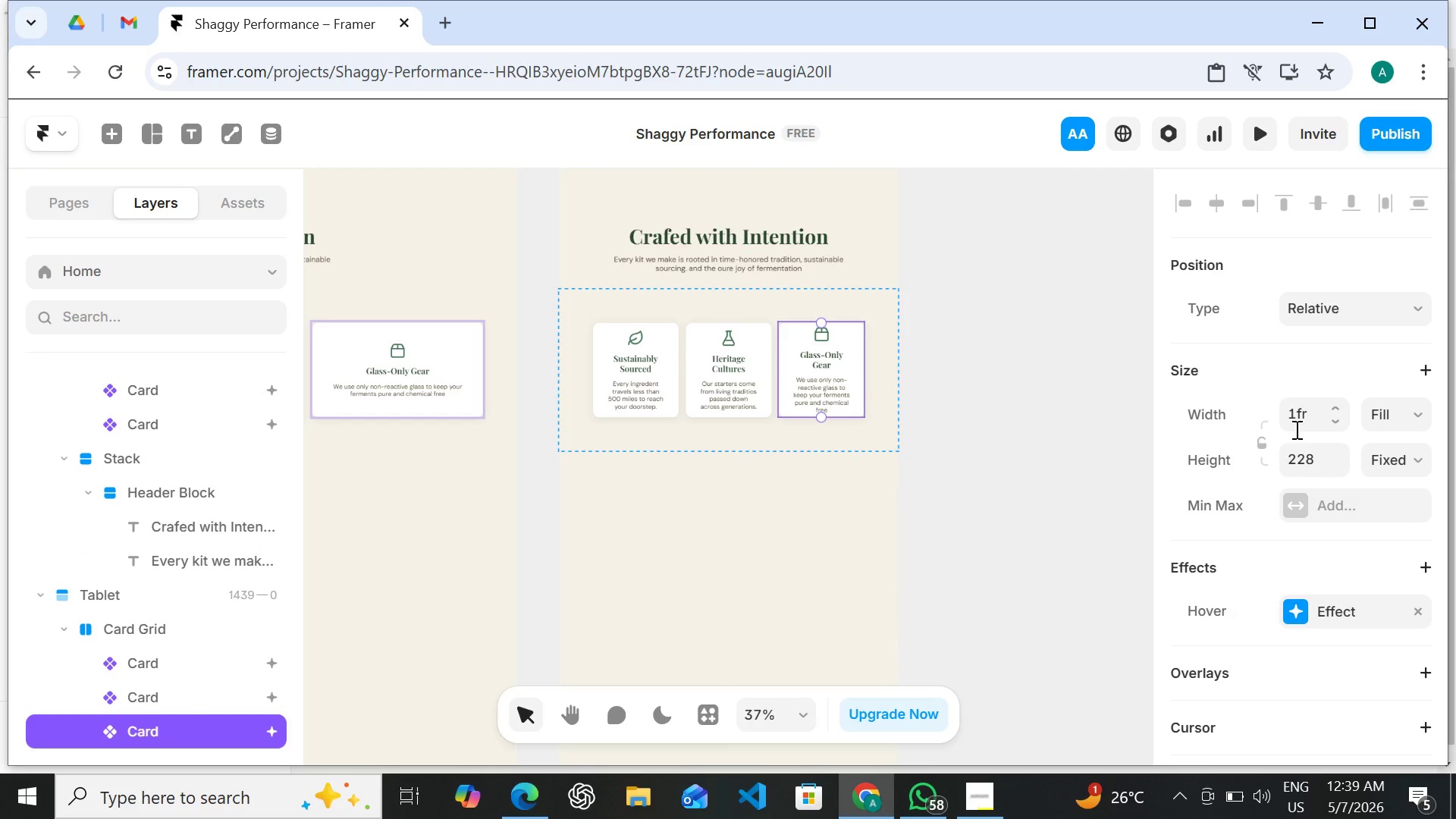 
wait(7.92)
 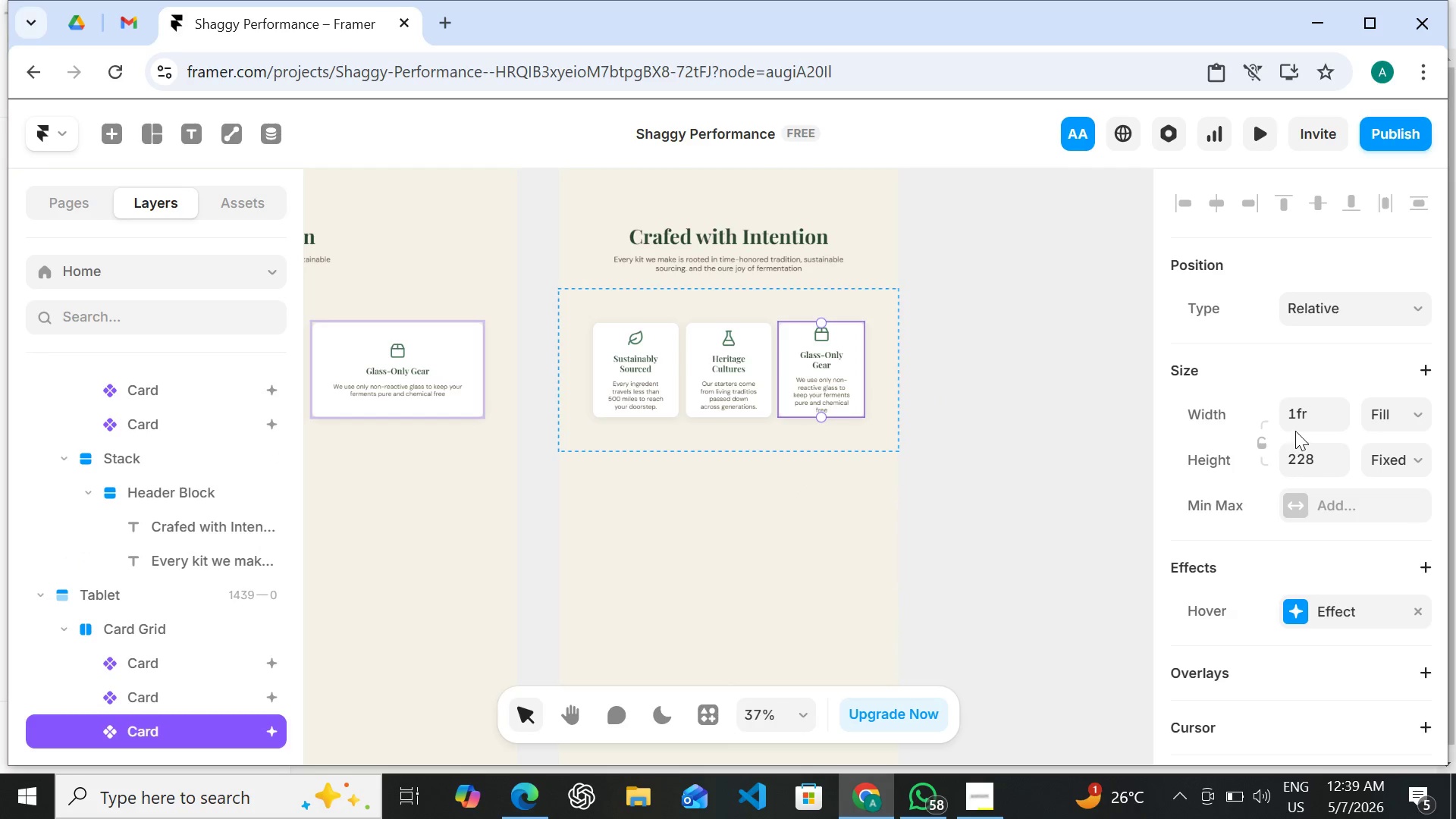 
left_click([1310, 410])
 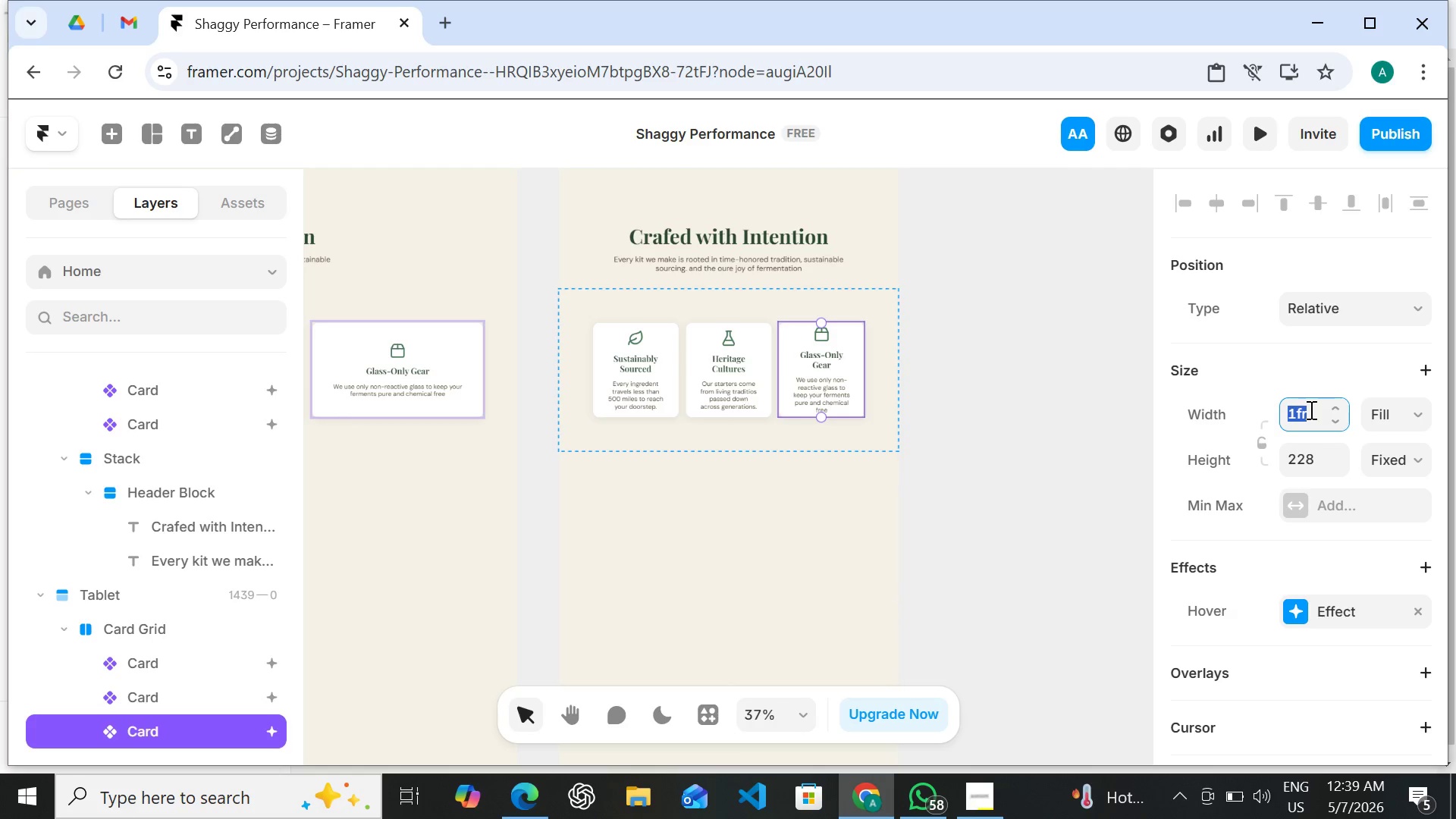 
type(220)
 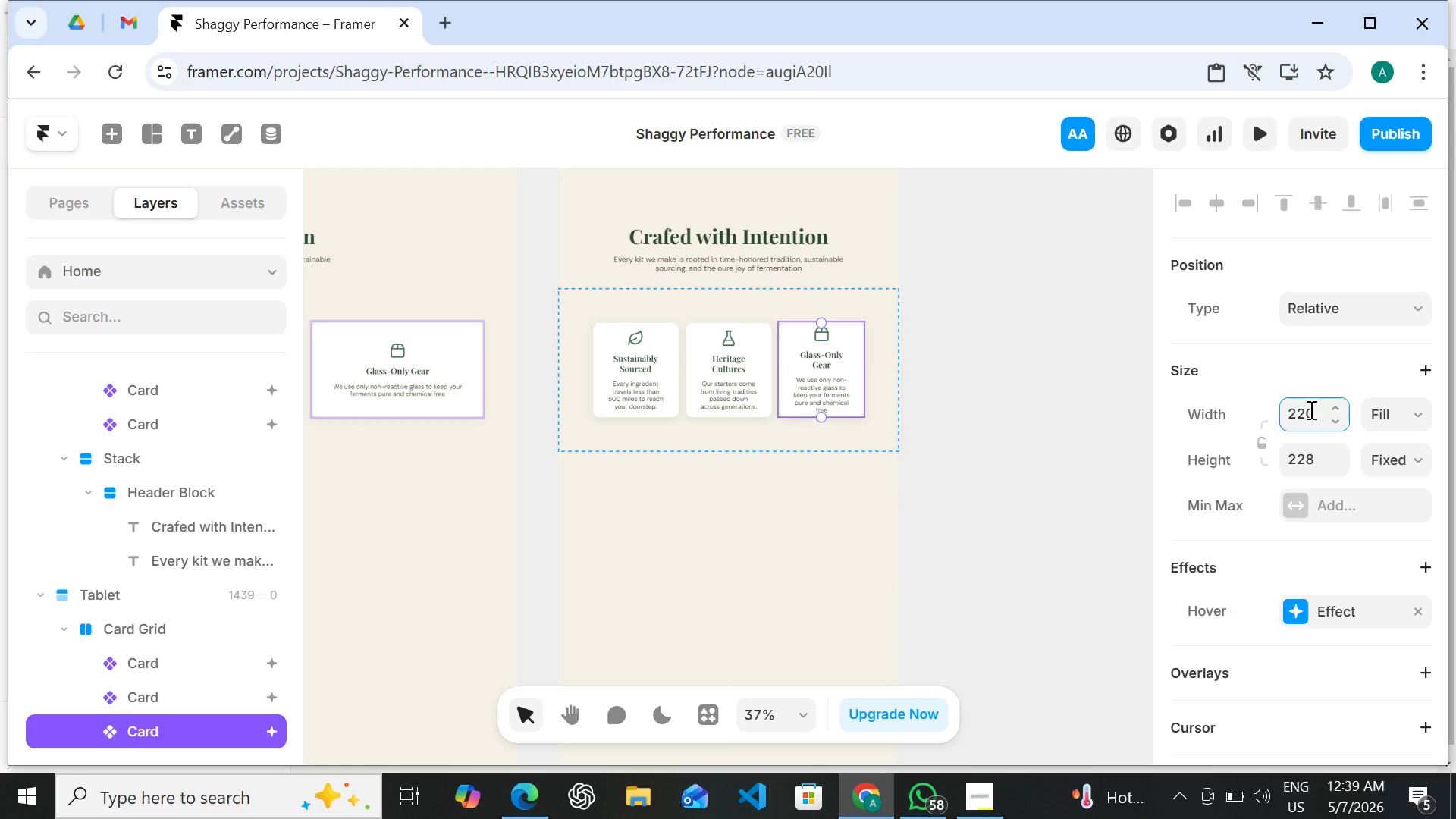 
key(Enter)
 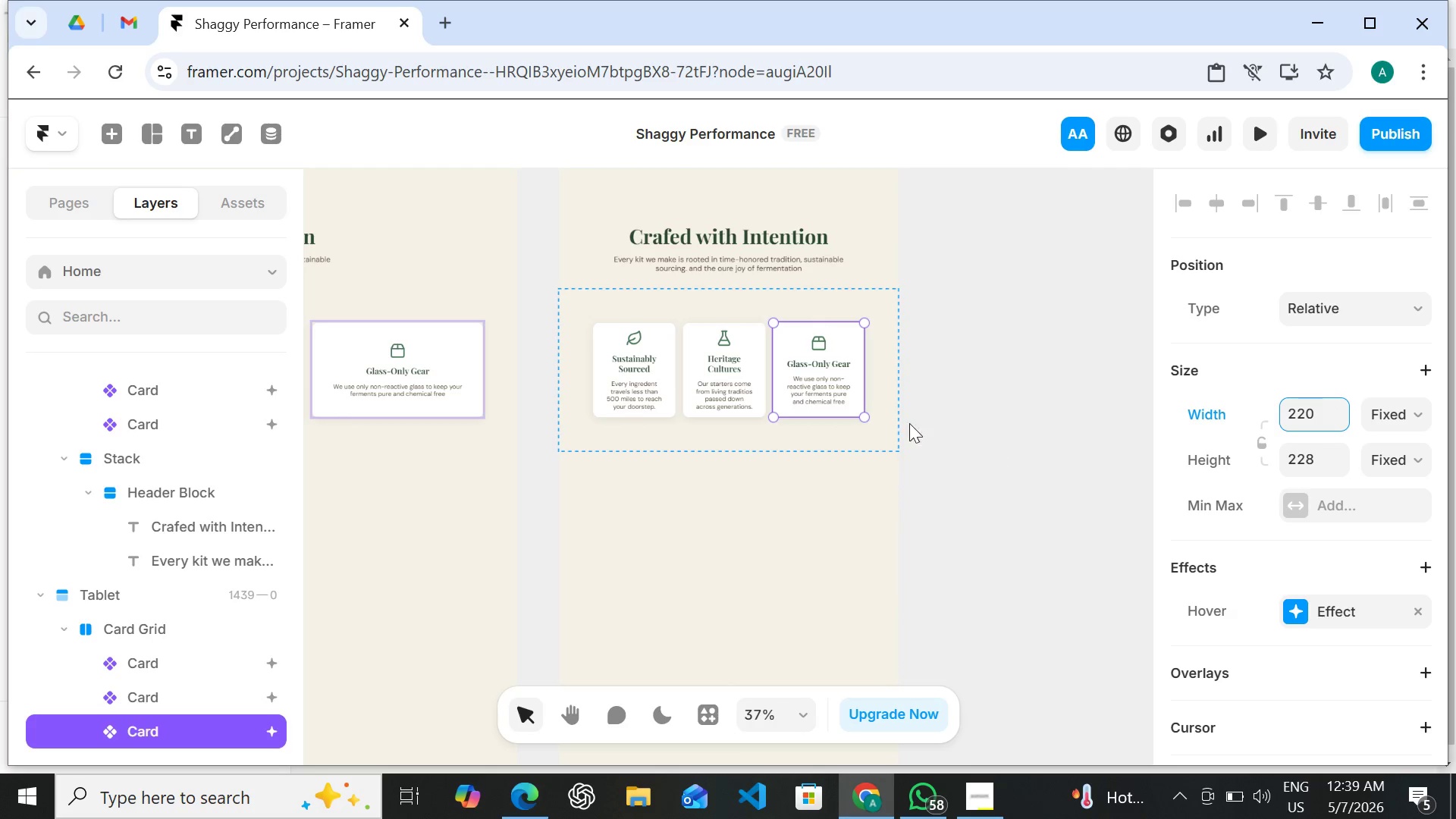 
left_click([819, 519])
 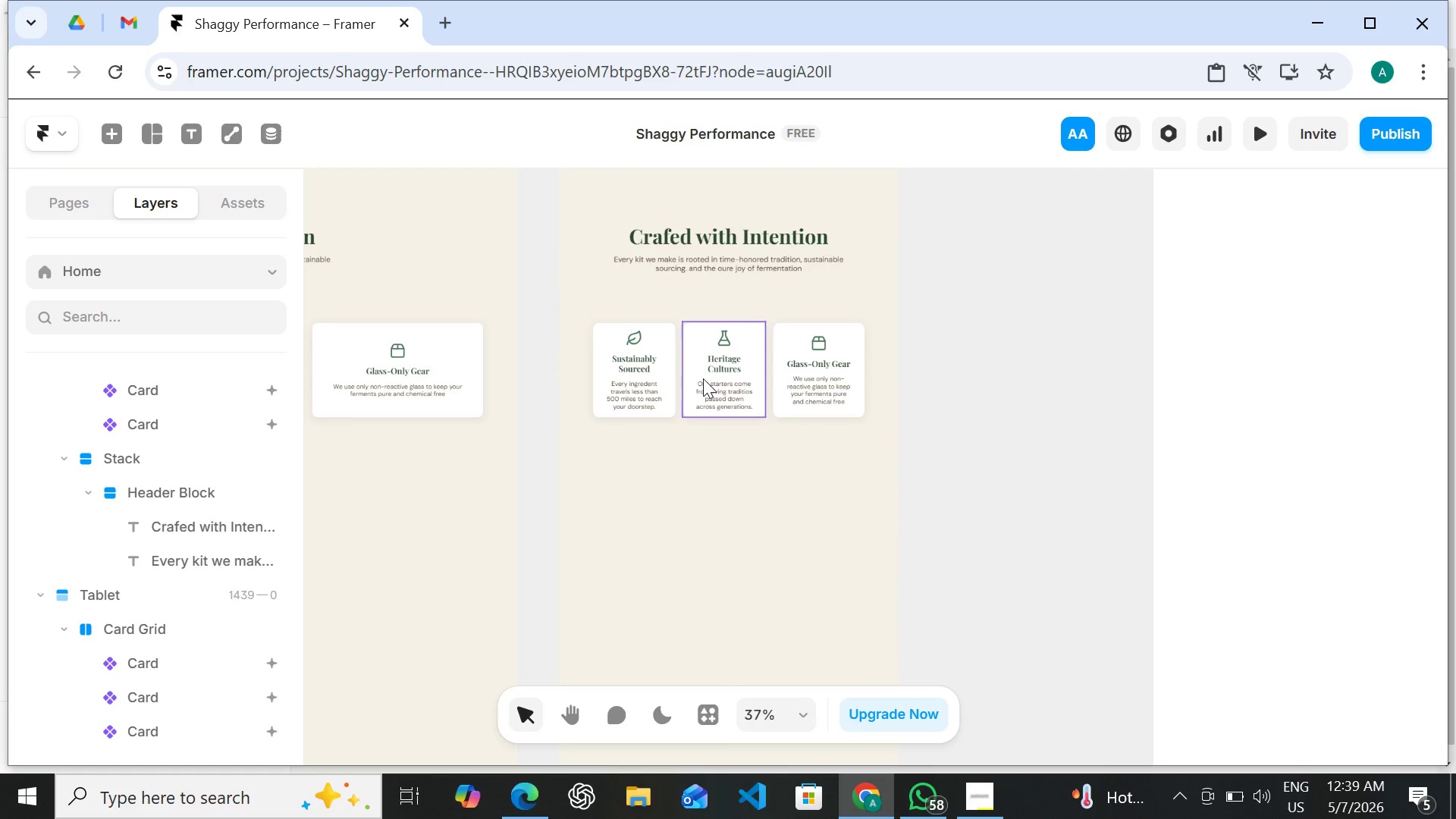 
left_click([703, 378])
 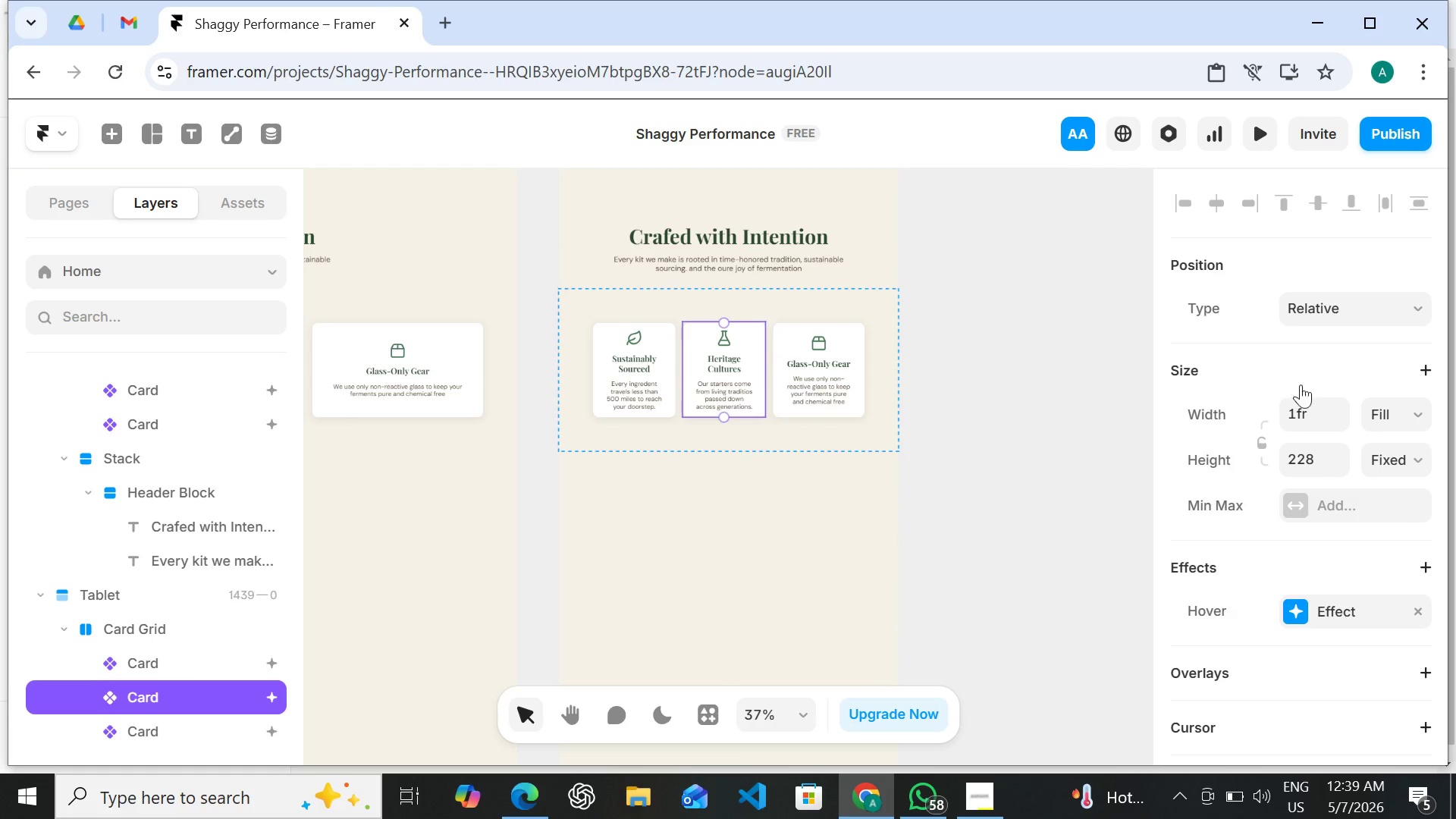 
left_click([1310, 404])
 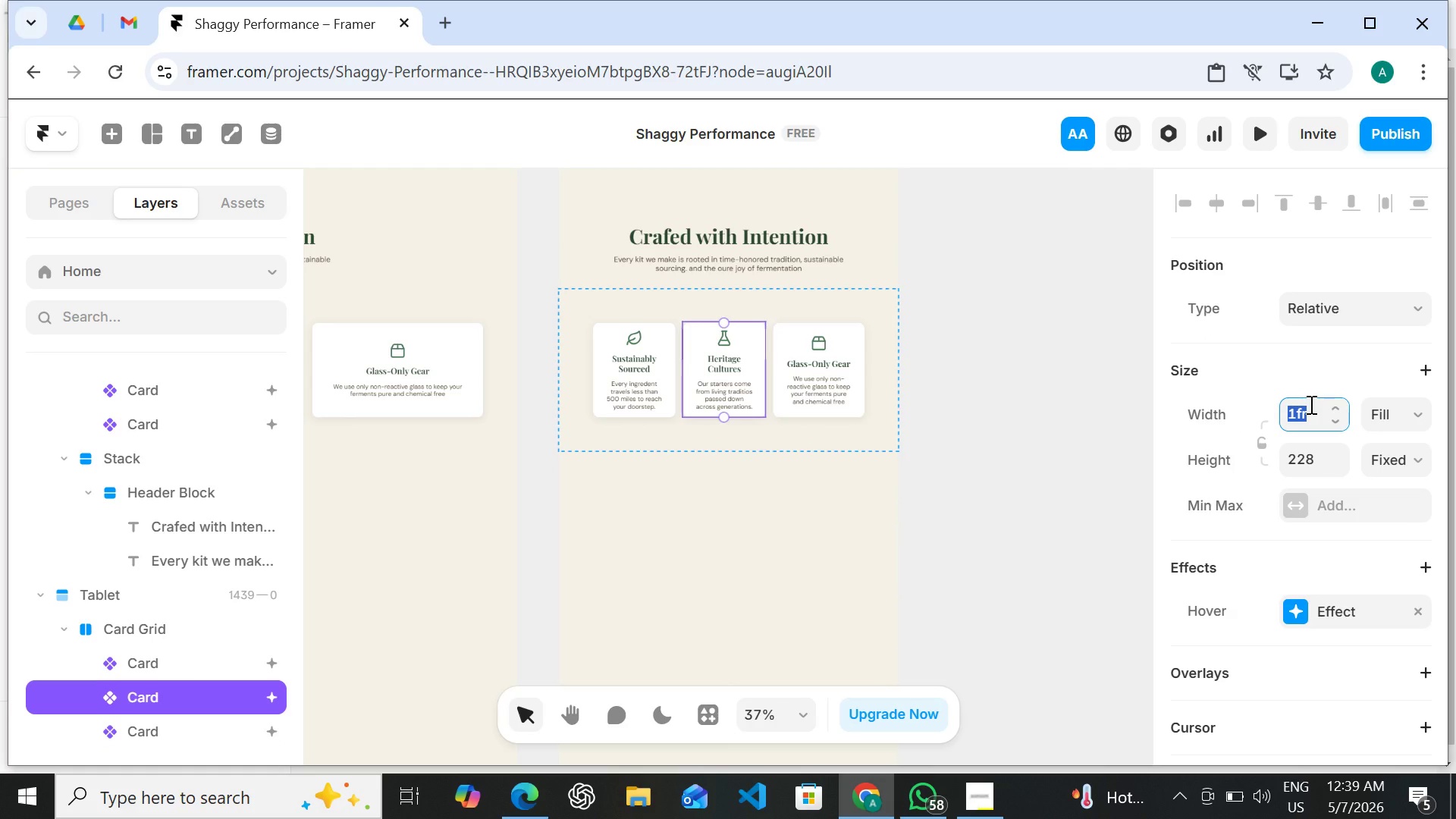 
type(220)
 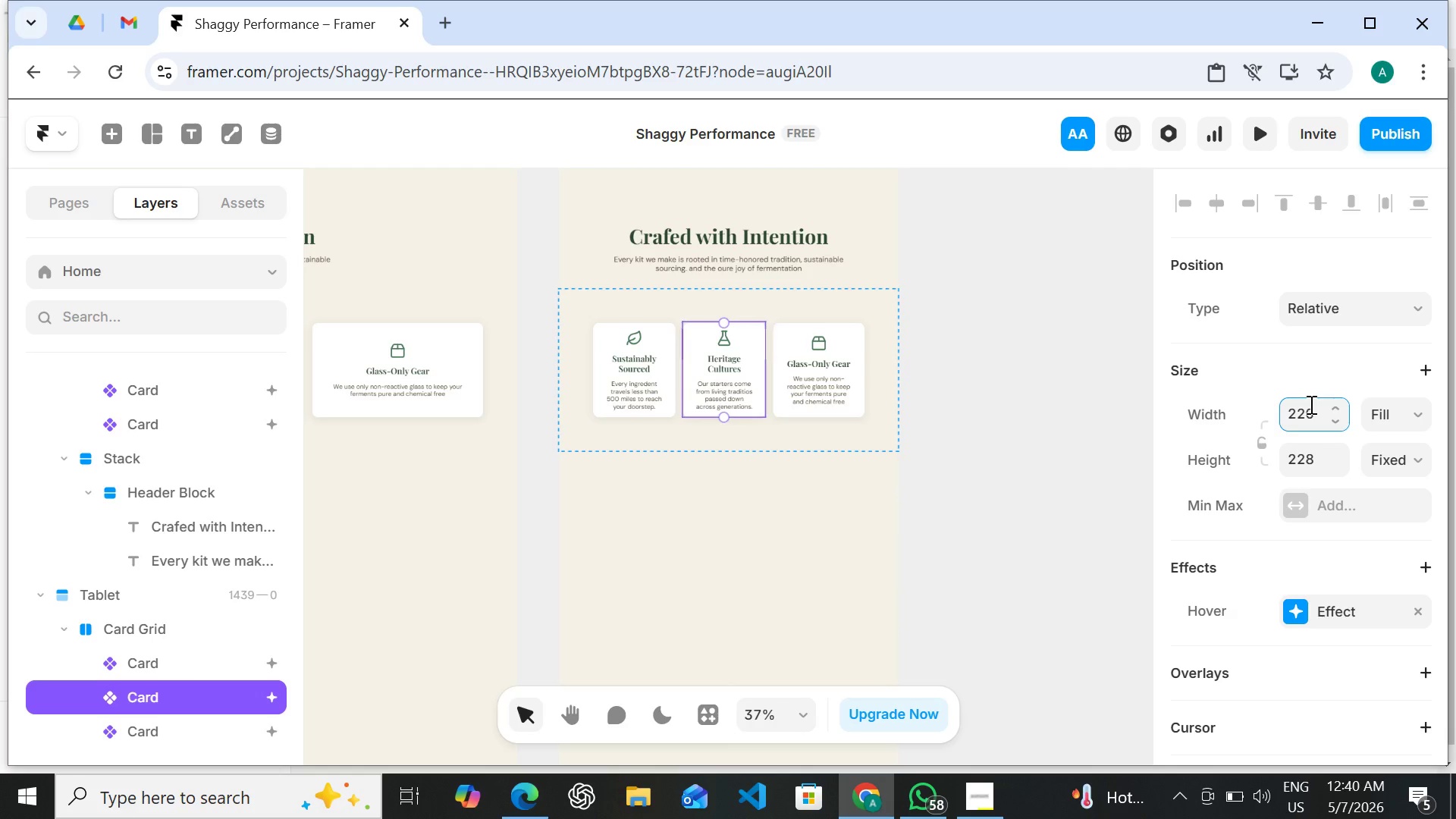 
key(Enter)
 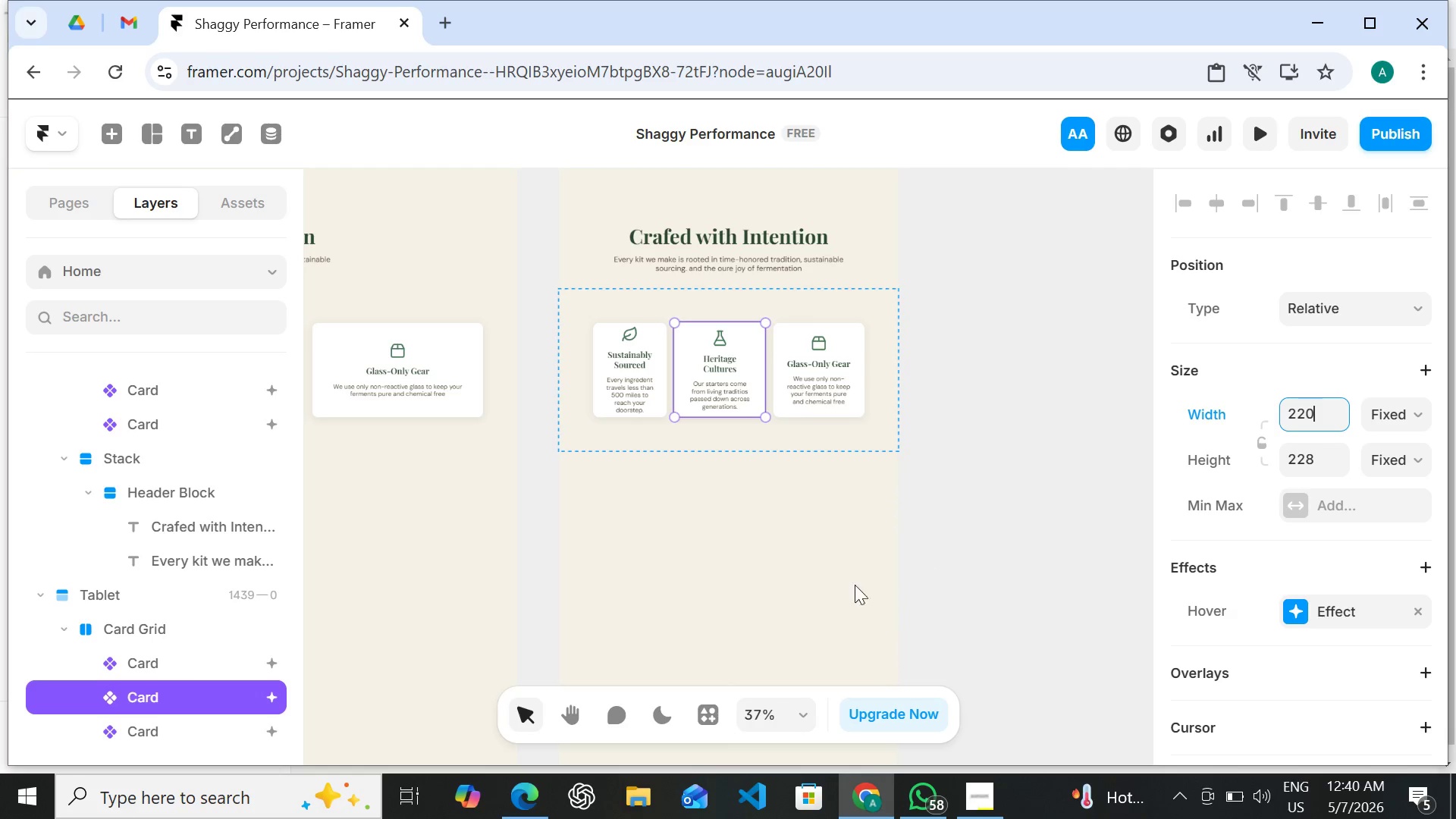 
left_click([786, 594])
 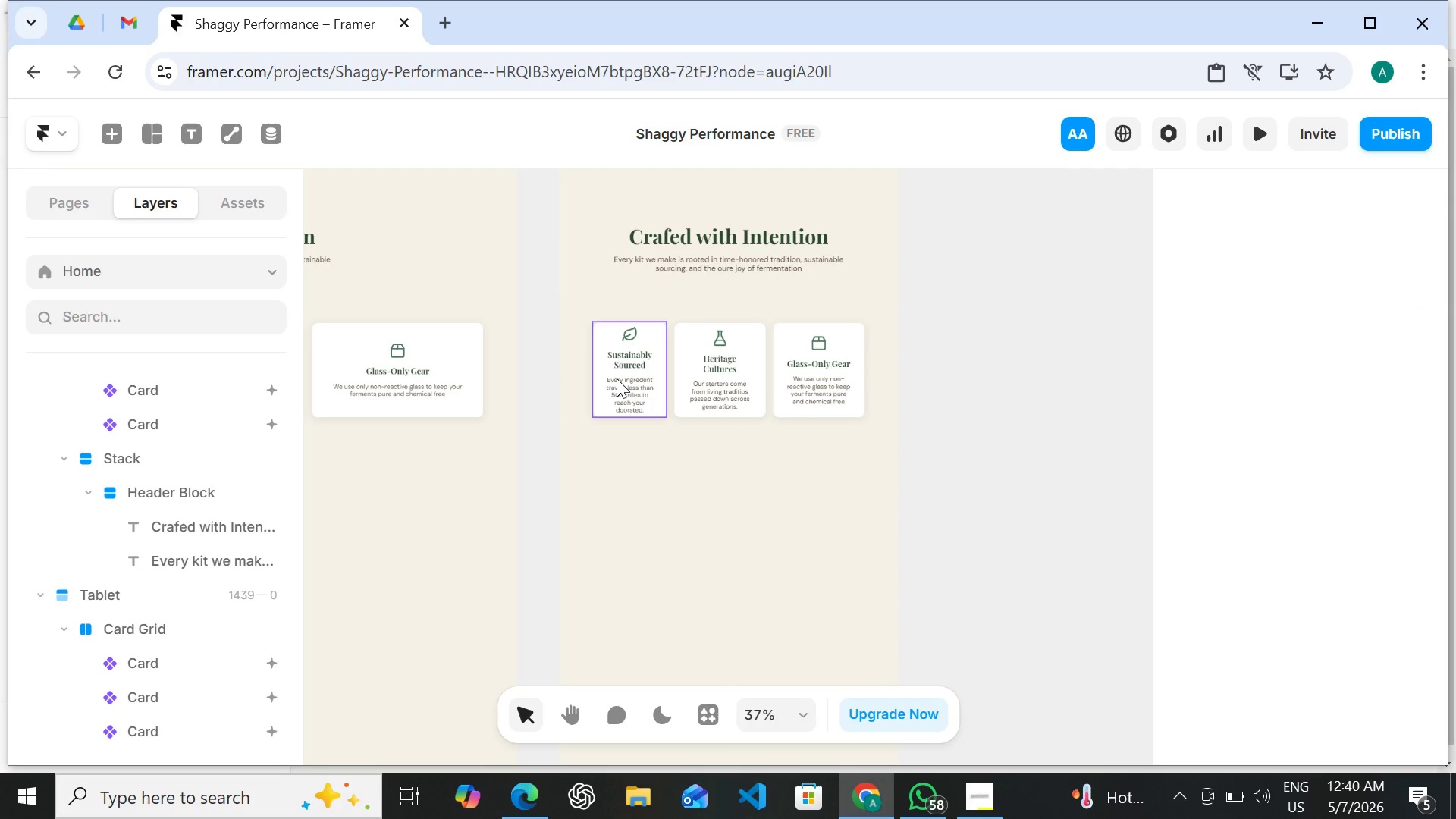 
left_click([616, 378])
 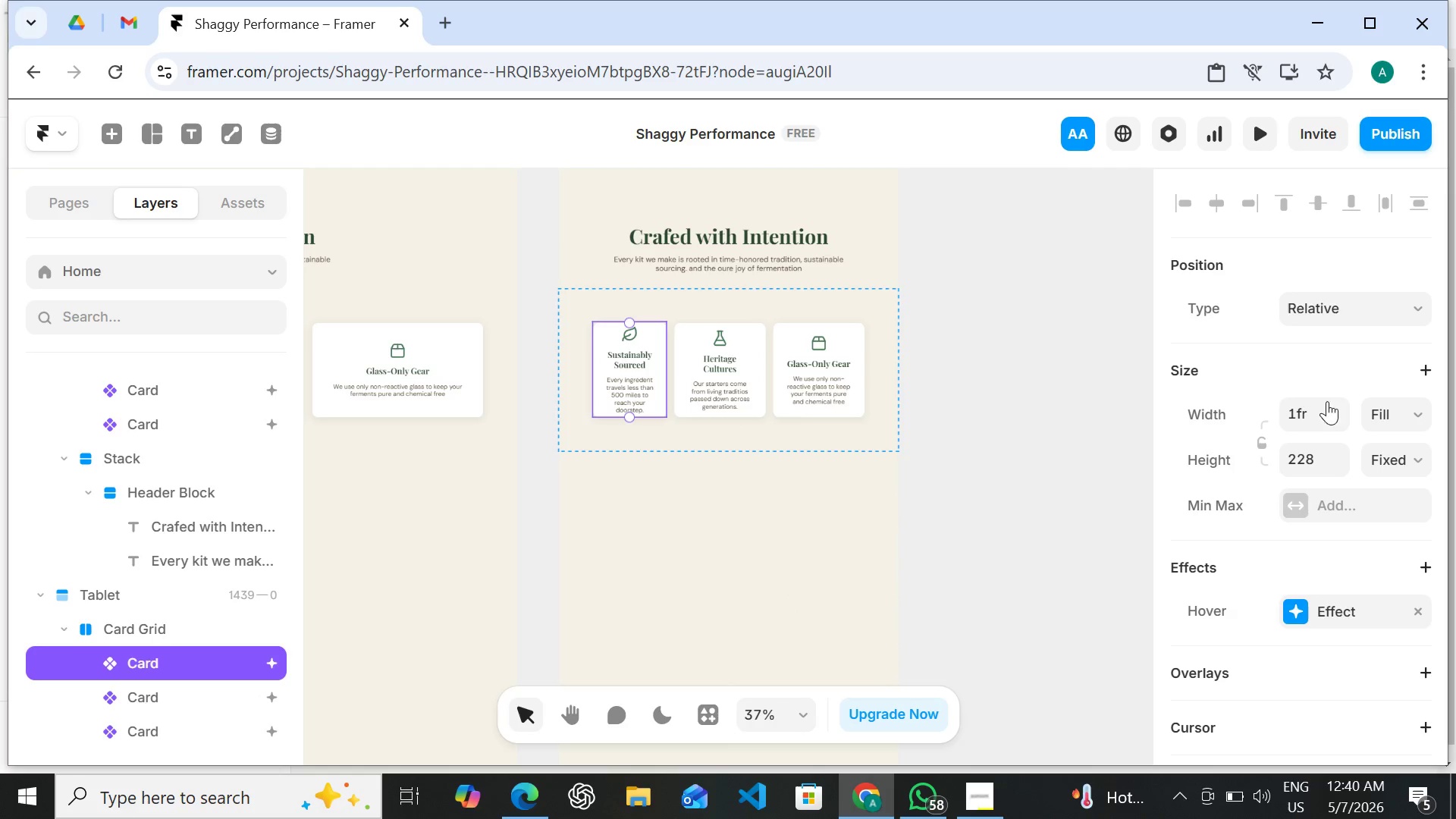 
left_click([1316, 410])
 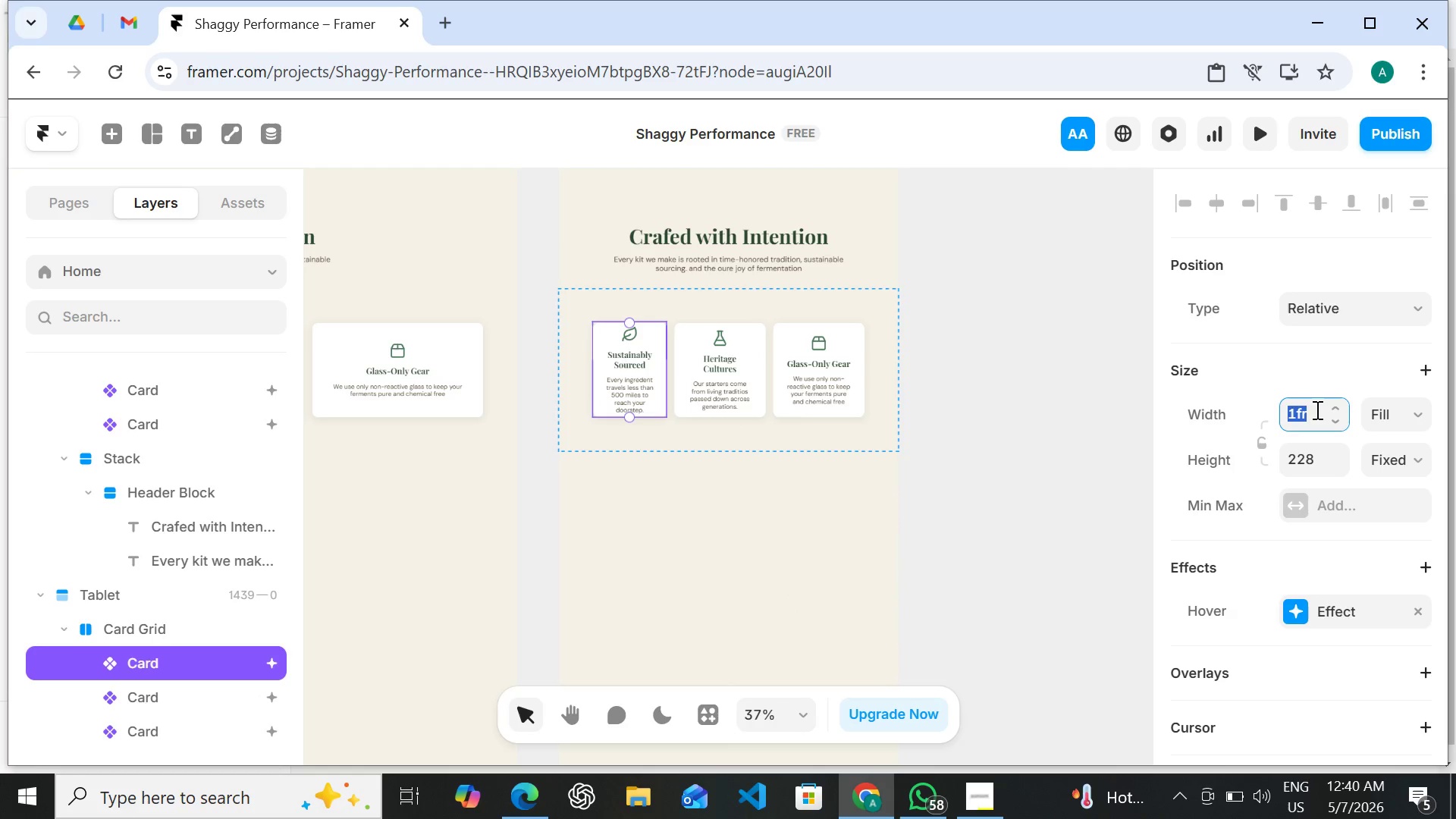 
type(220)
 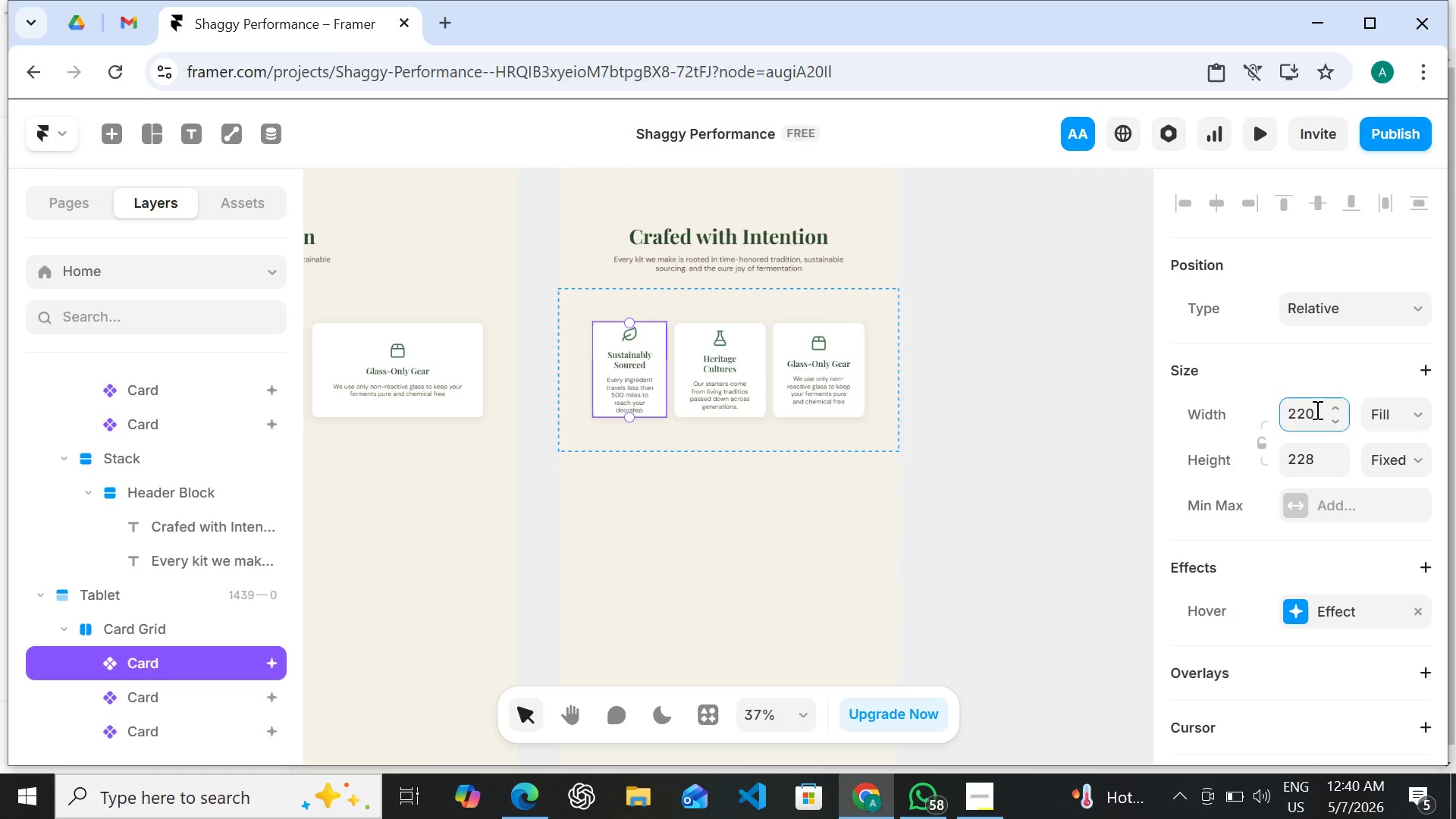 
key(Enter)
 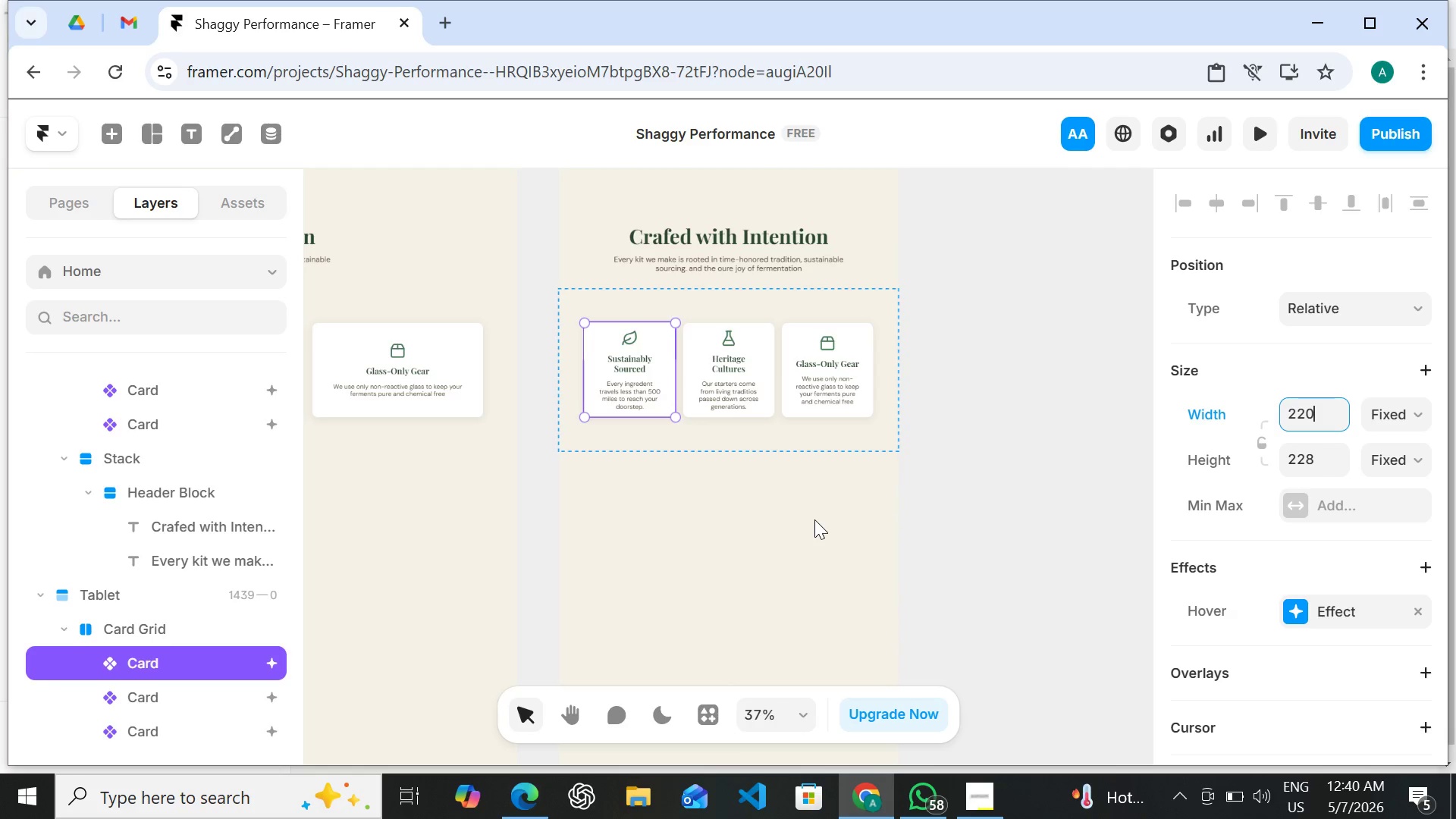 
left_click([814, 519])
 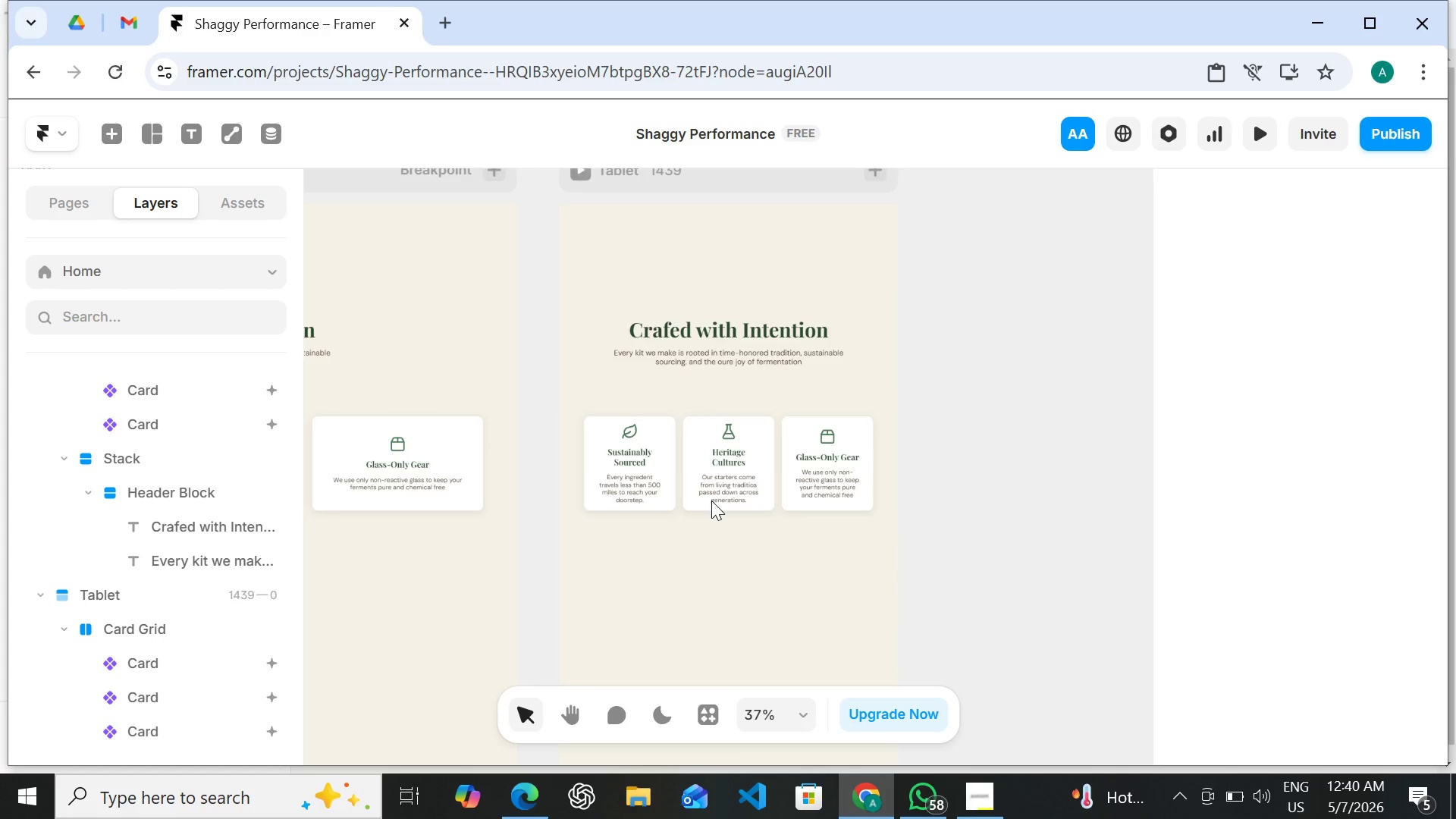 
wait(13.69)
 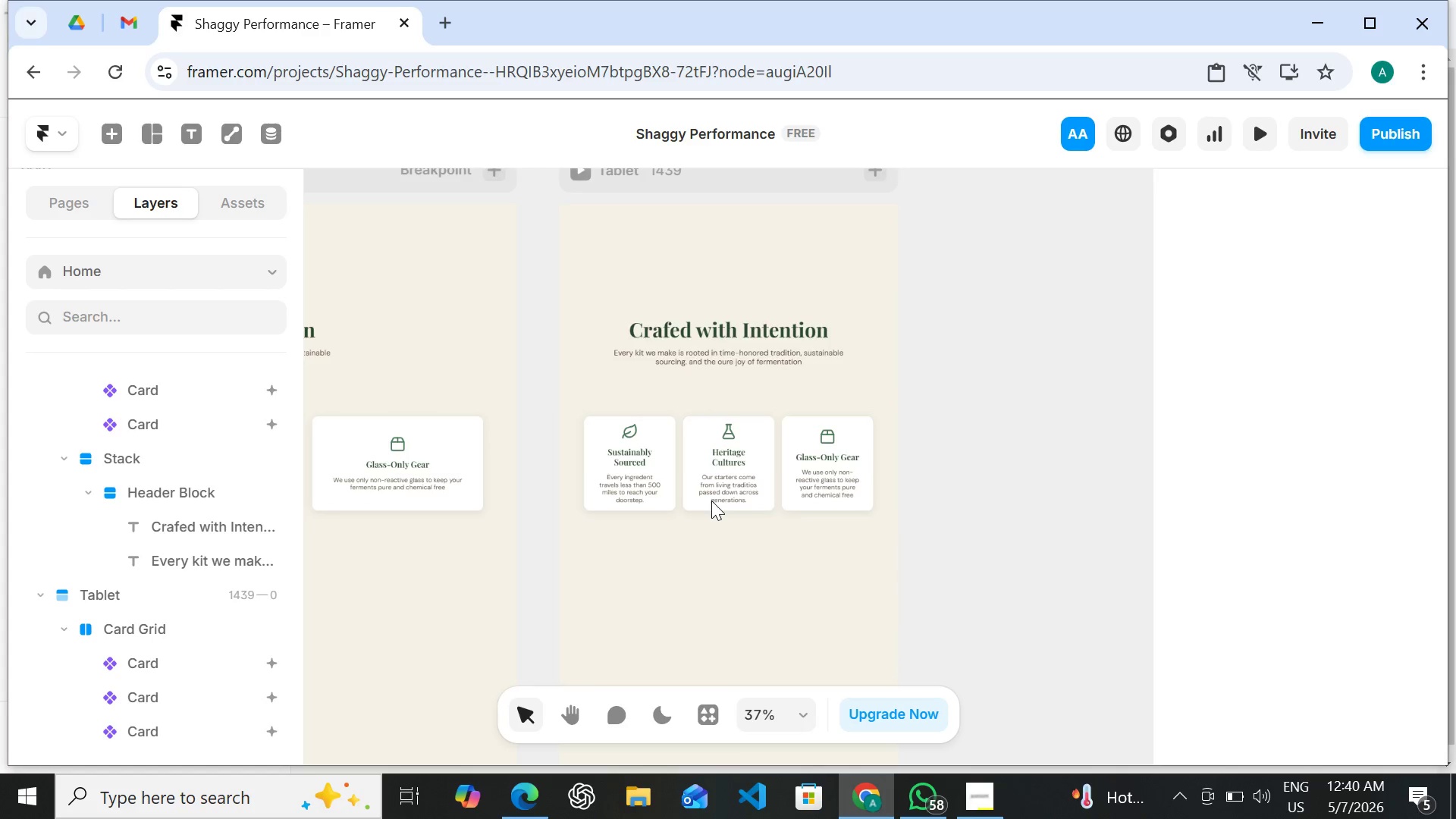 
left_click([897, 246])
 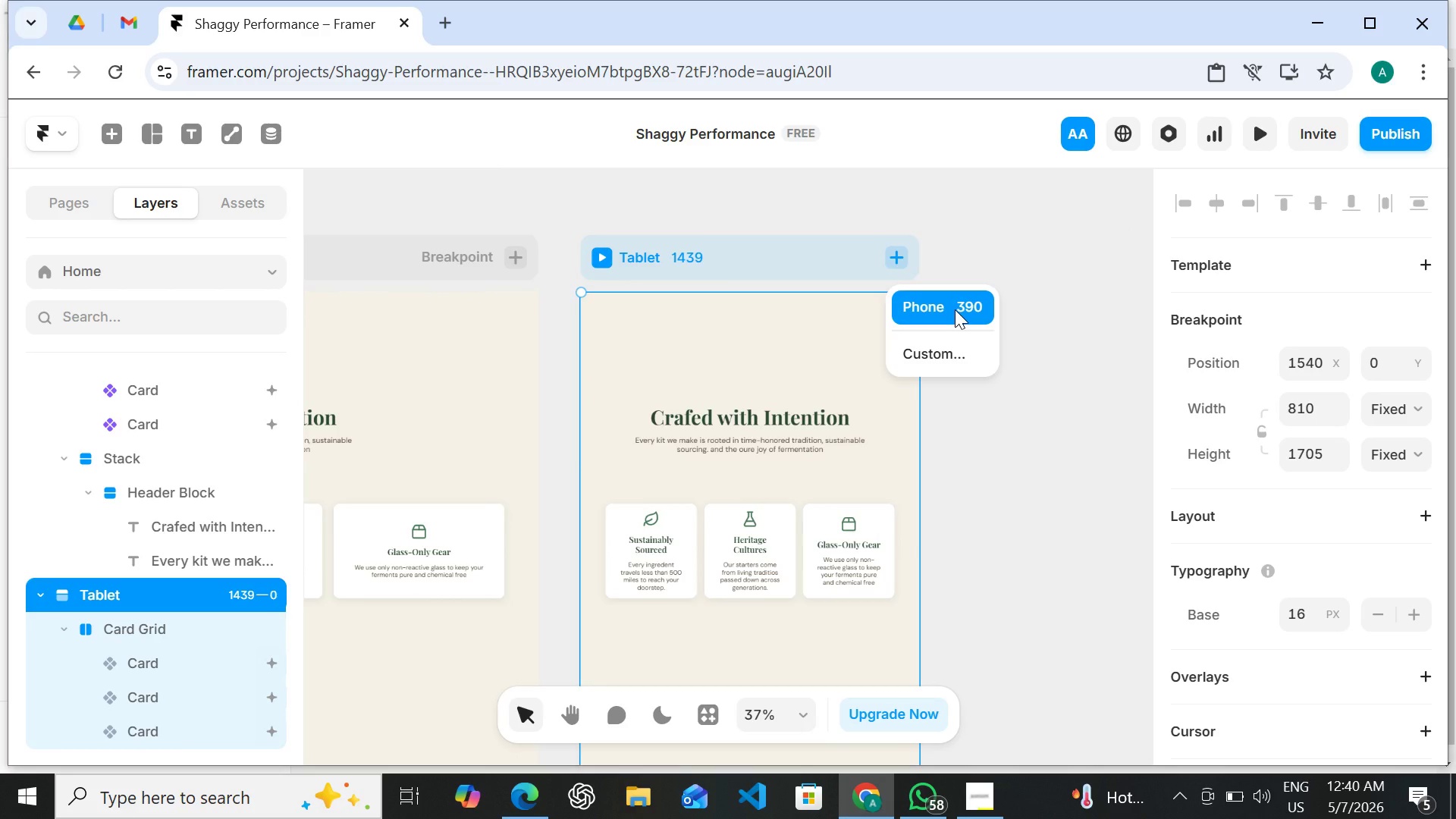 
left_click([955, 309])
 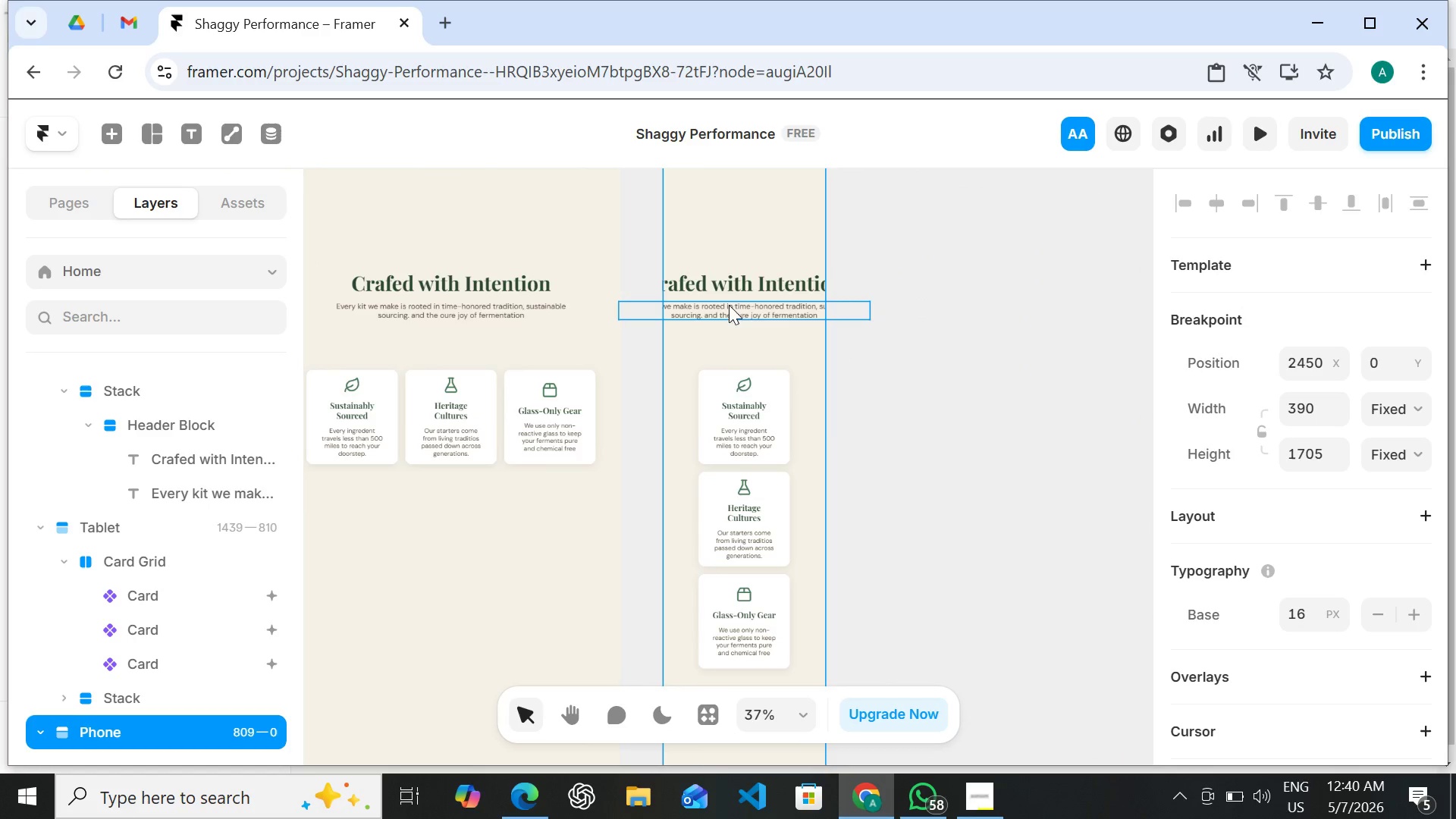 
wait(25.47)
 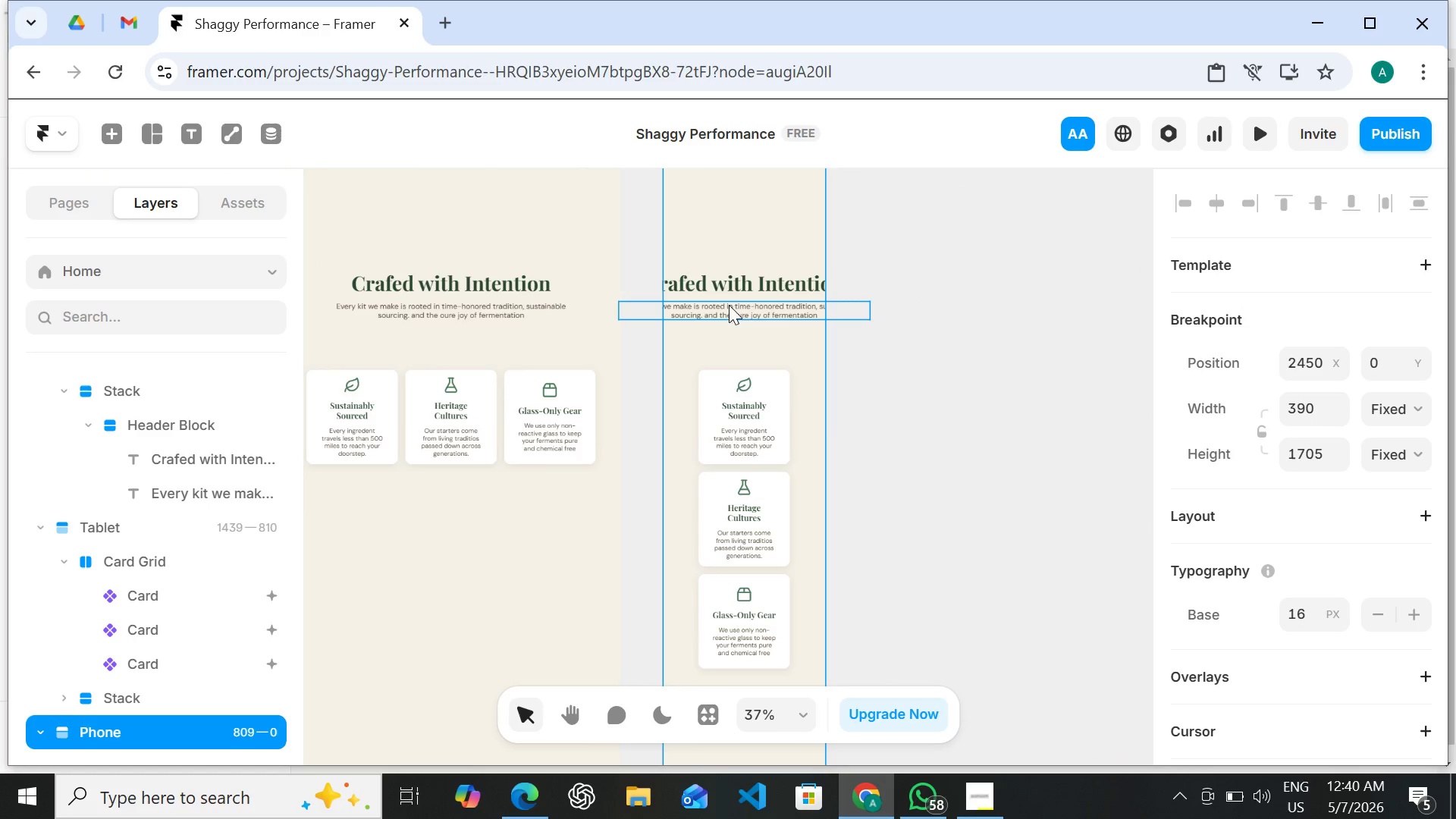 
left_click([576, 286])
 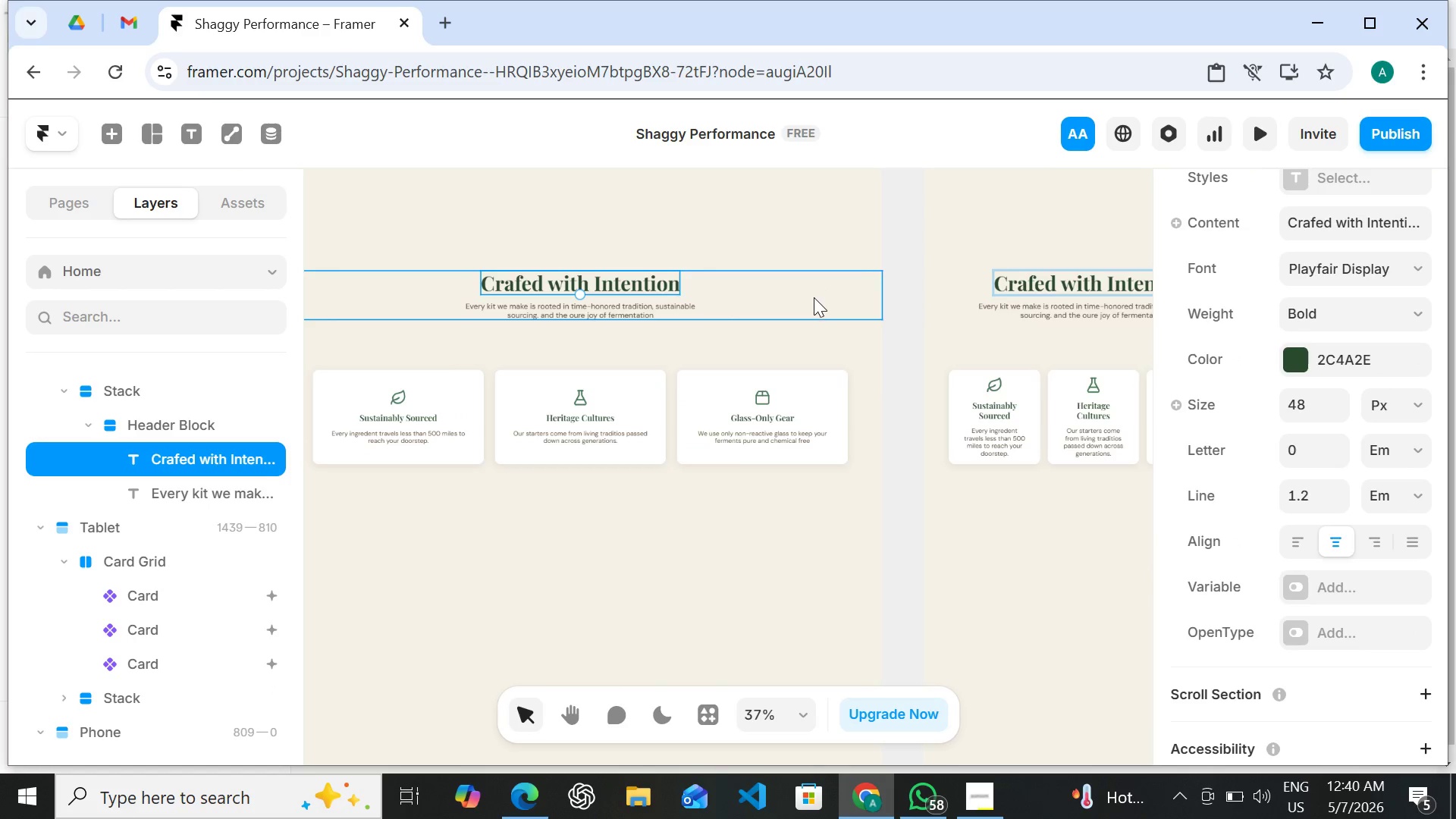 
left_click([814, 299])
 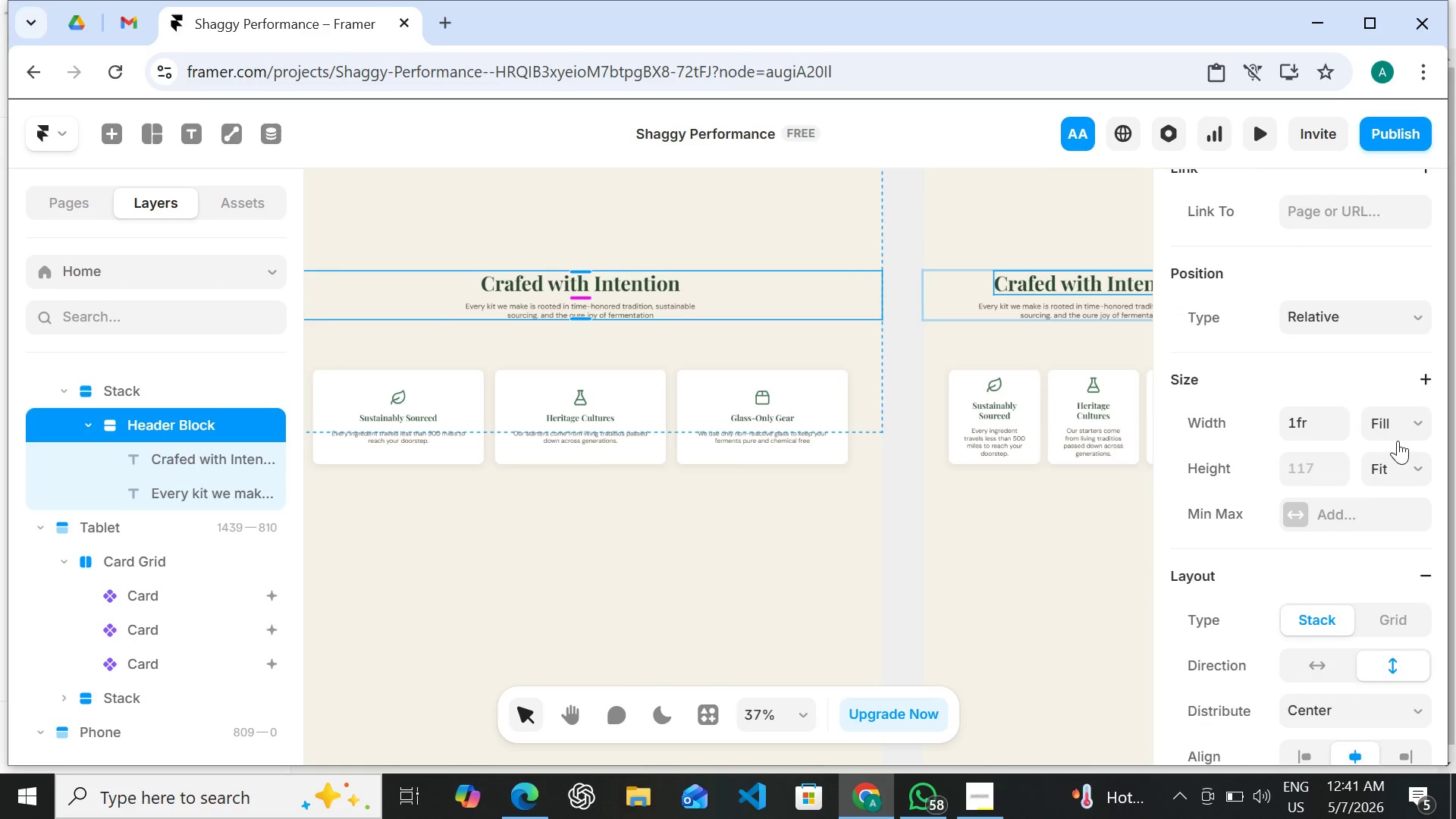 
left_click([1400, 447])
 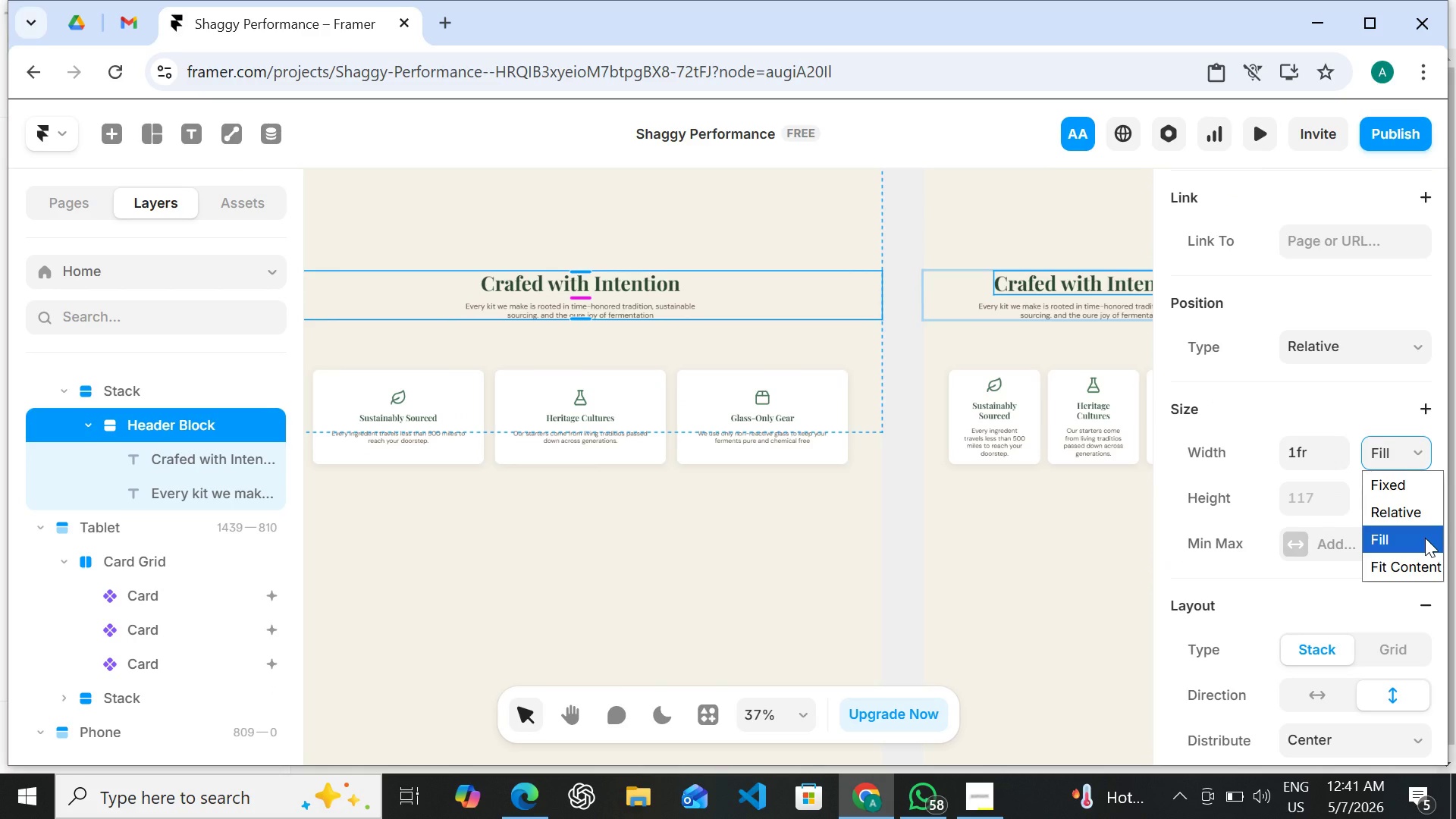 
left_click([1425, 538])
 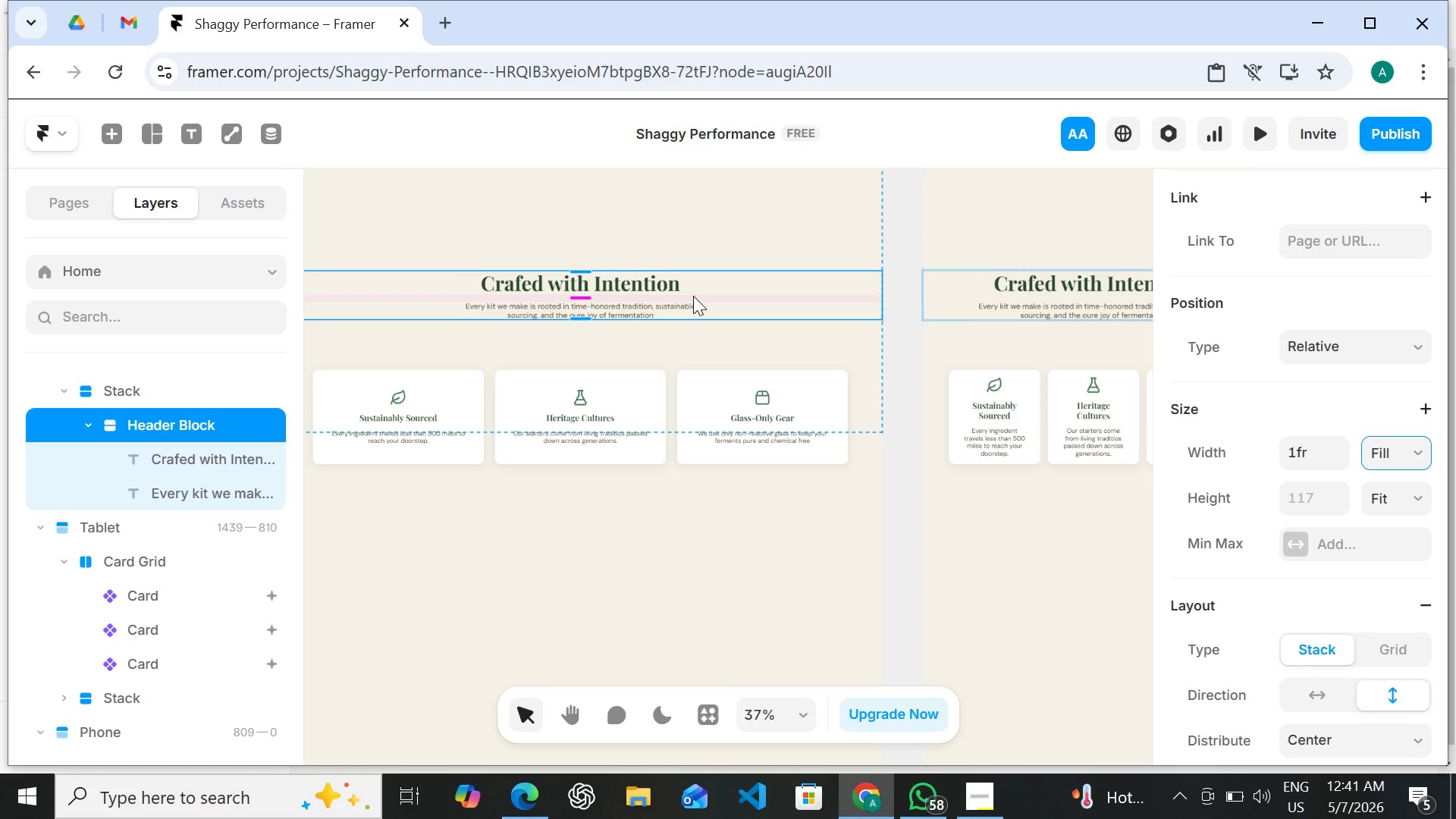 
left_click([661, 284])
 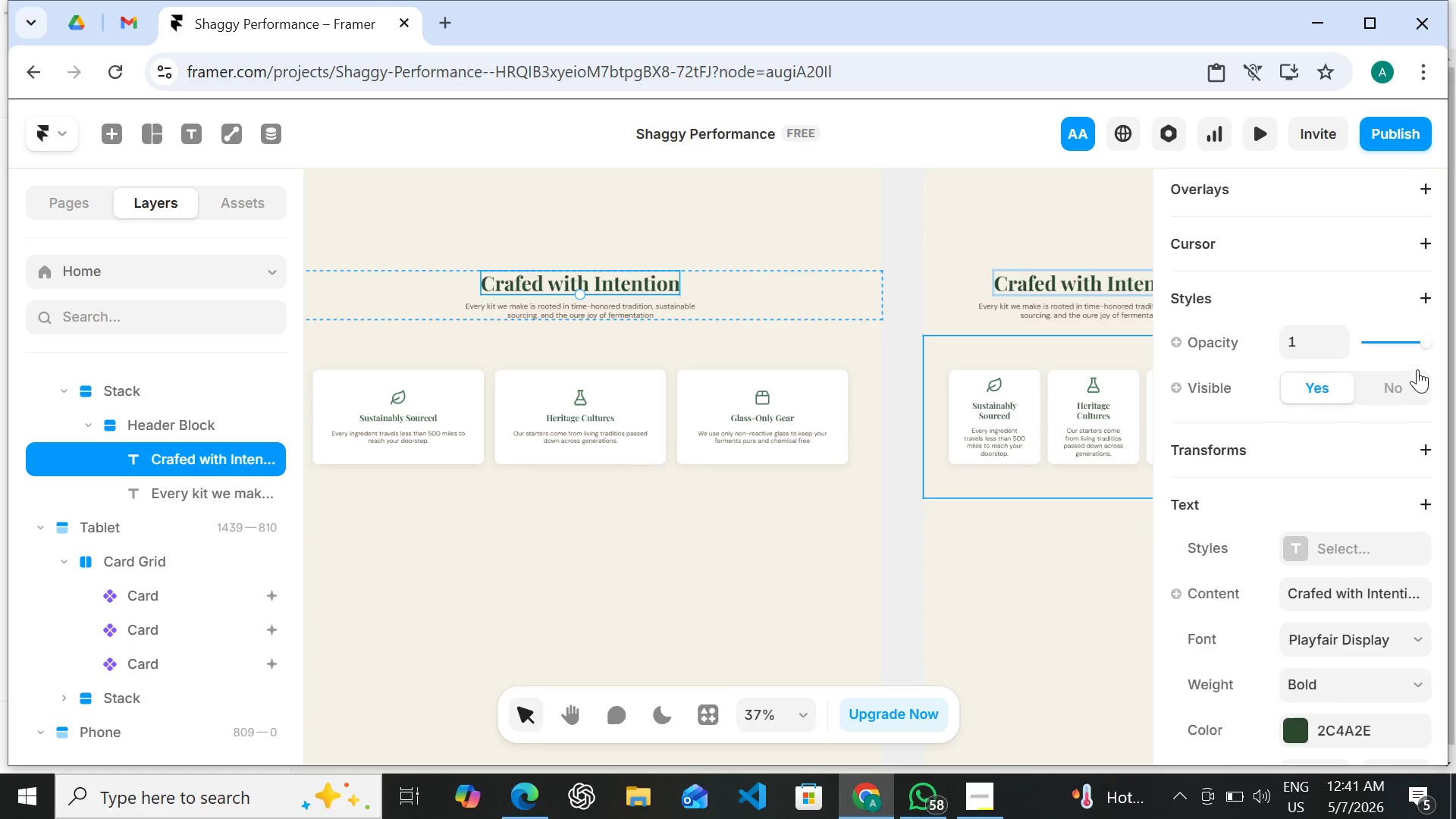 
mouse_move([1404, 421])
 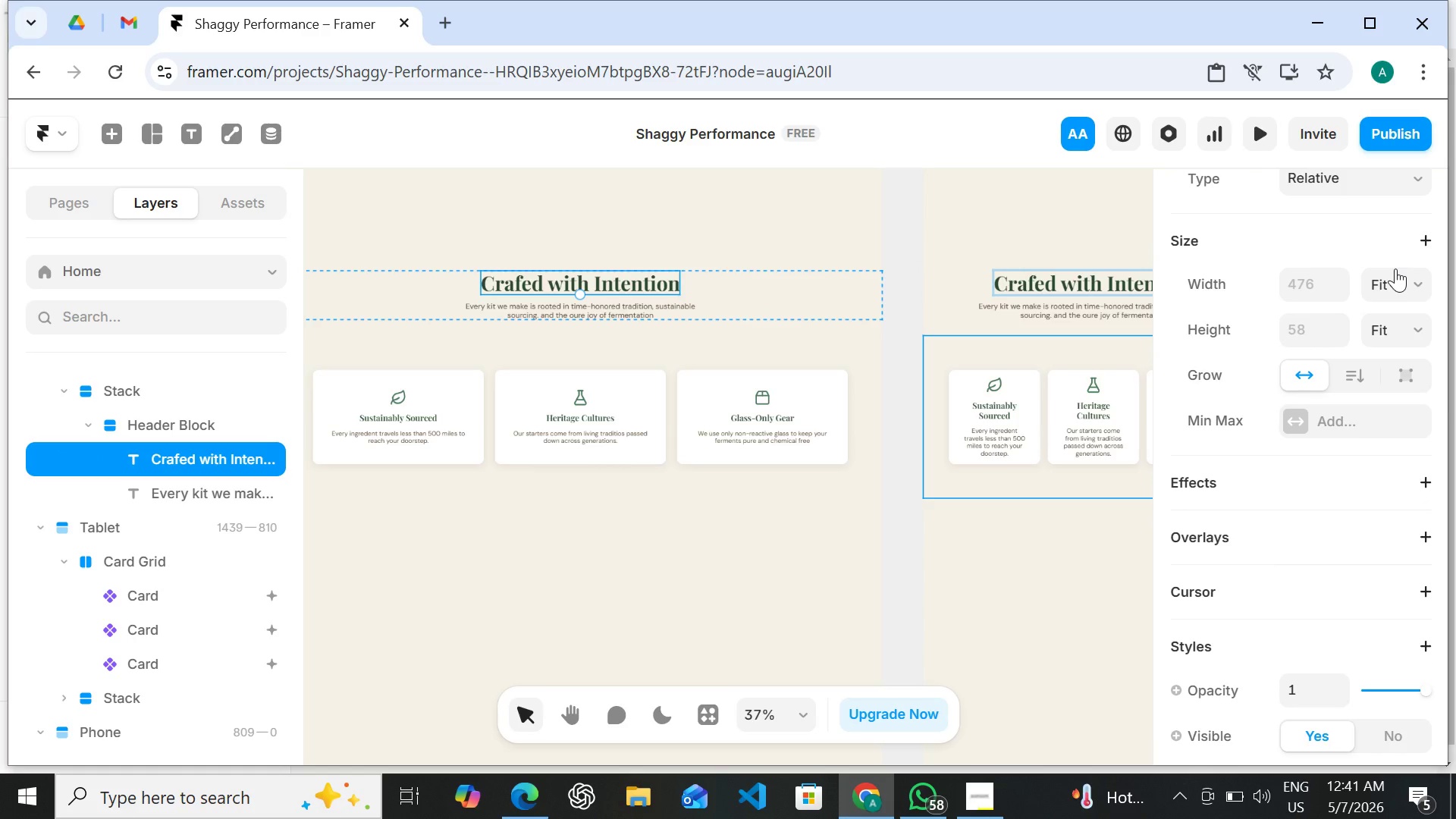 
left_click([1395, 268])
 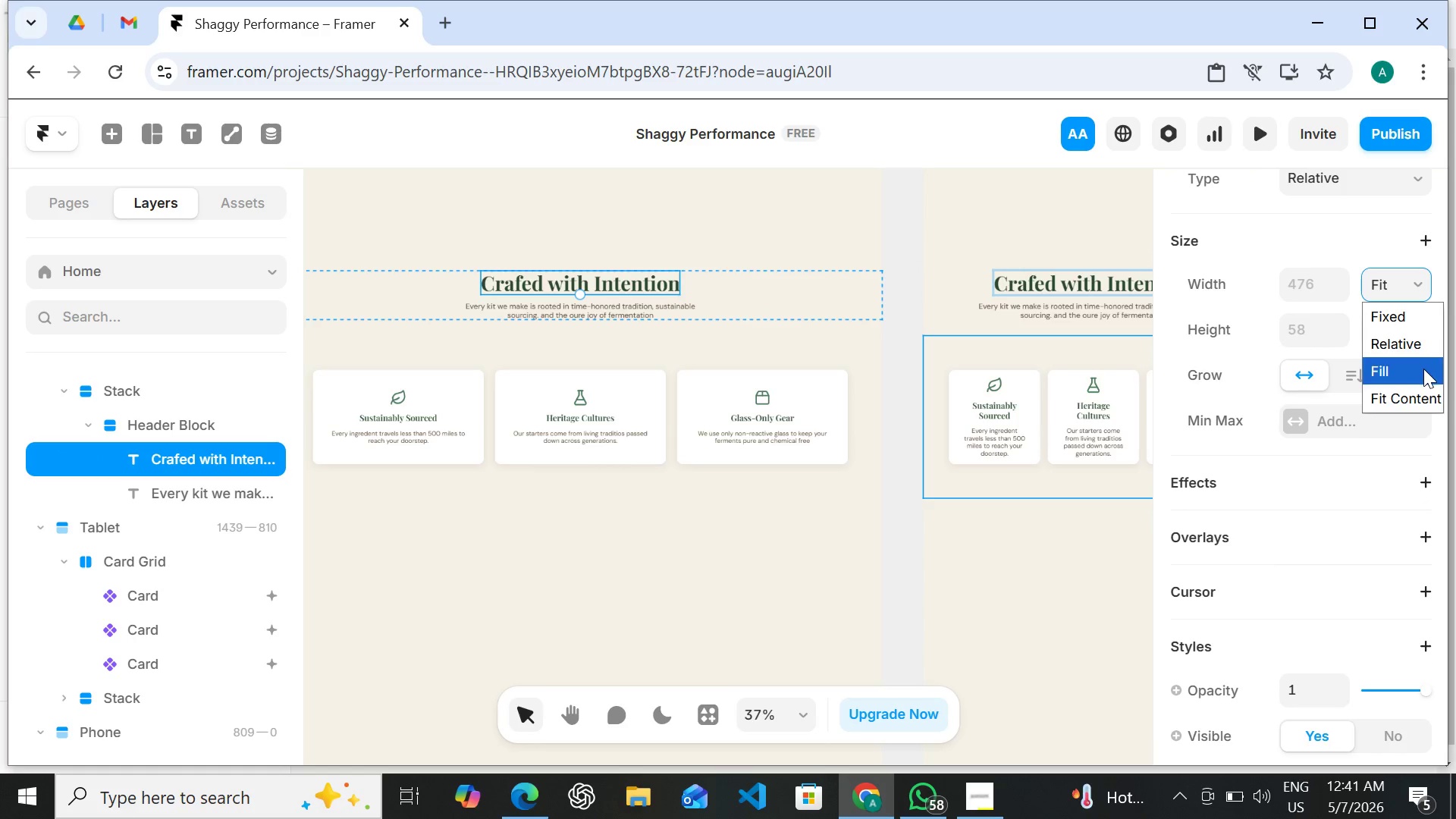 
left_click([1423, 369])
 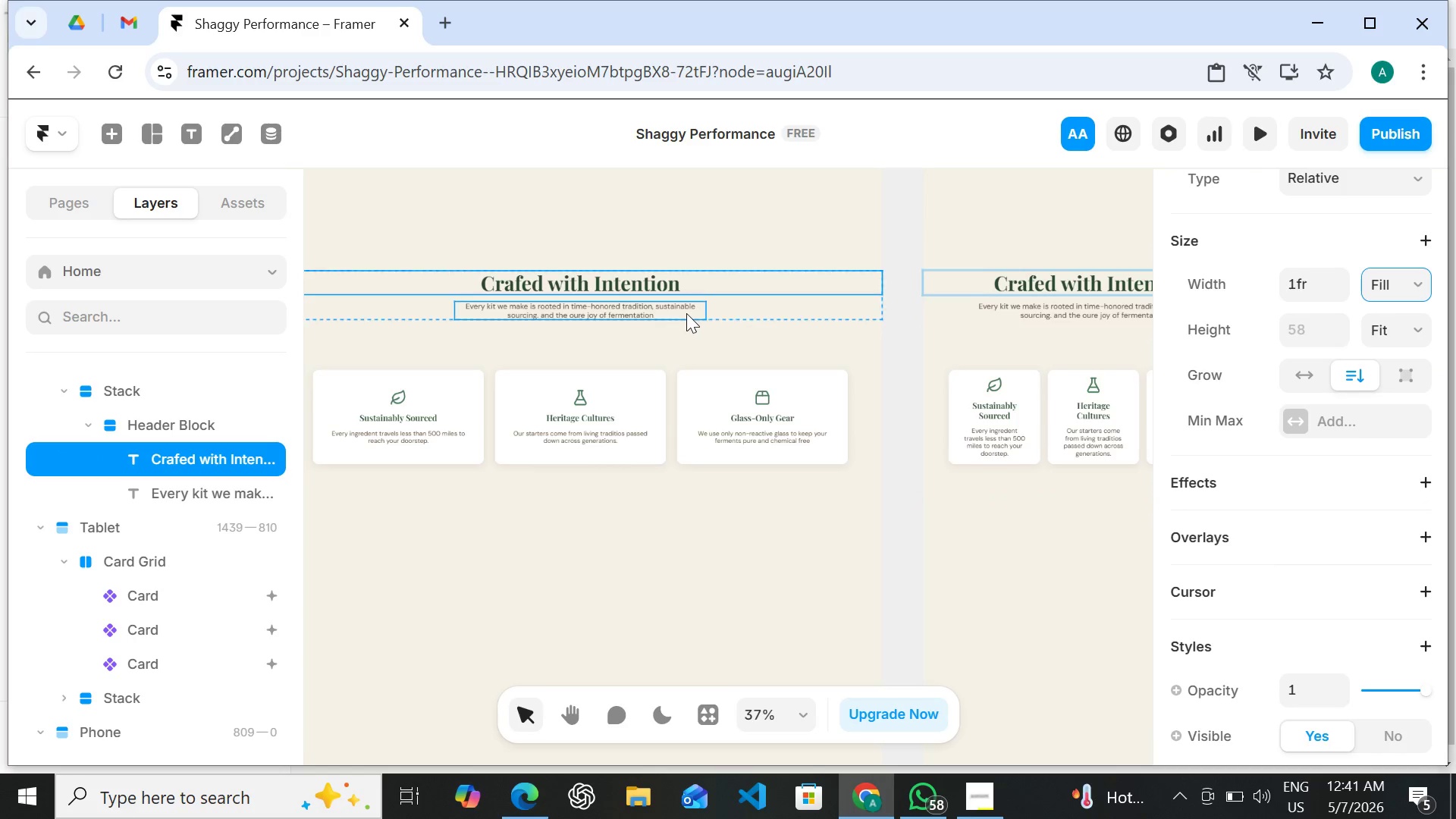 
left_click([686, 313])
 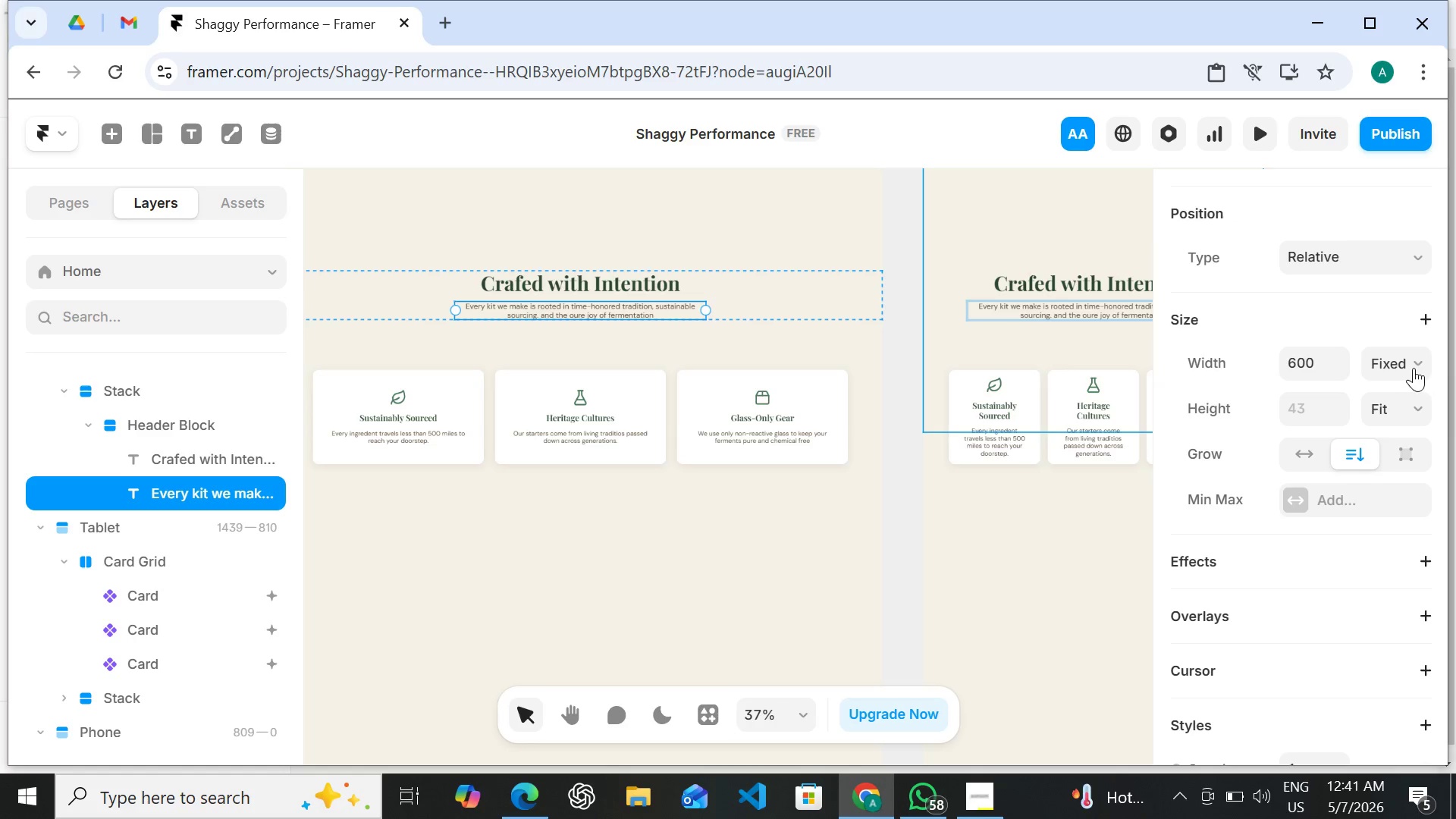 
left_click([1410, 364])
 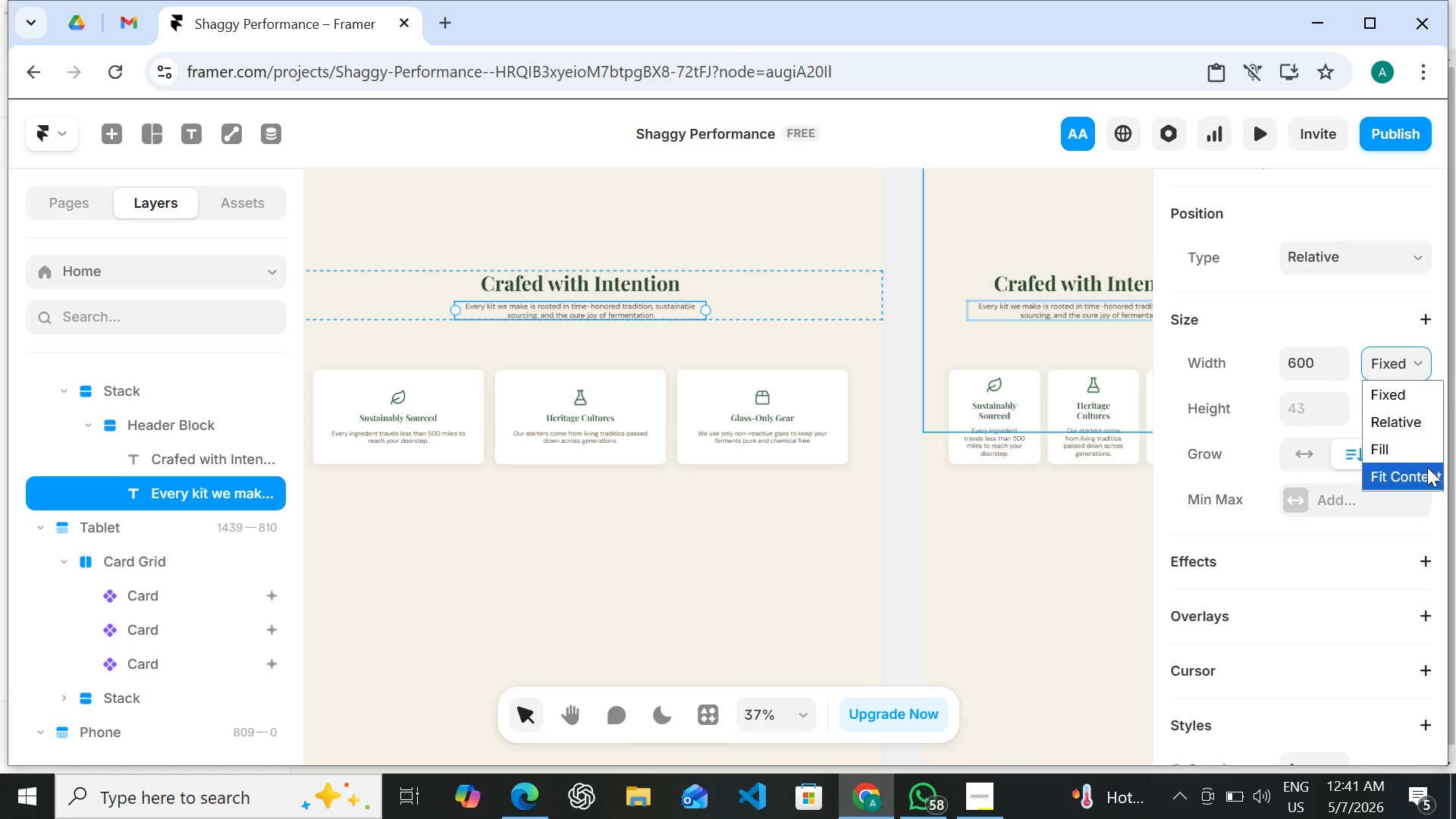 
left_click([1427, 467])
 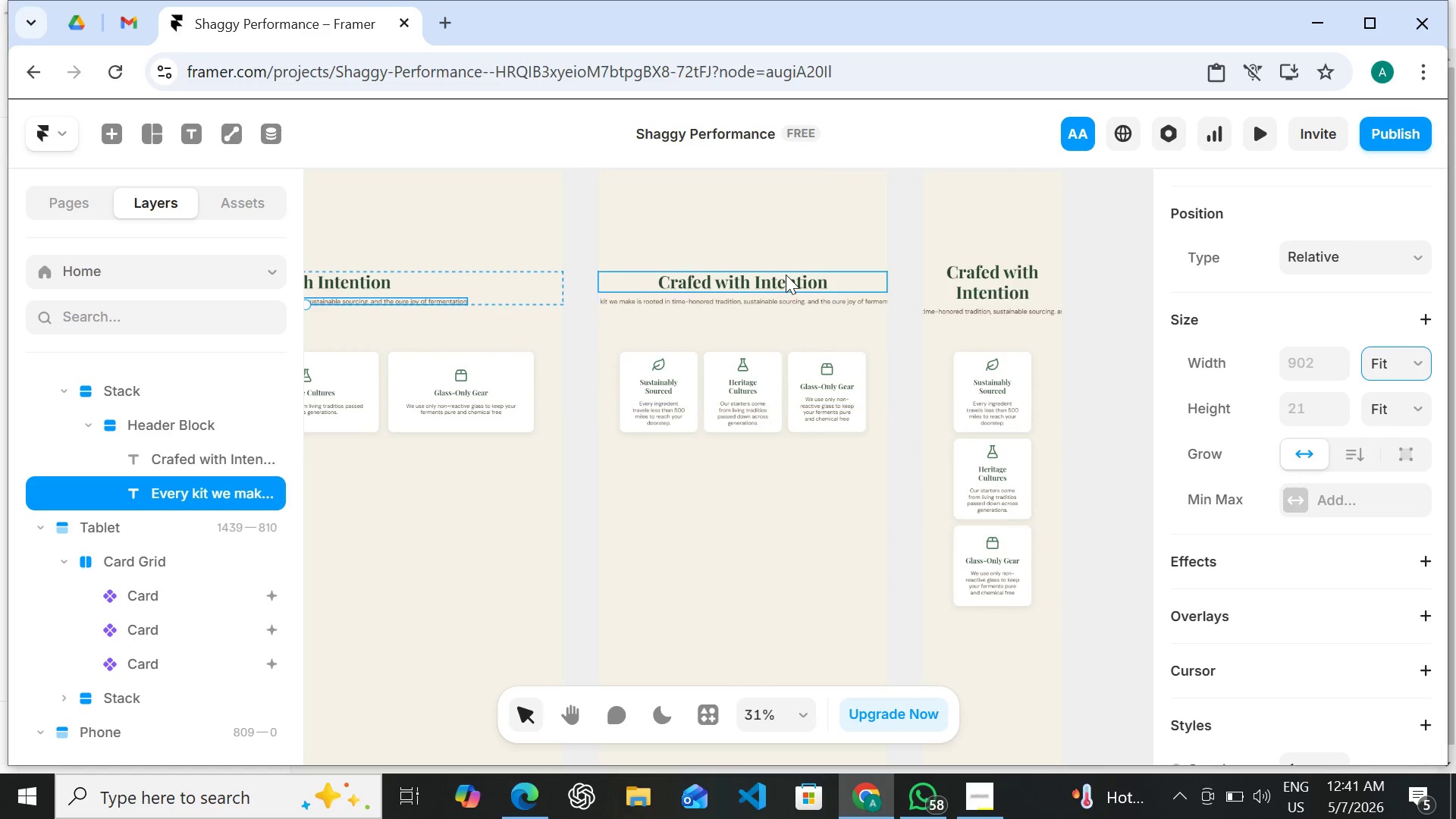 
left_click([784, 278])
 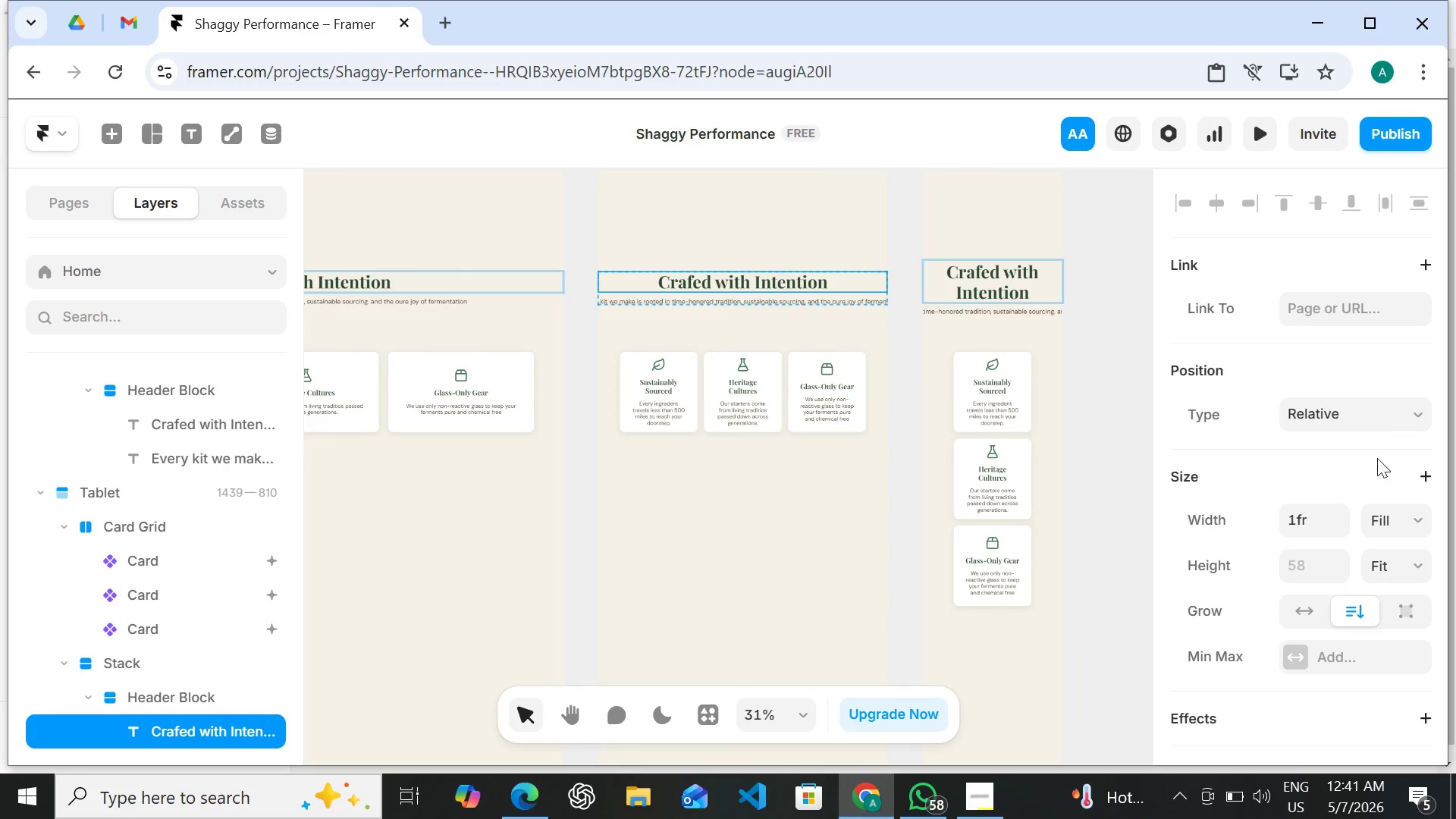 
left_click([1410, 513])
 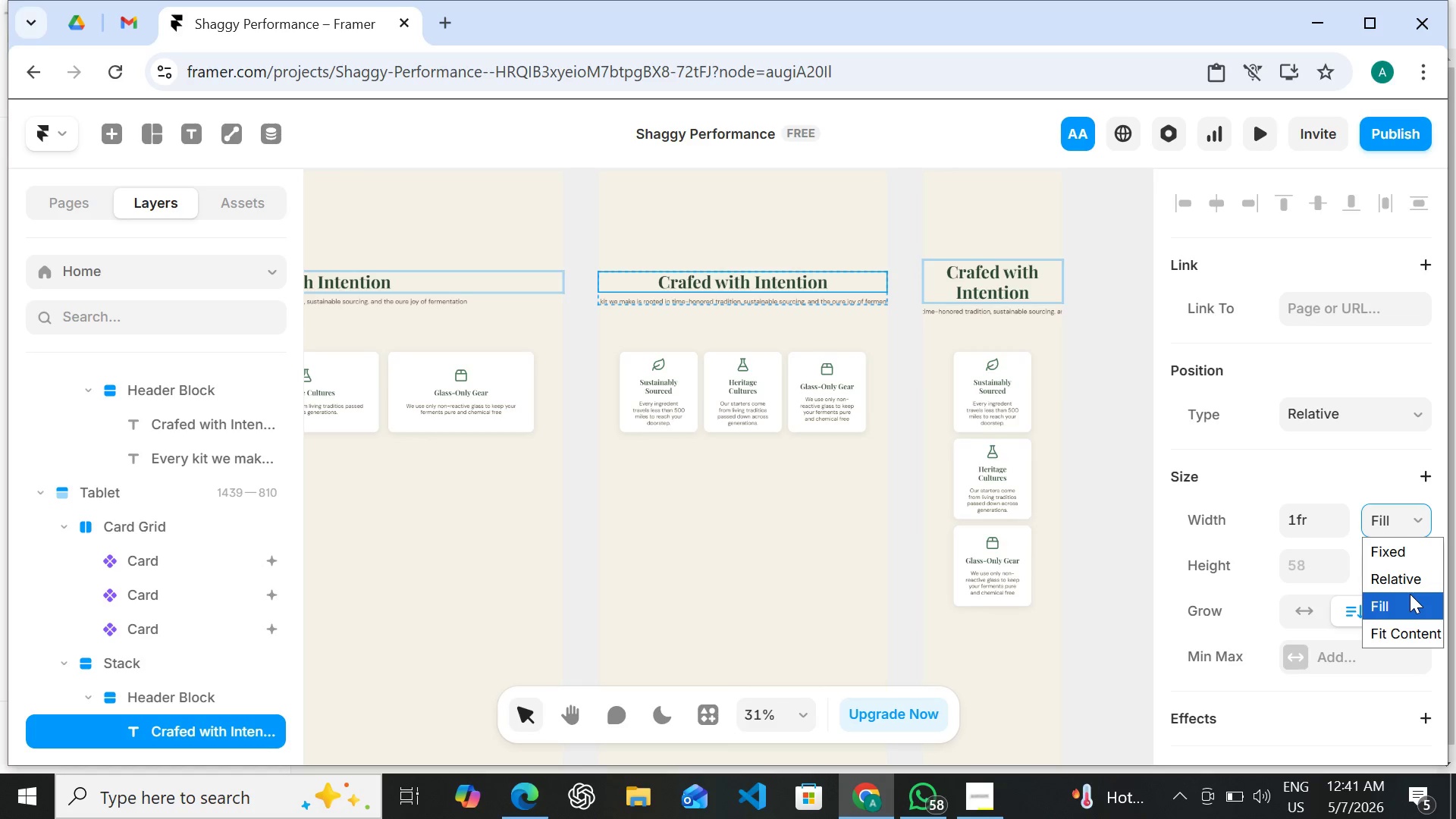 
left_click([1410, 594])
 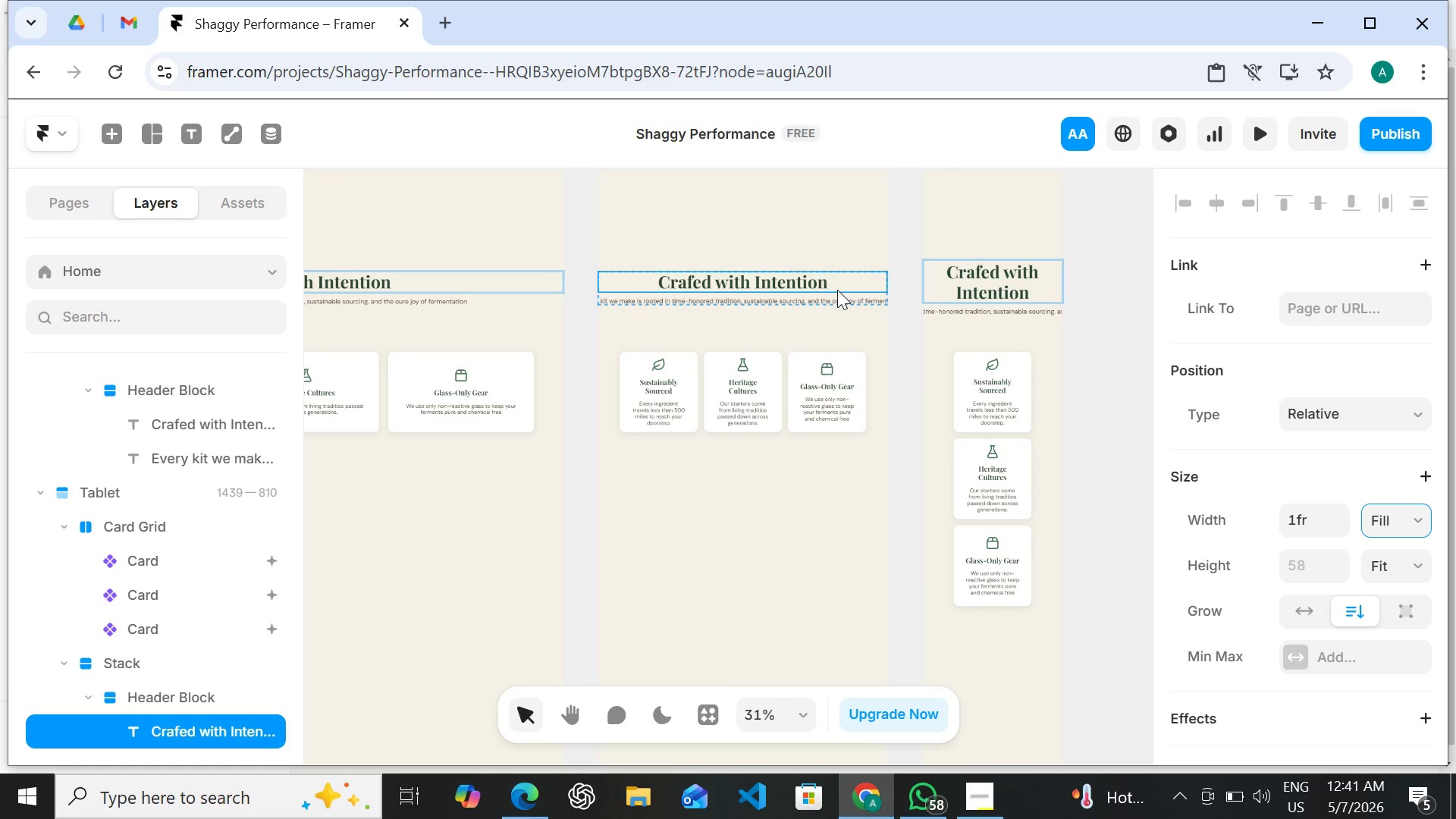 
left_click([841, 293])
 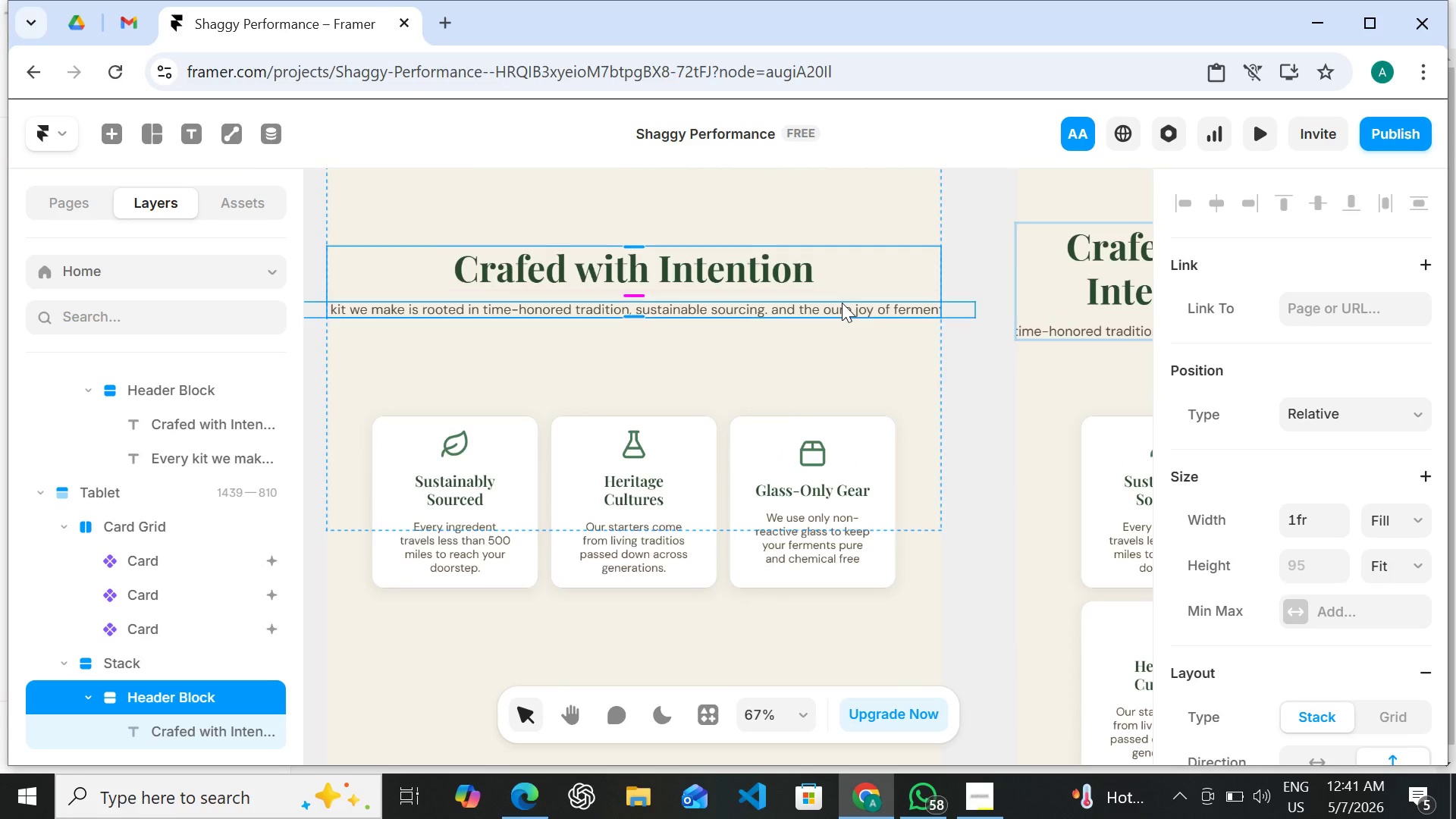 
left_click([842, 303])
 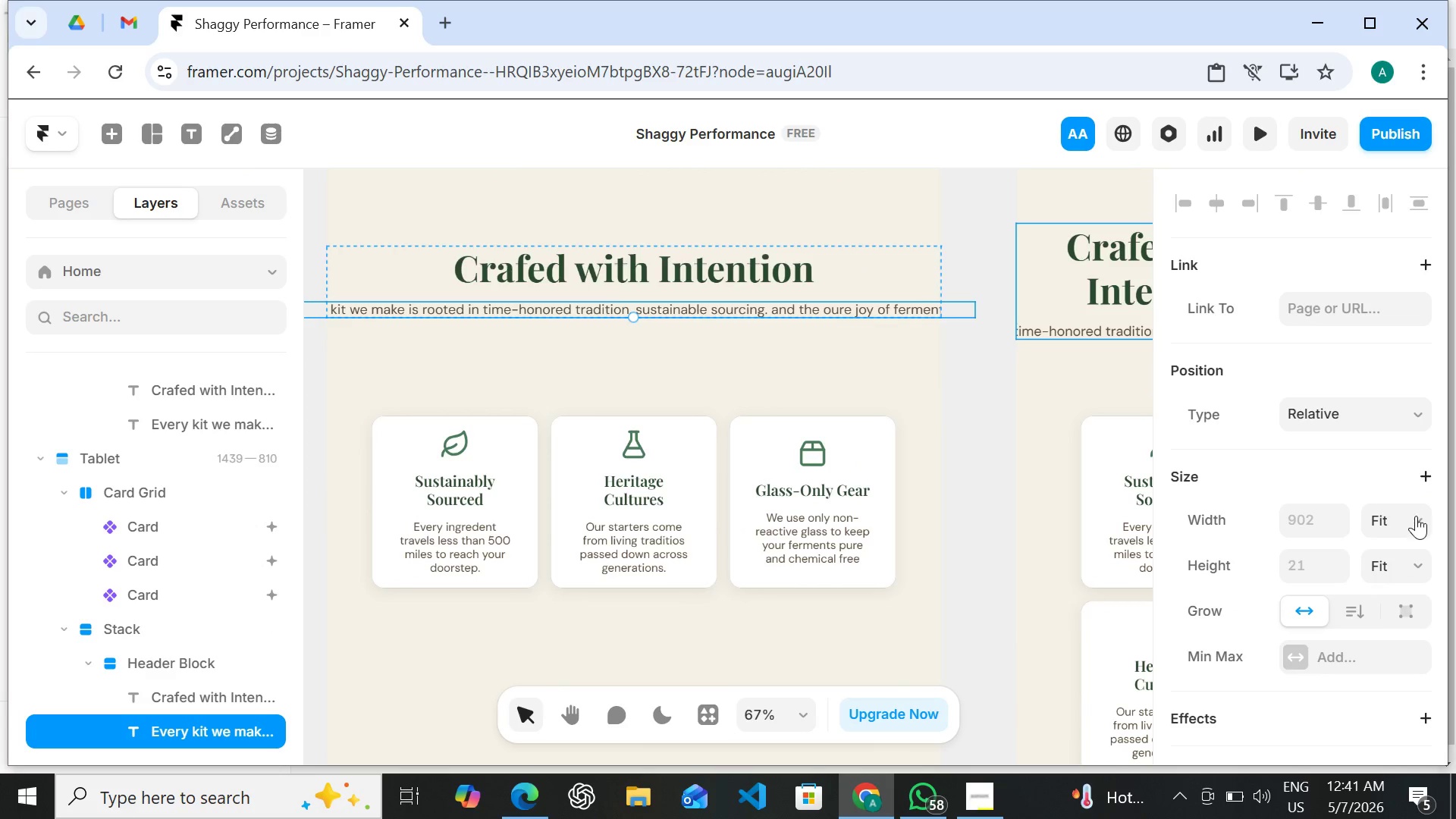 
left_click([1416, 519])
 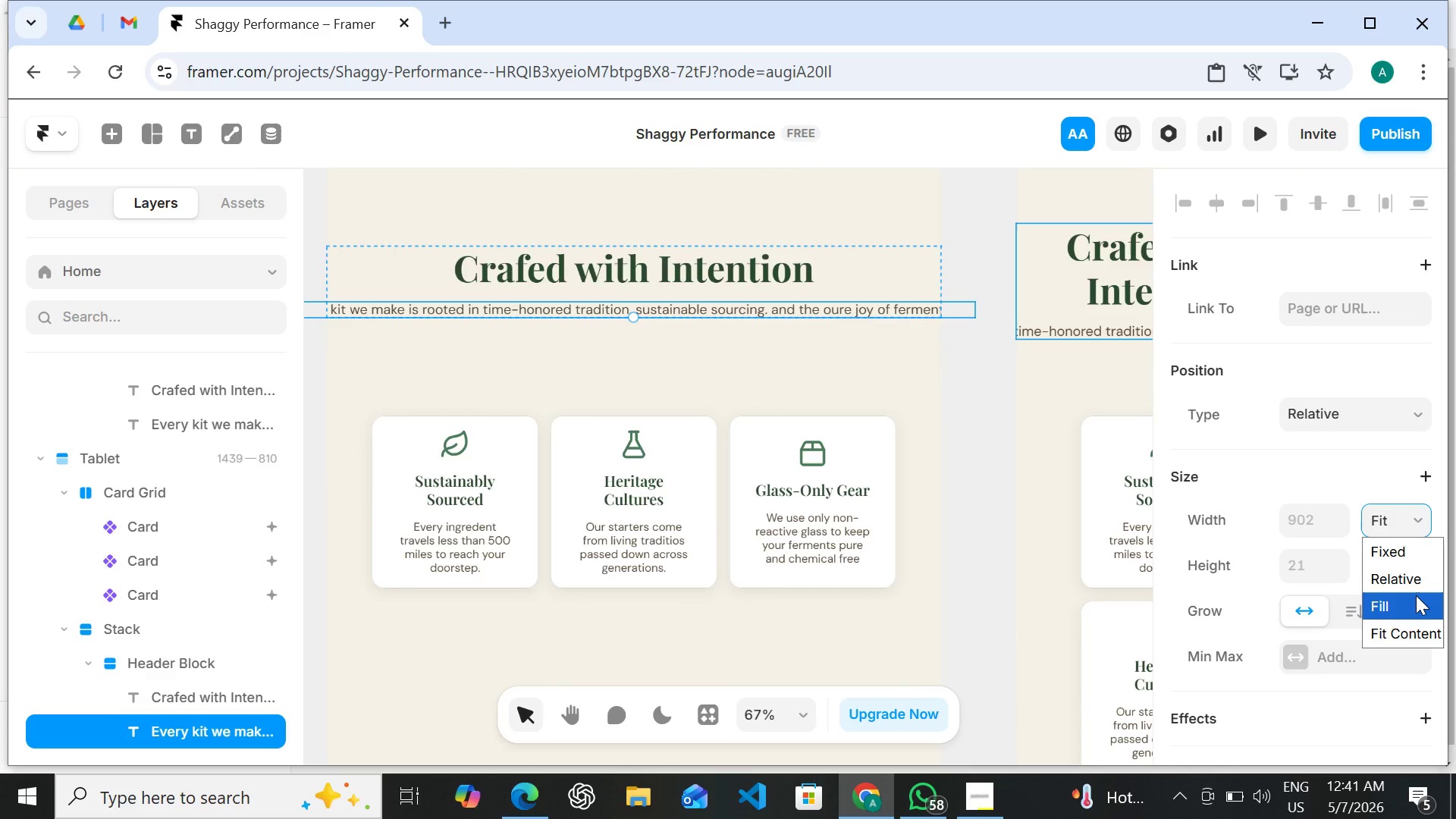 
left_click([1416, 595])
 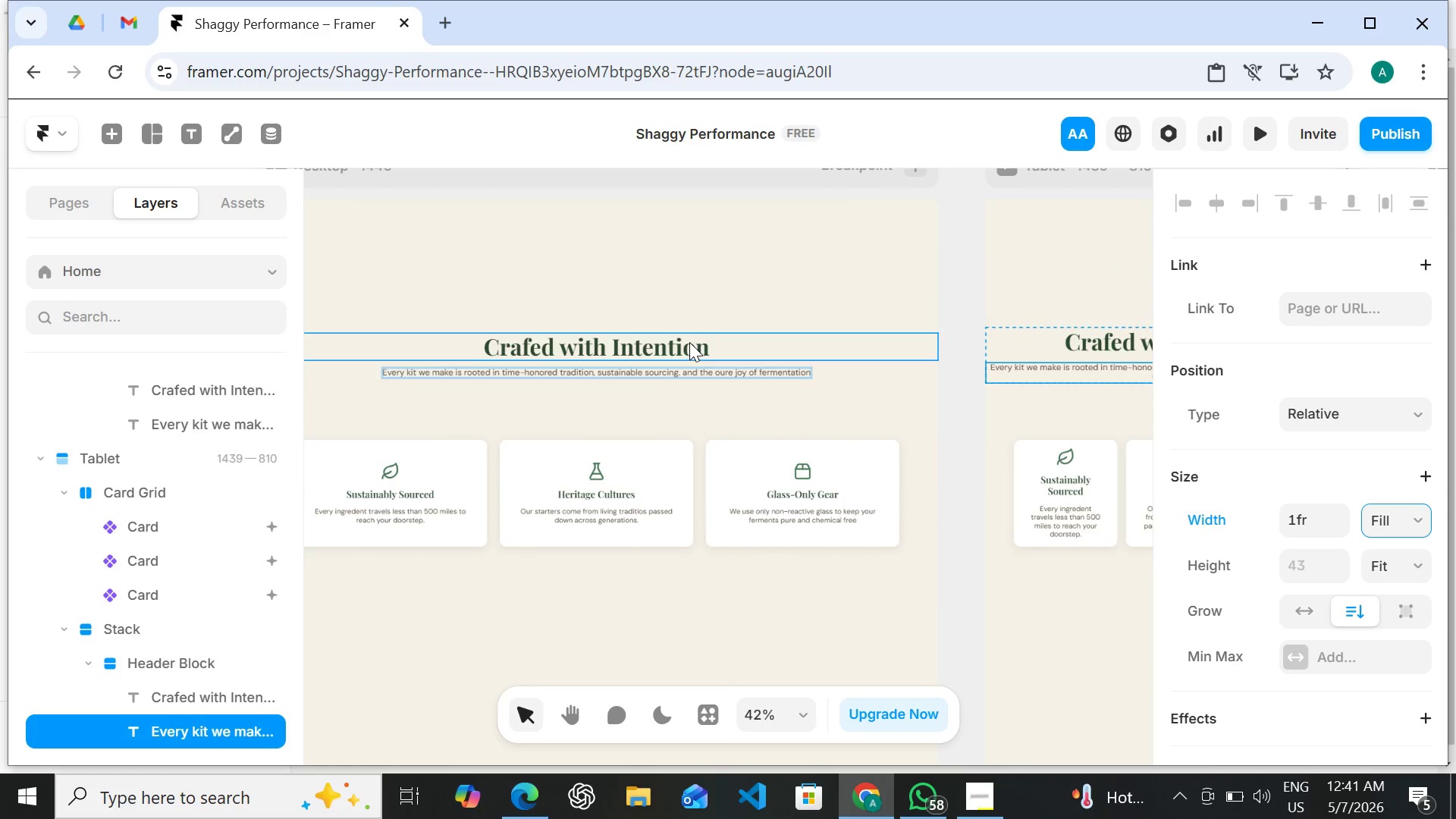 
wait(6.44)
 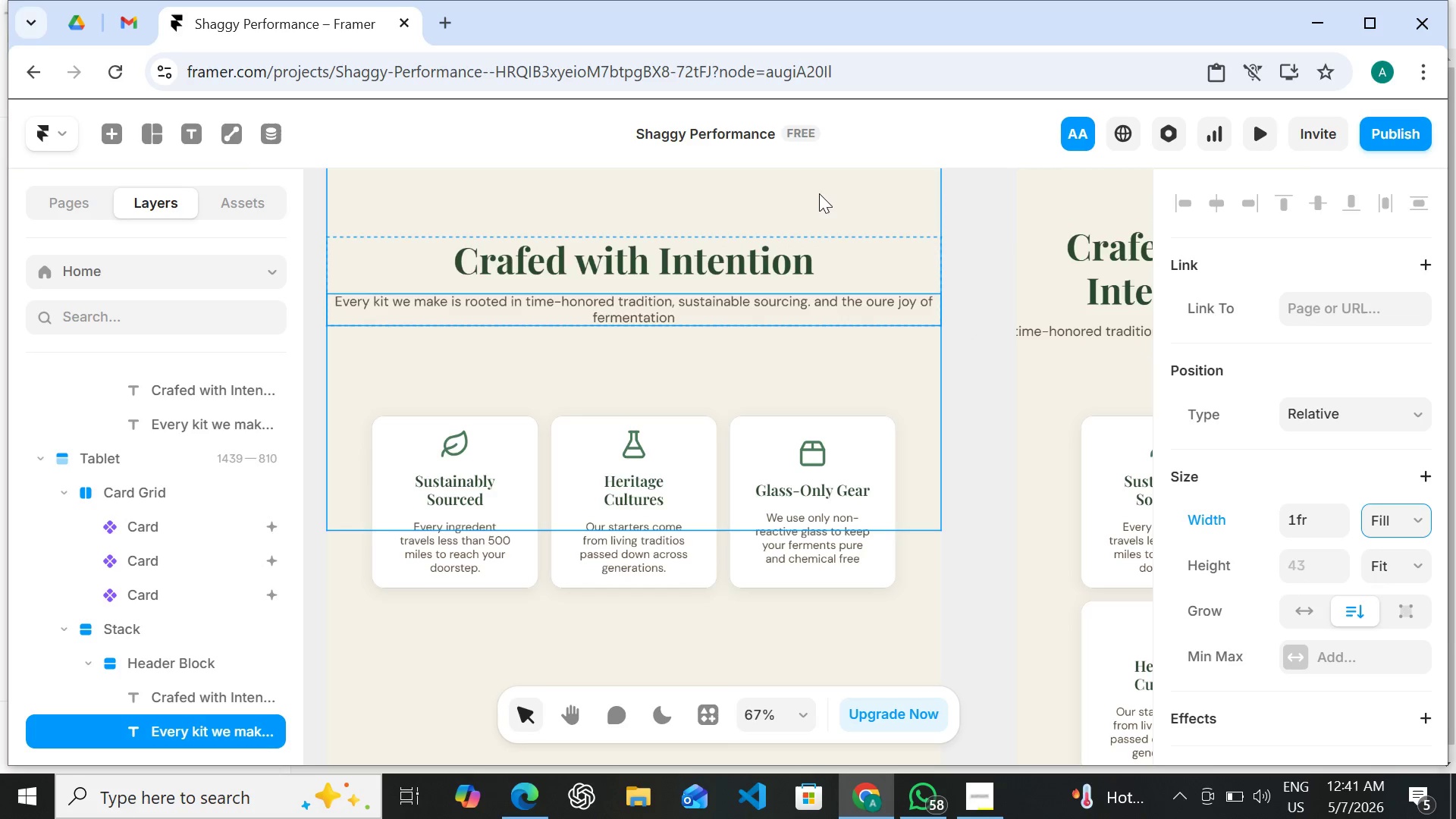 
left_click([871, 364])
 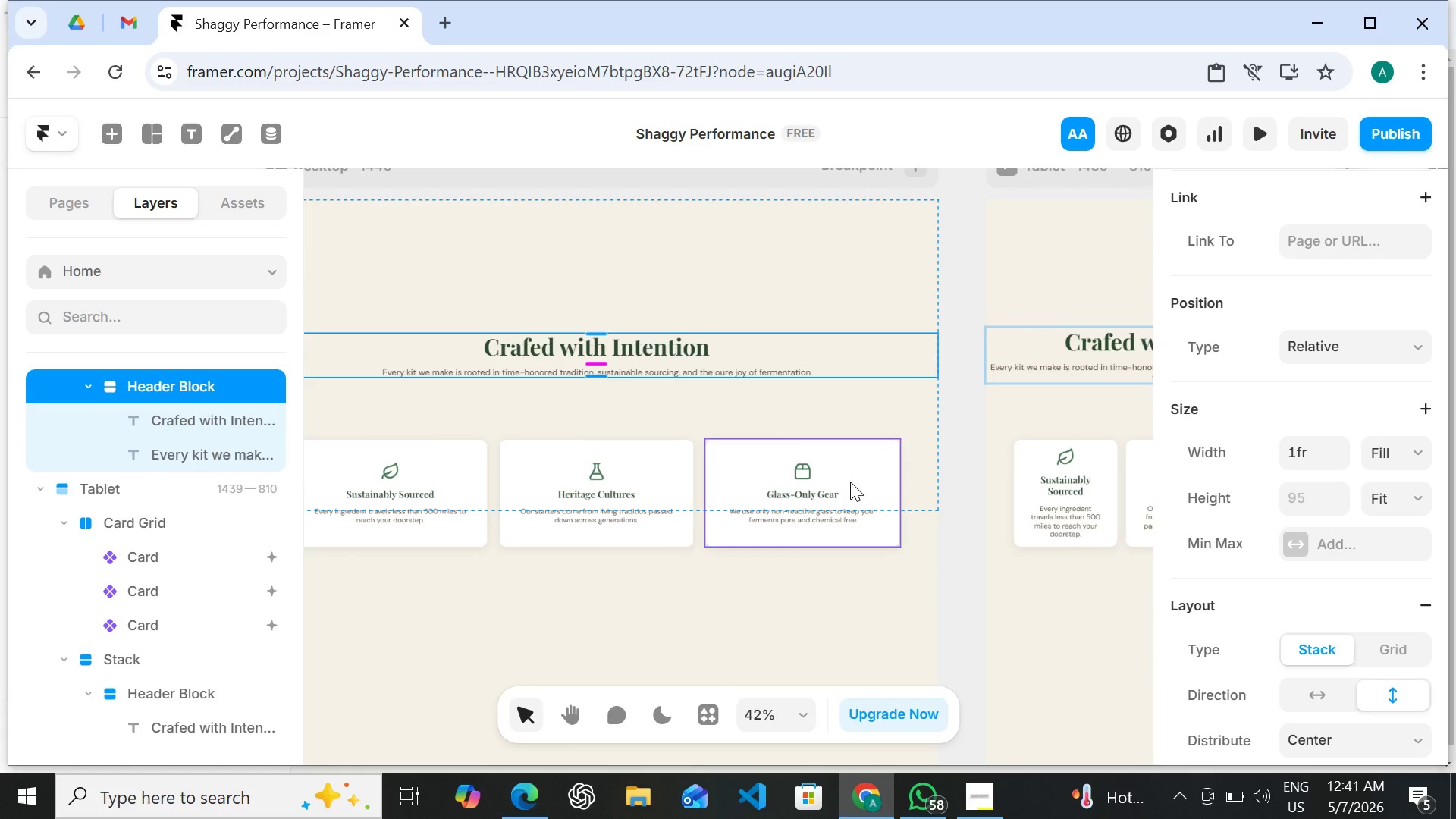 
wait(6.61)
 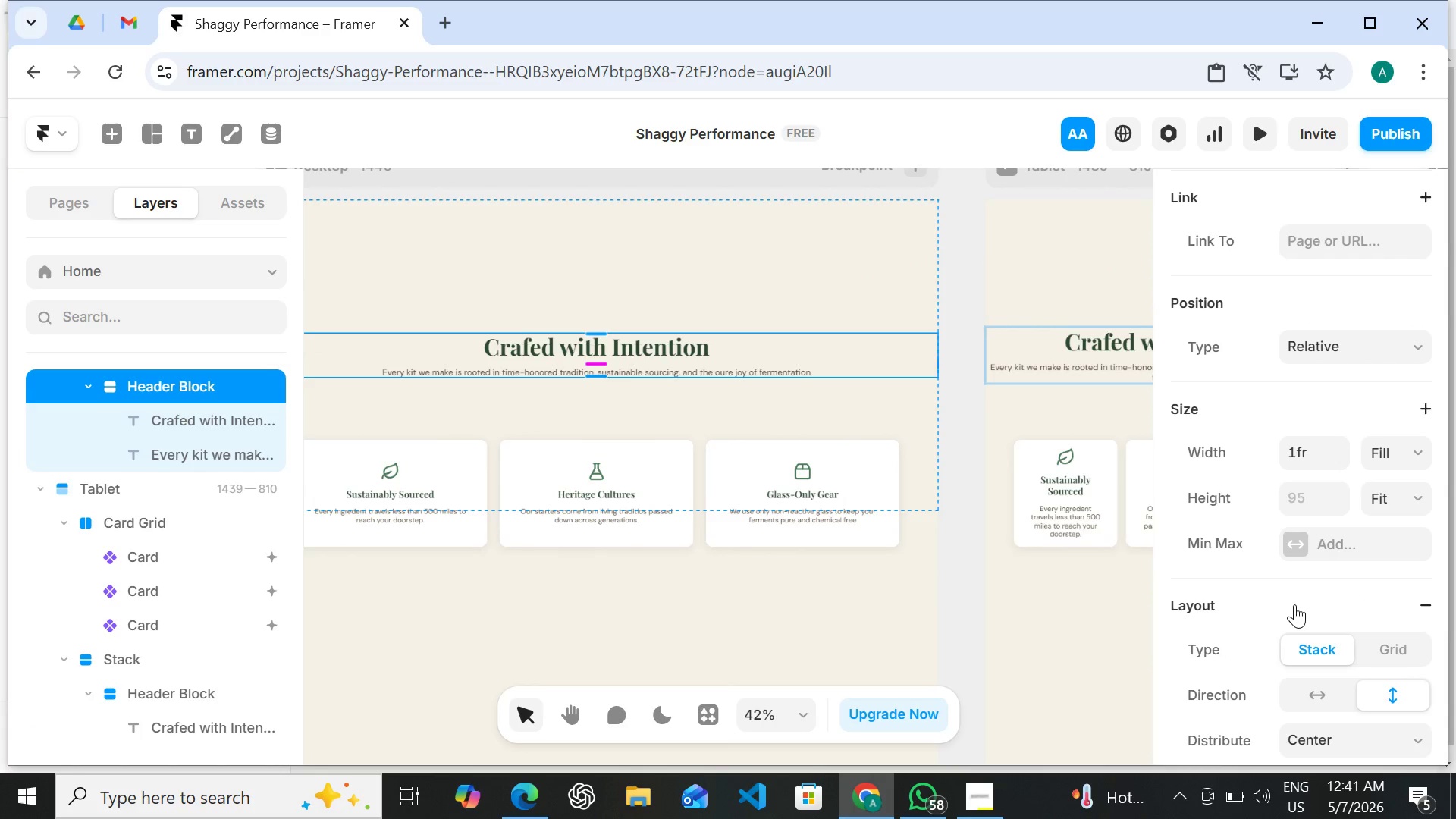 
mouse_move([1319, 636])
 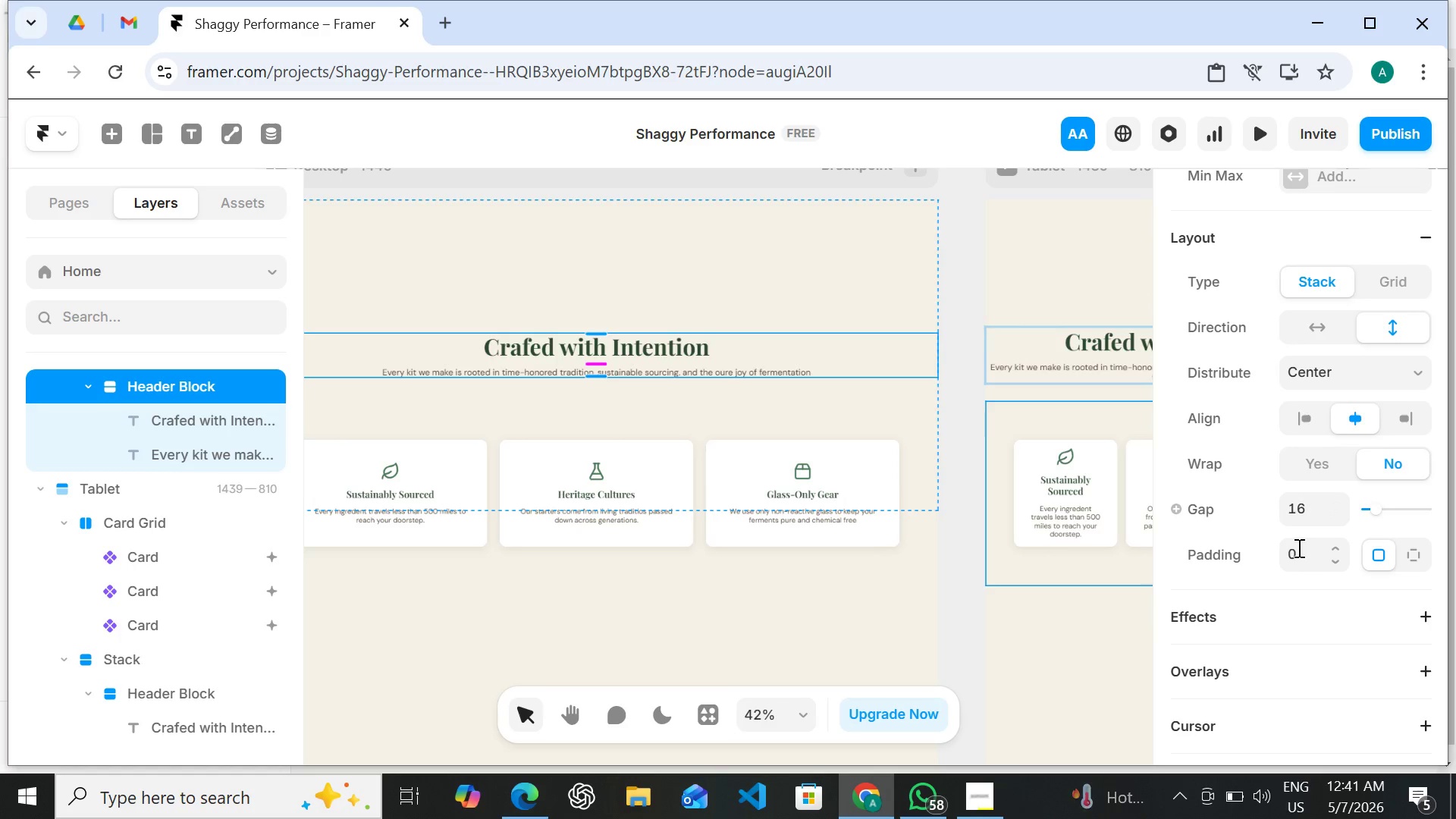 
left_click([1298, 548])
 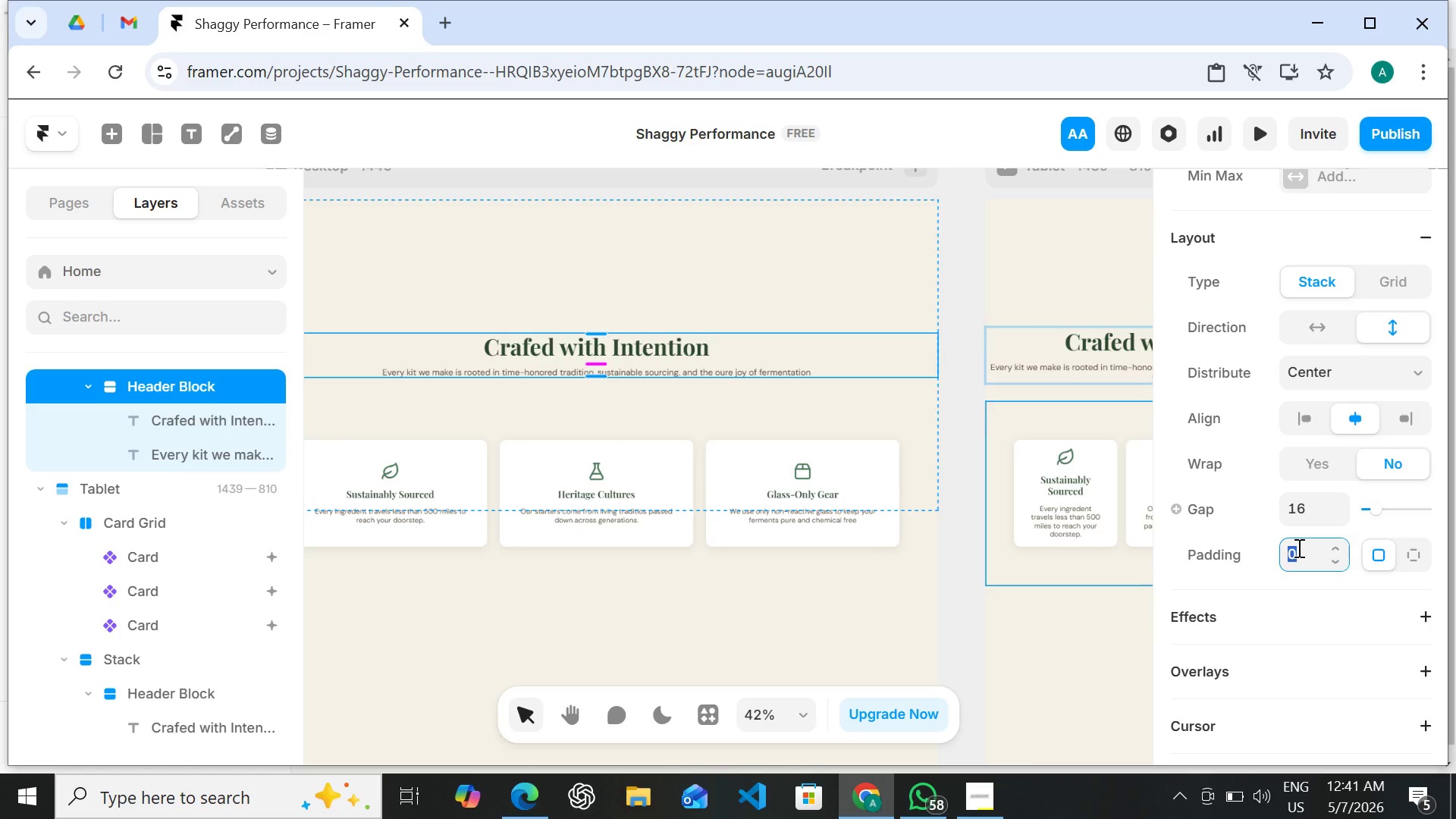 
type(80)
 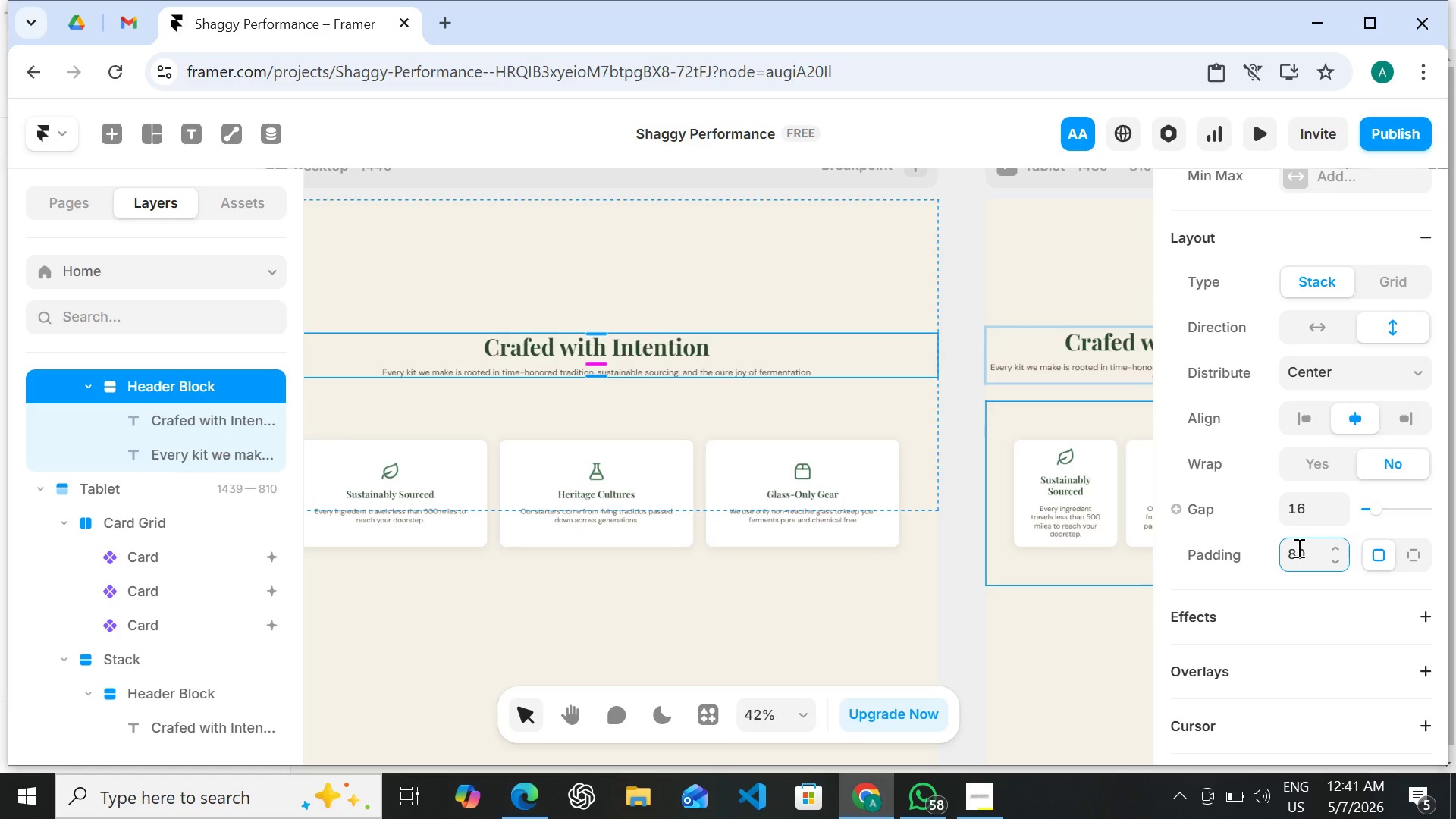 
key(Enter)
 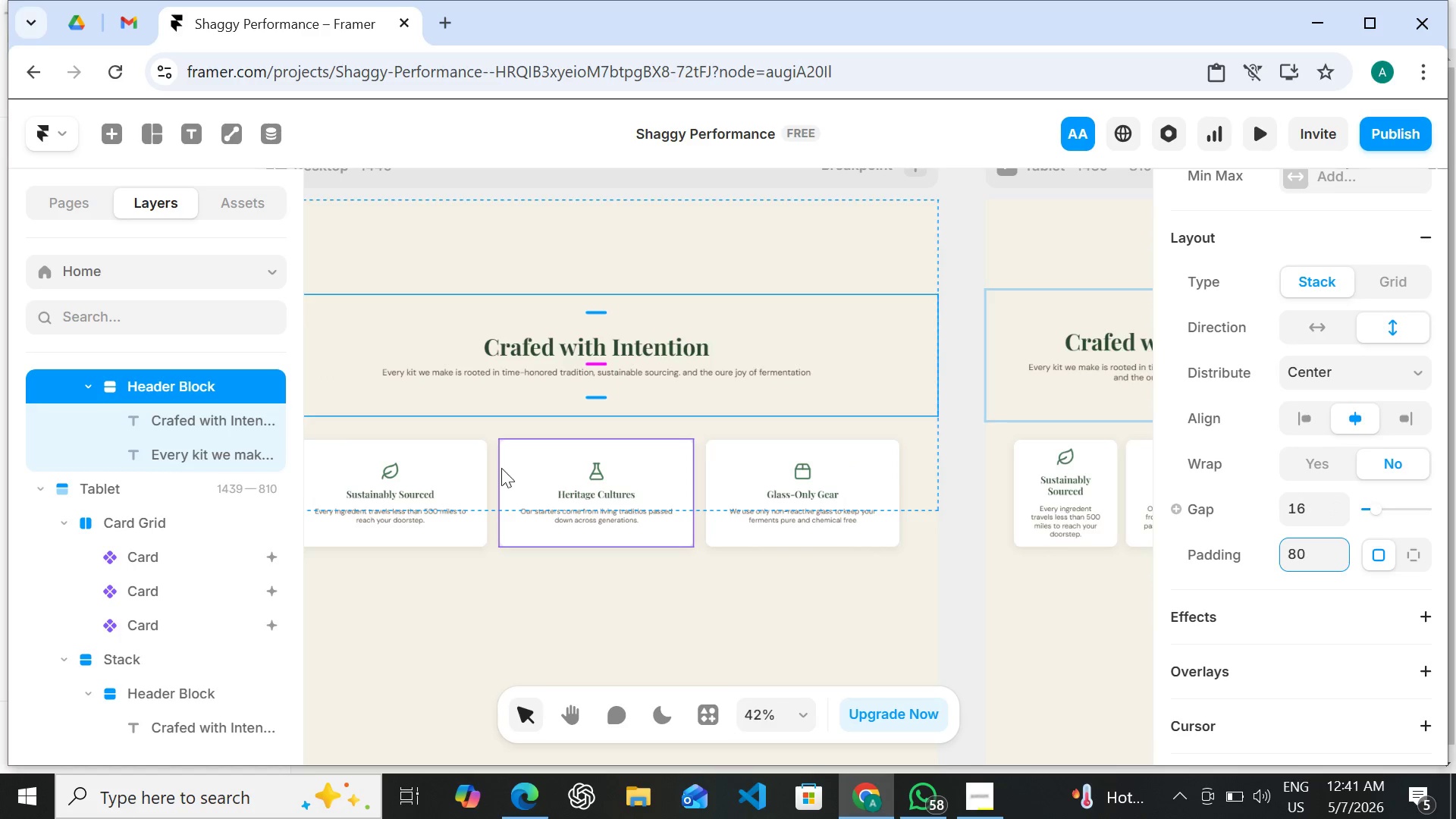 
left_click([550, 621])
 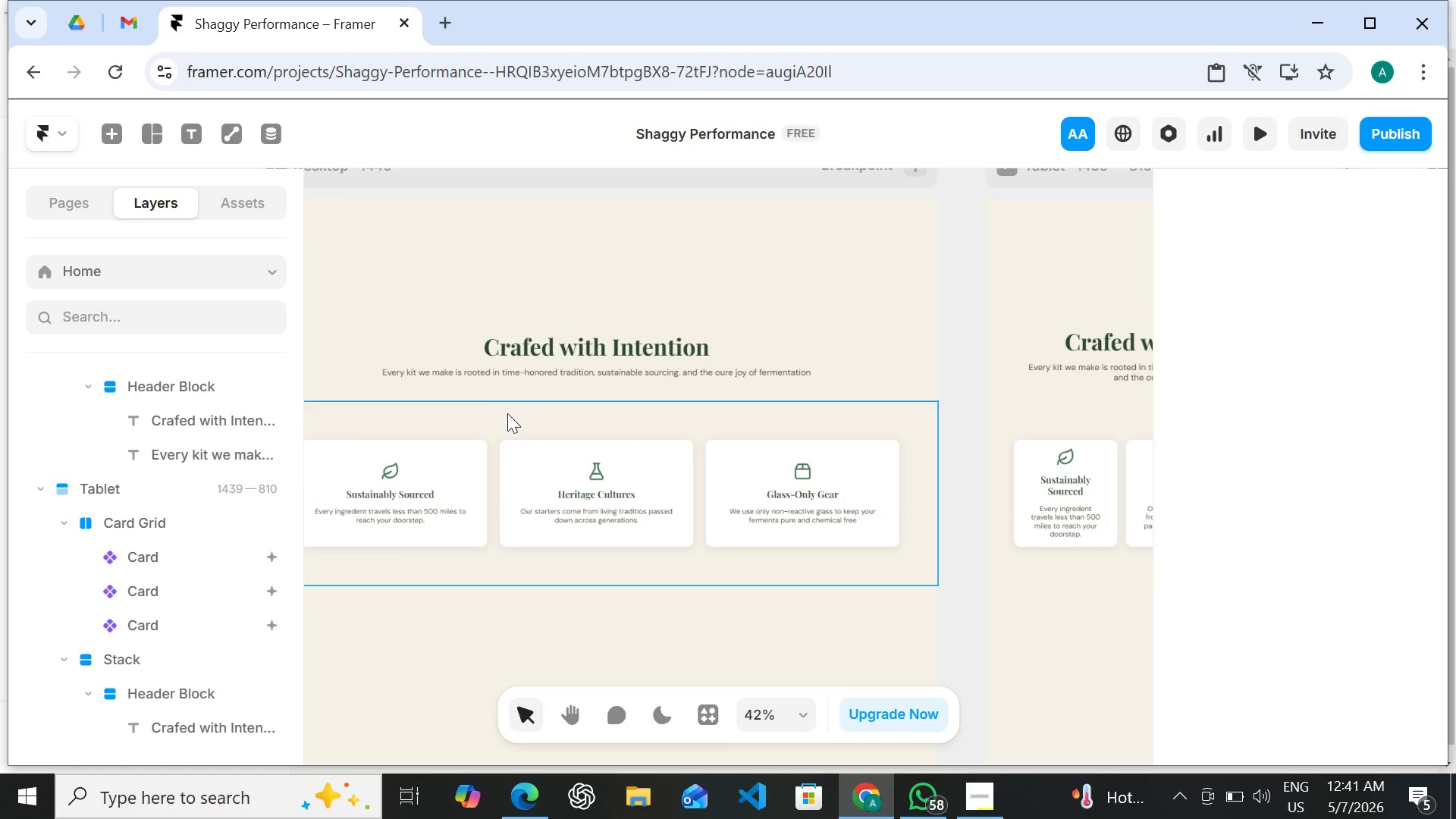 
left_click([507, 417])
 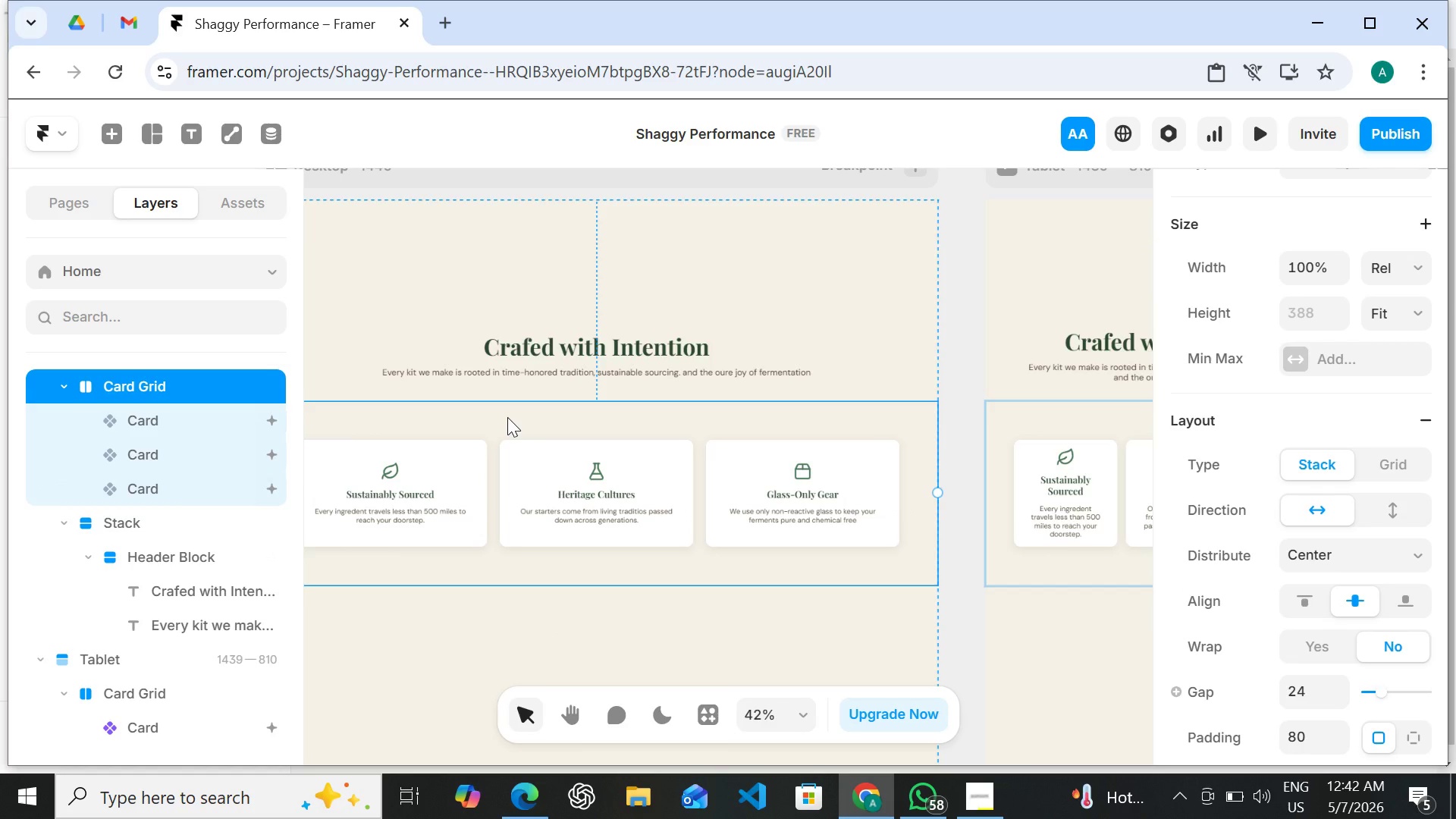 
hold_key(key=ArrowDown, duration=1.25)
 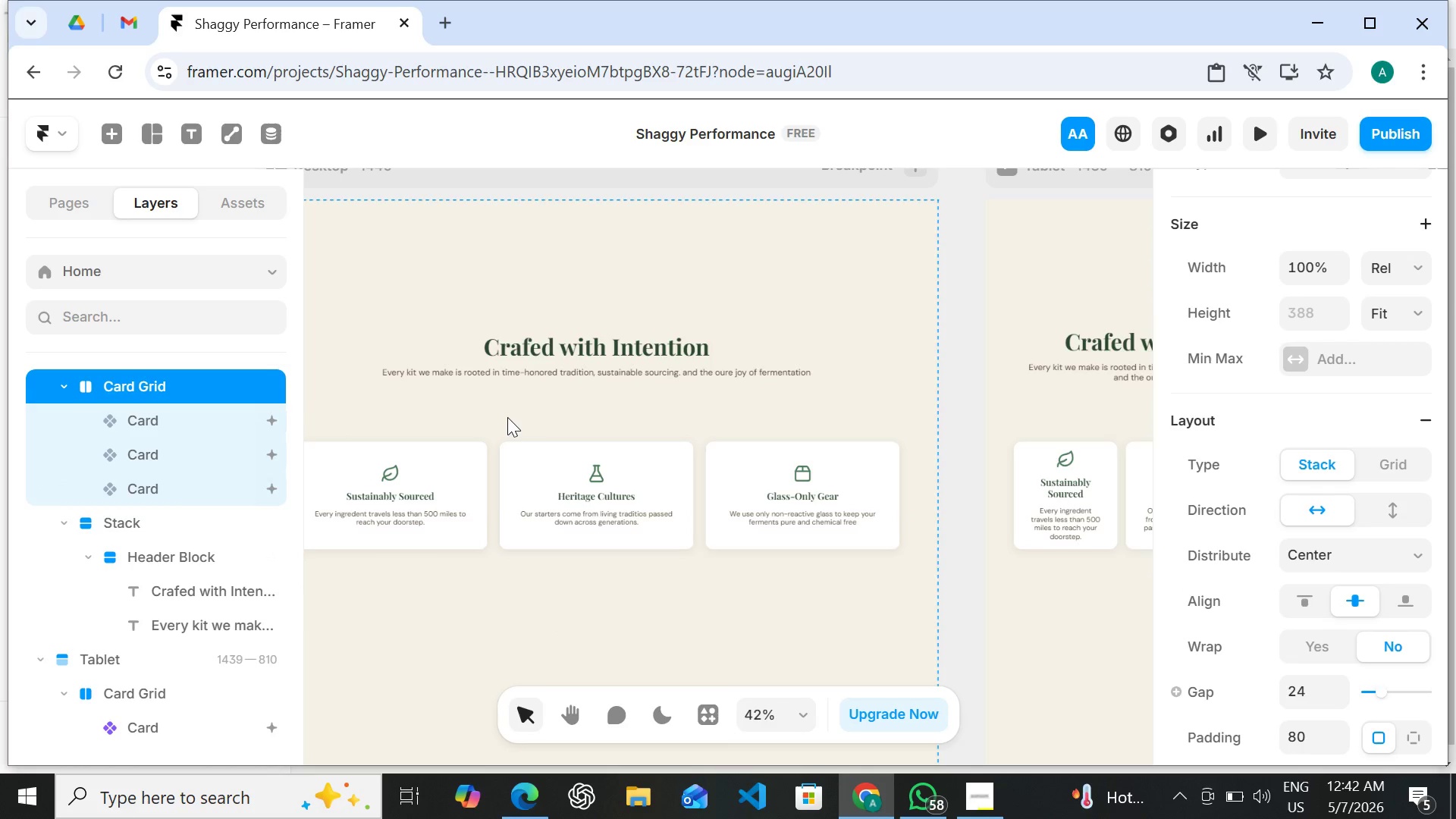 
key(Shift+ArrowDown)
 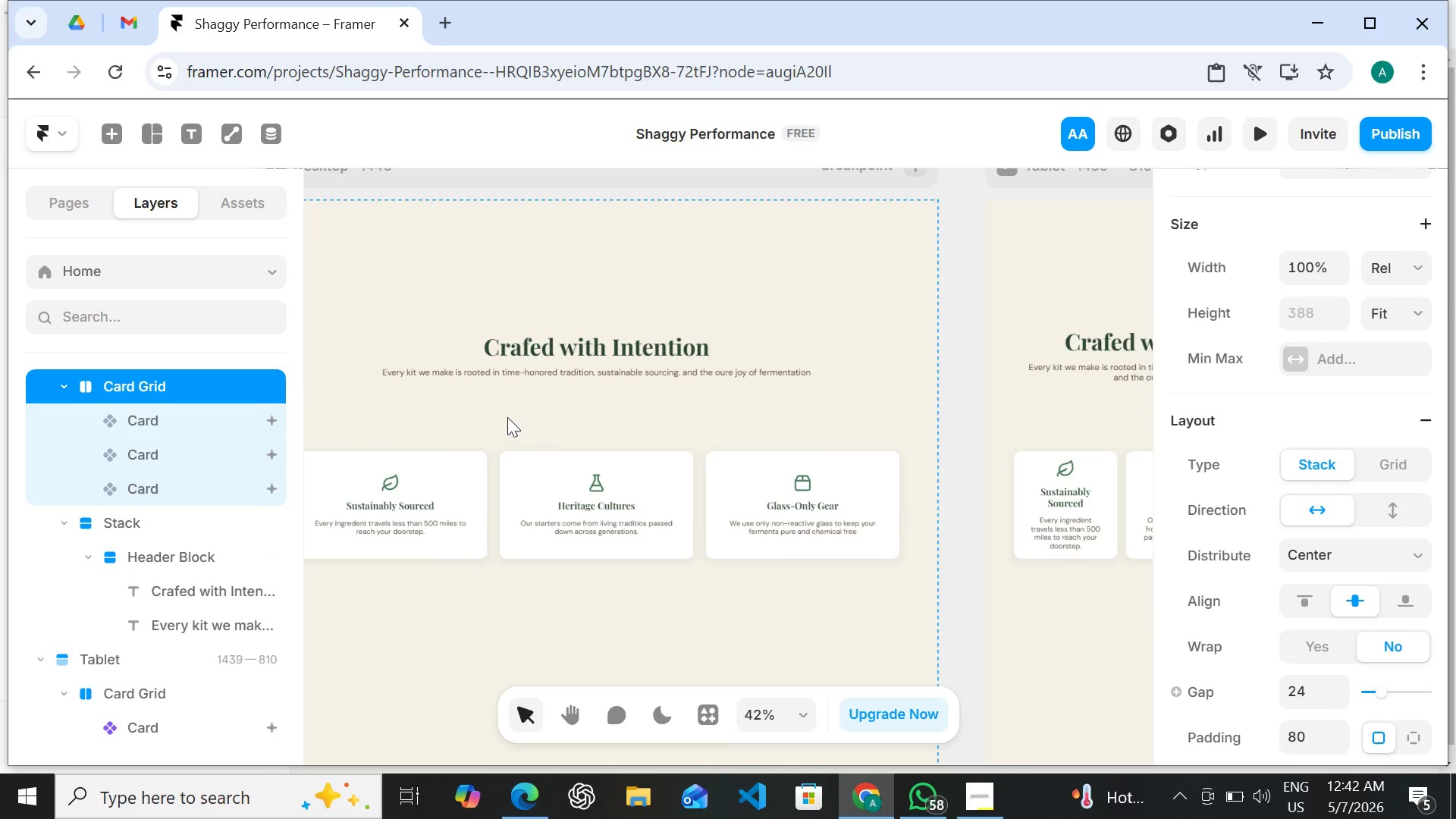 
key(Shift+ArrowDown)
 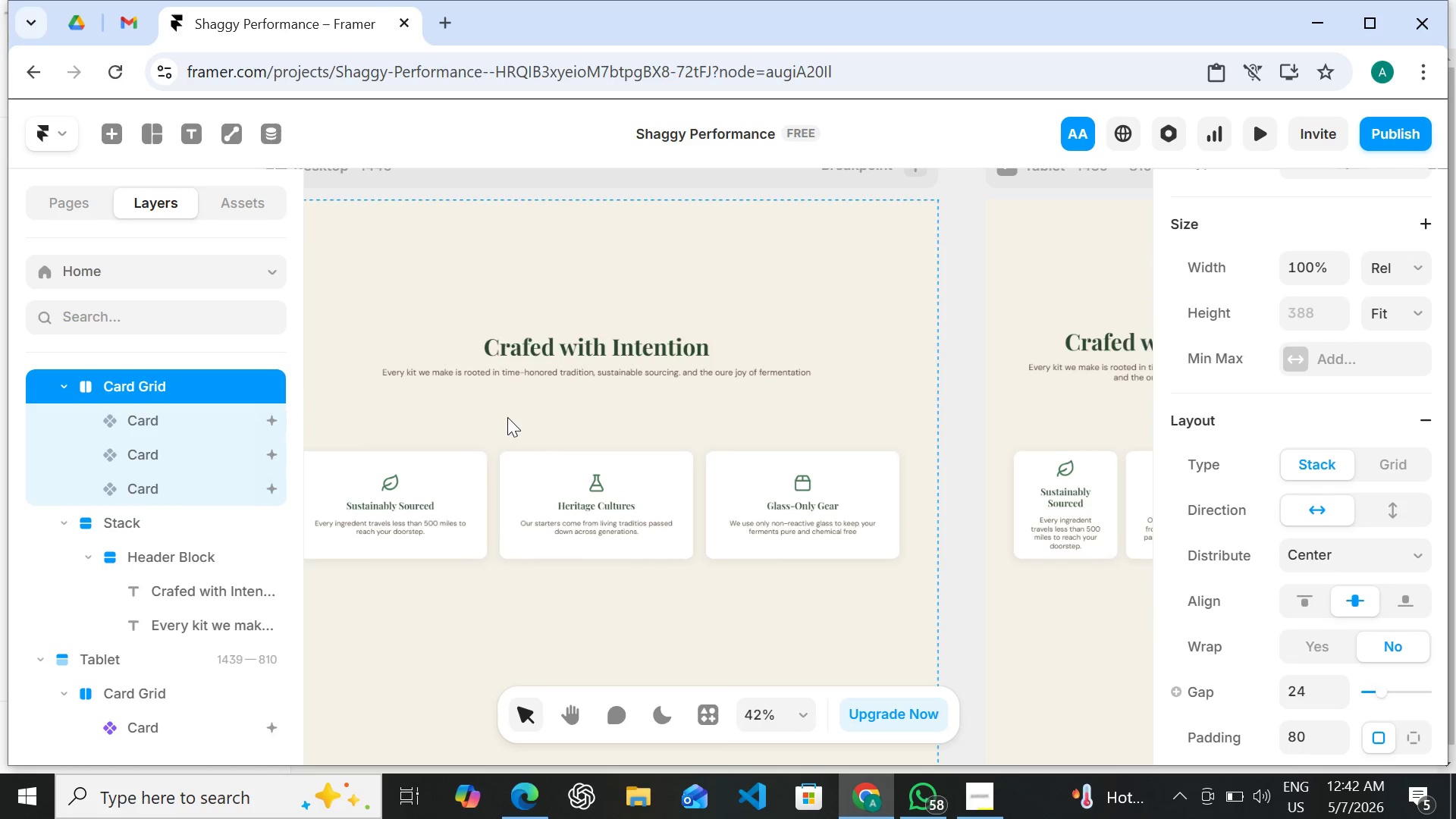 
key(Shift+ArrowDown)
 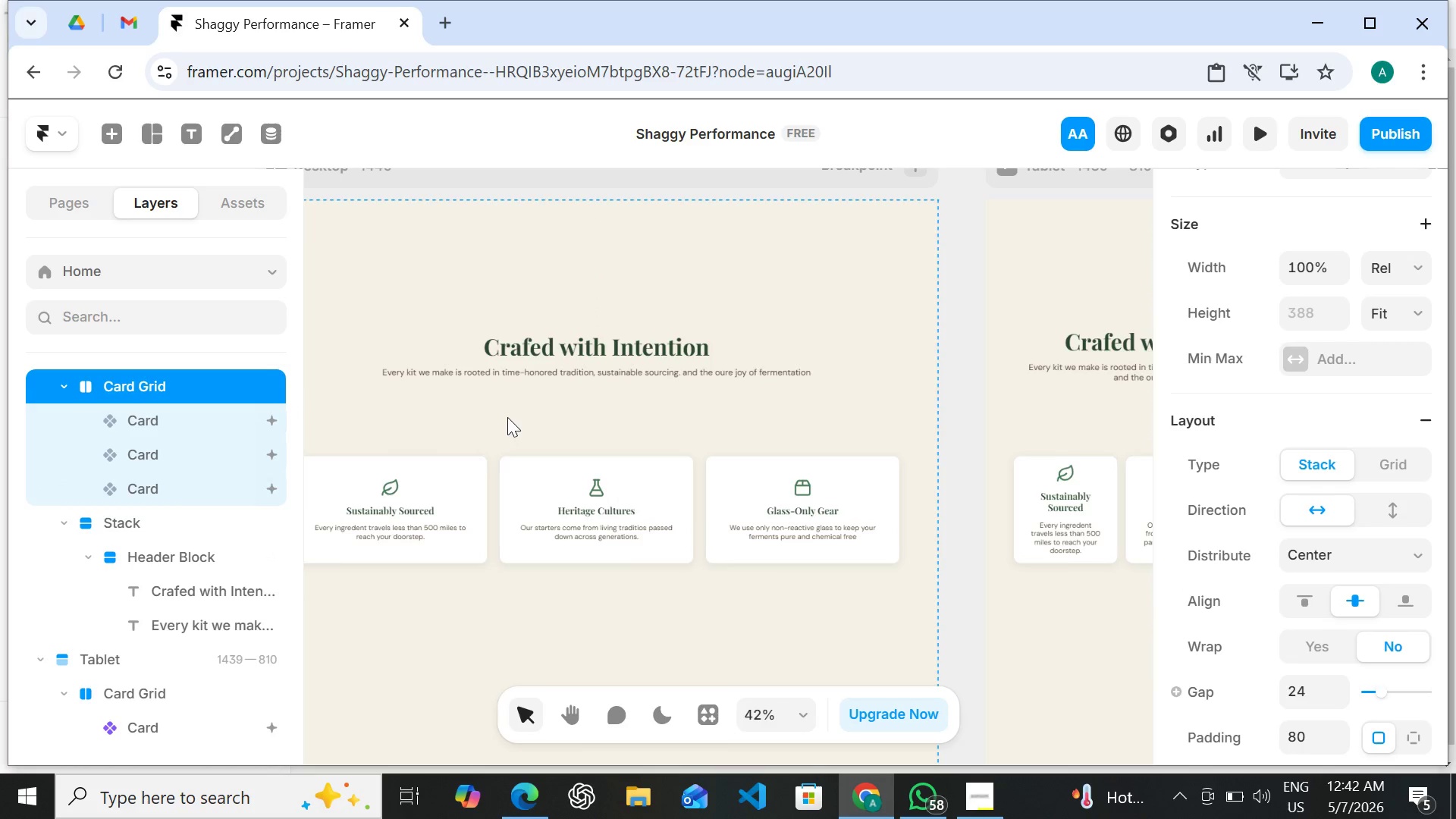 
key(Shift+ArrowDown)
 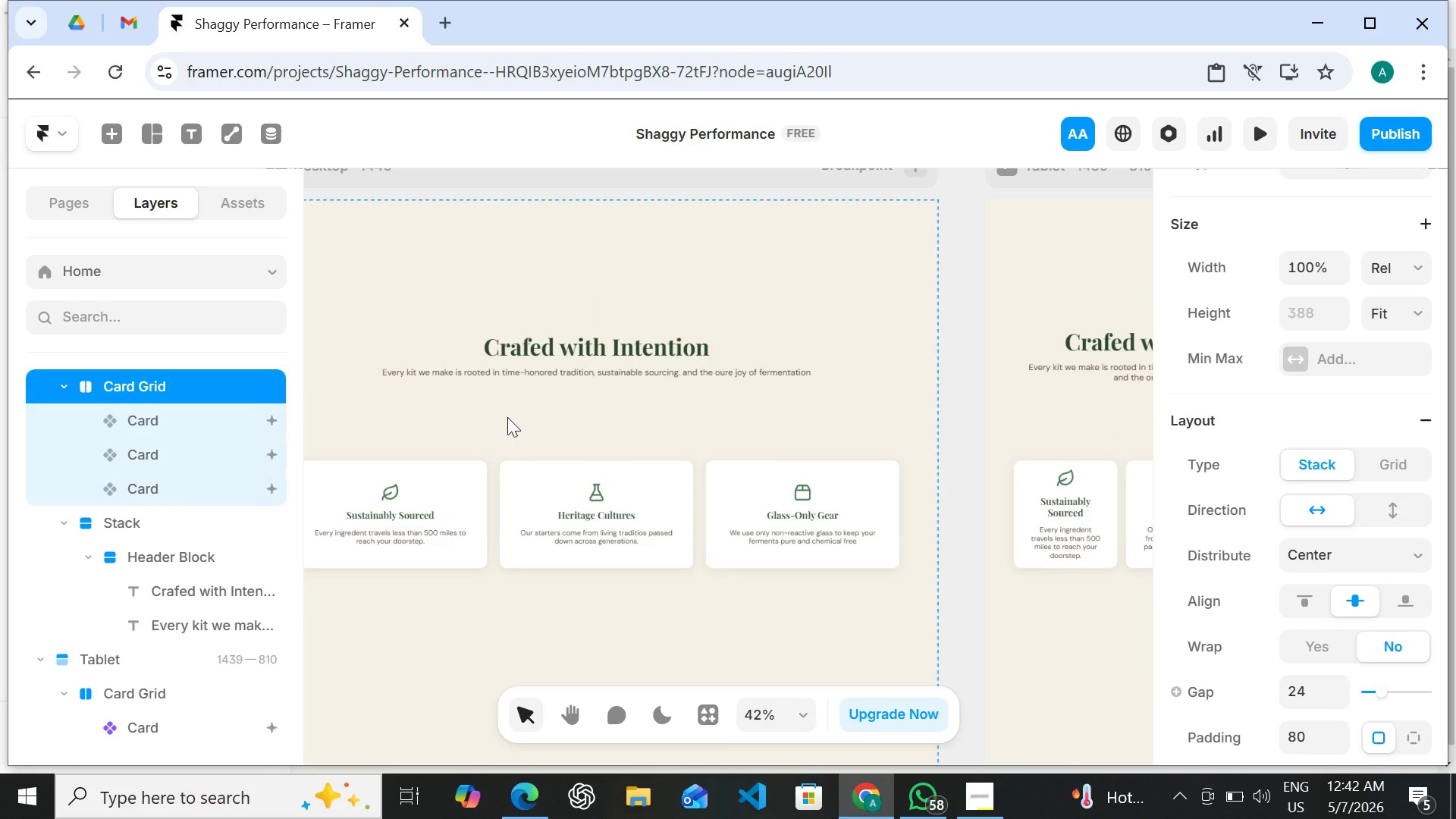 
key(Shift+ArrowDown)
 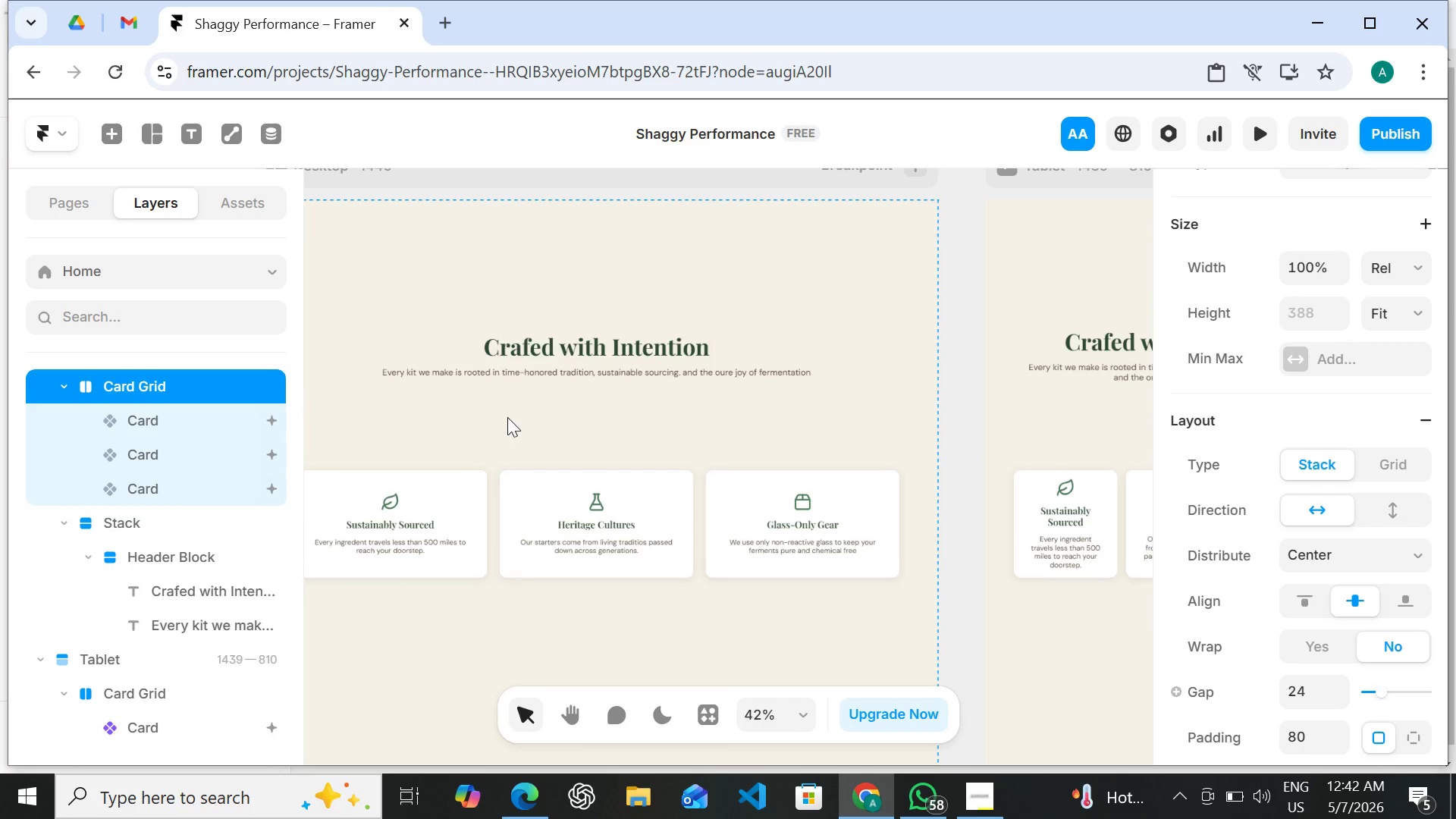 
key(Shift+ArrowDown)
 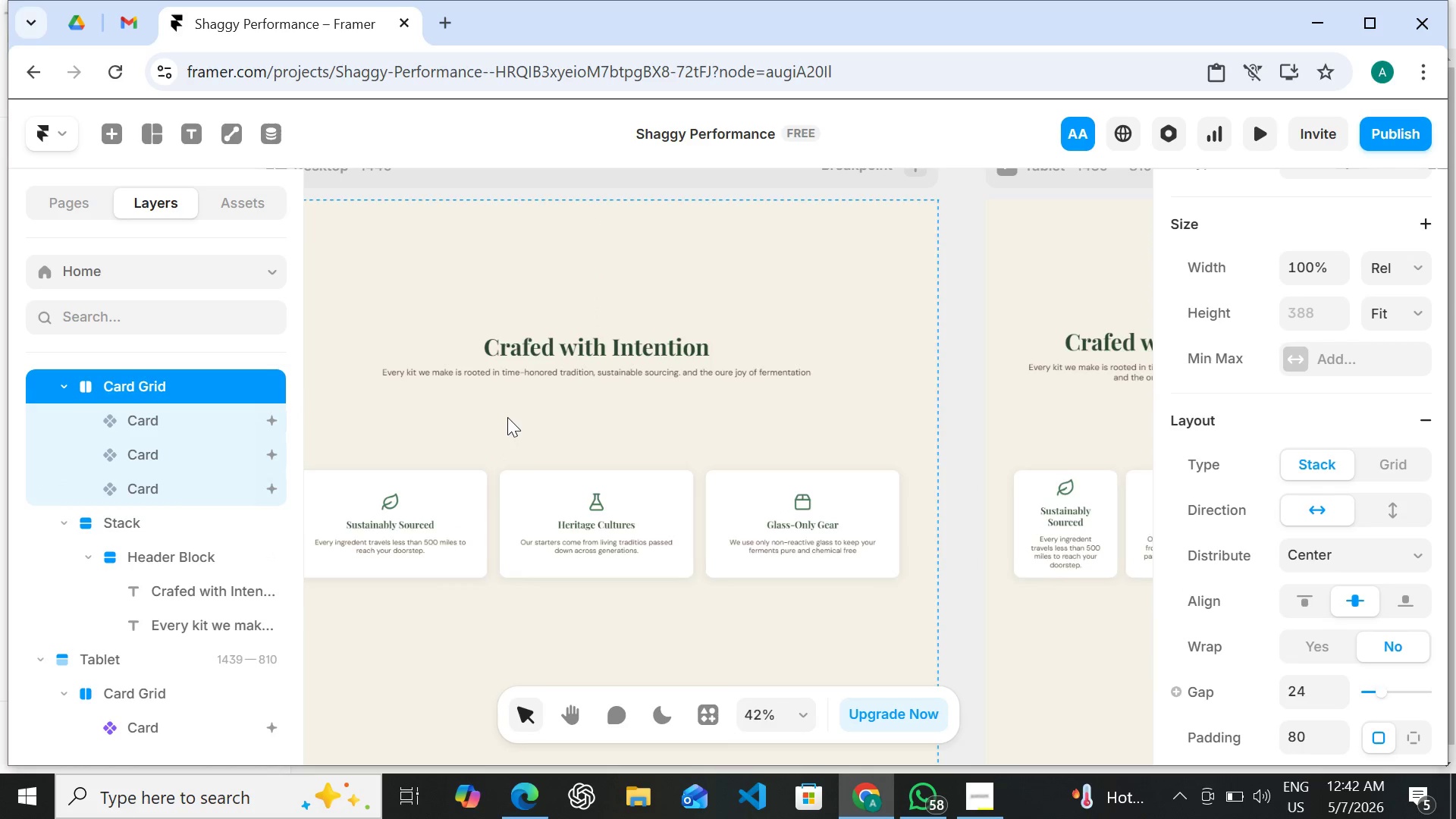 
key(Shift+ArrowDown)
 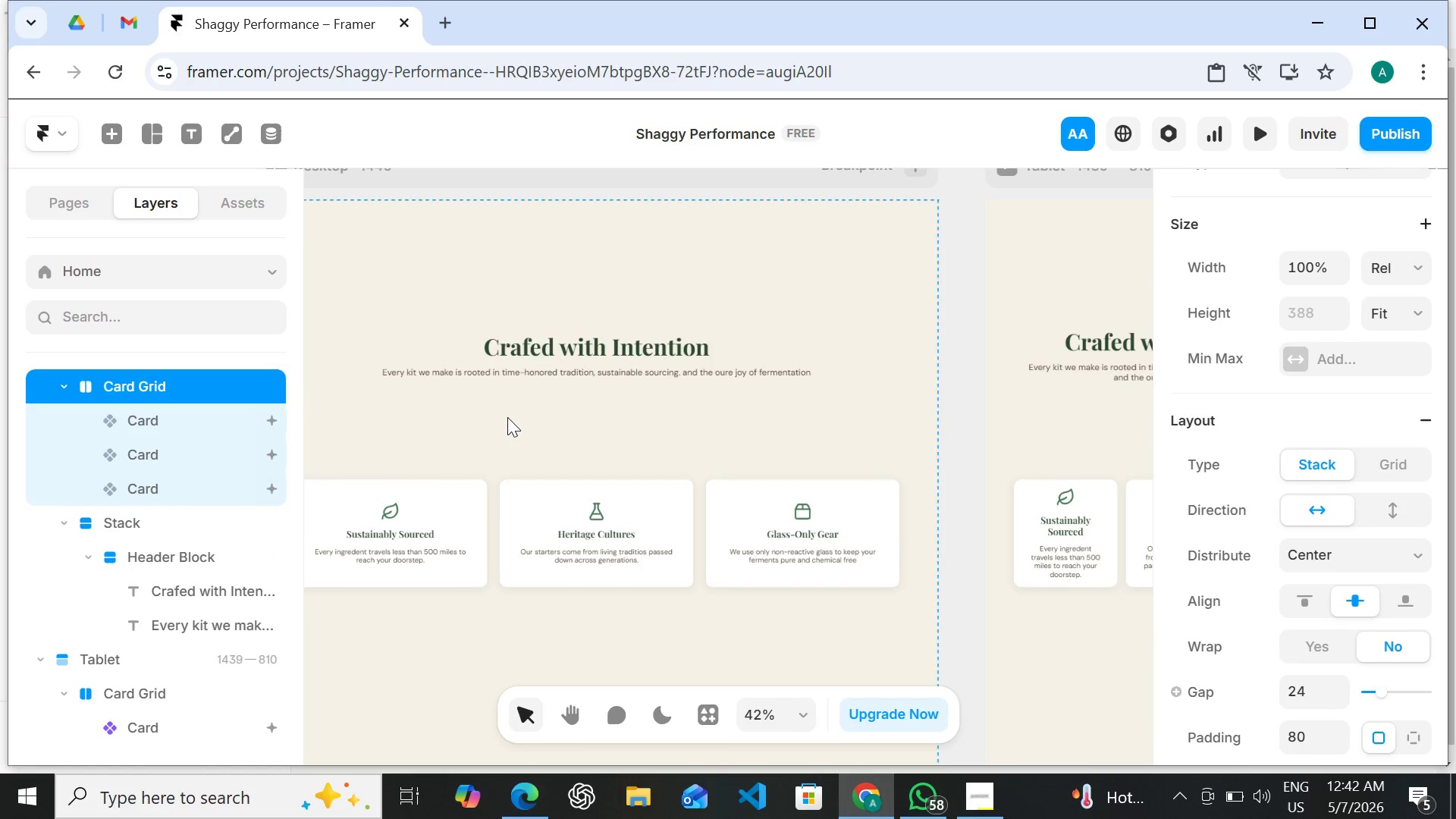 
key(Shift+ArrowDown)
 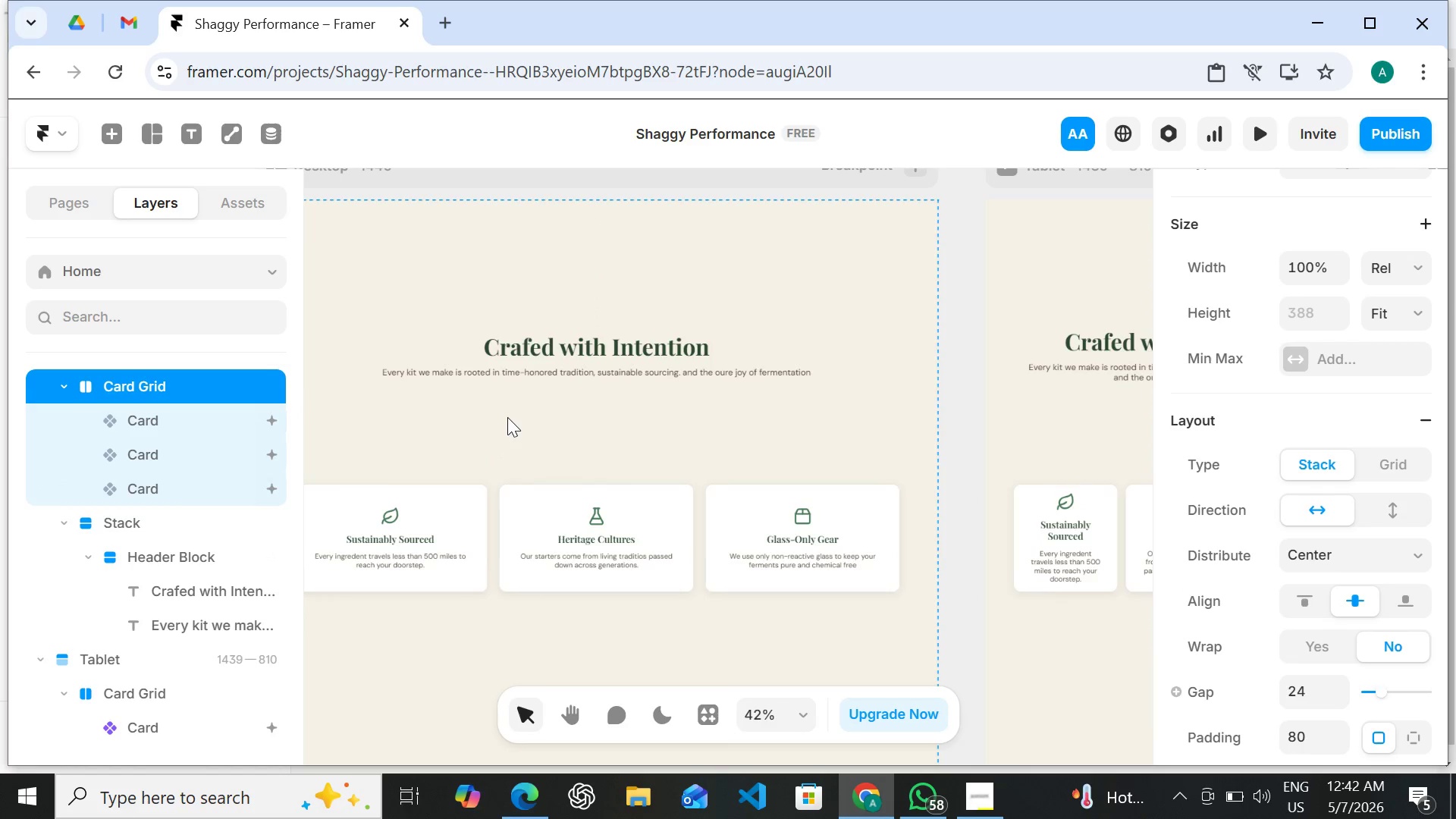 
key(Shift+ArrowDown)
 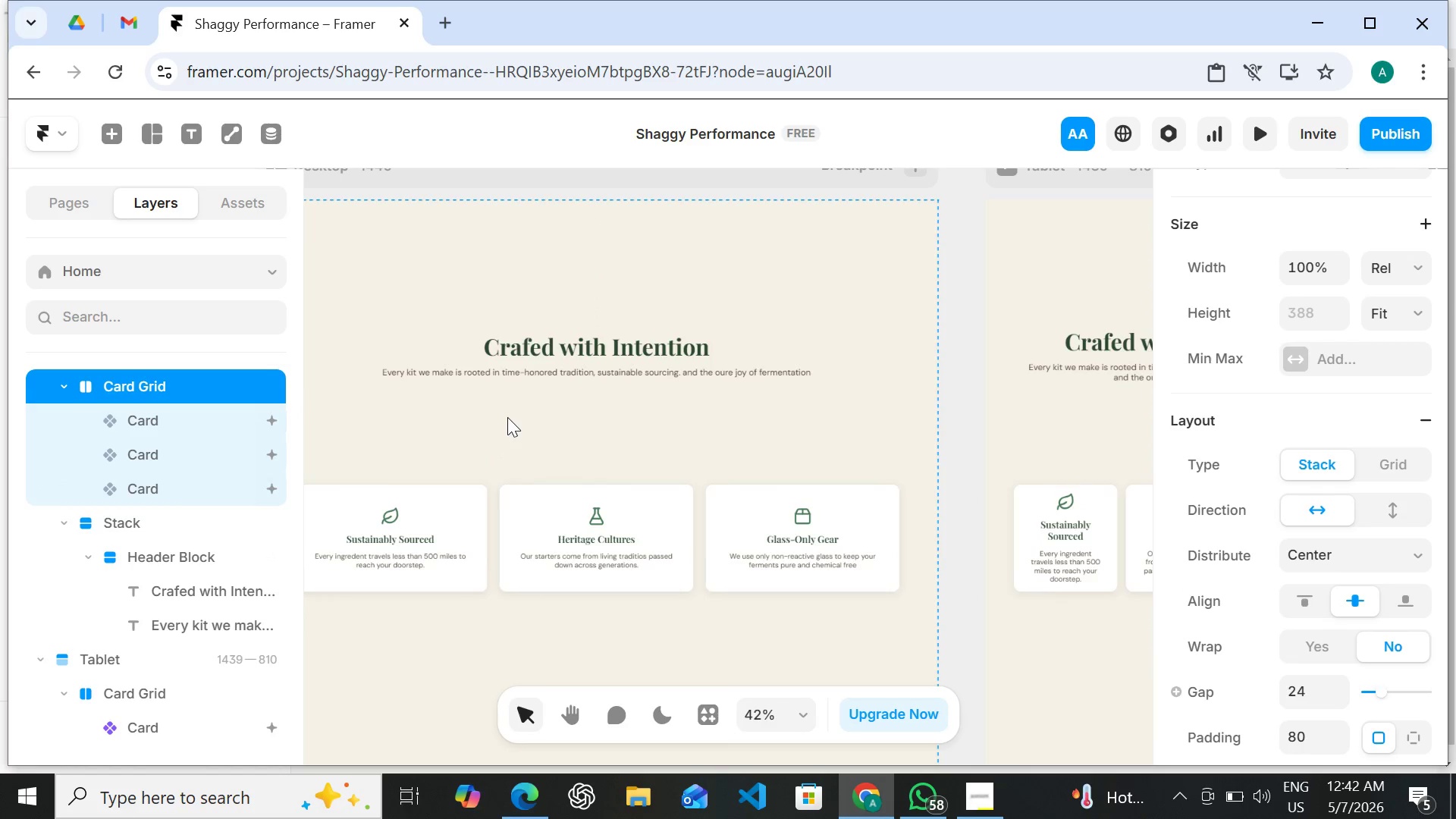 
key(Shift+ArrowDown)
 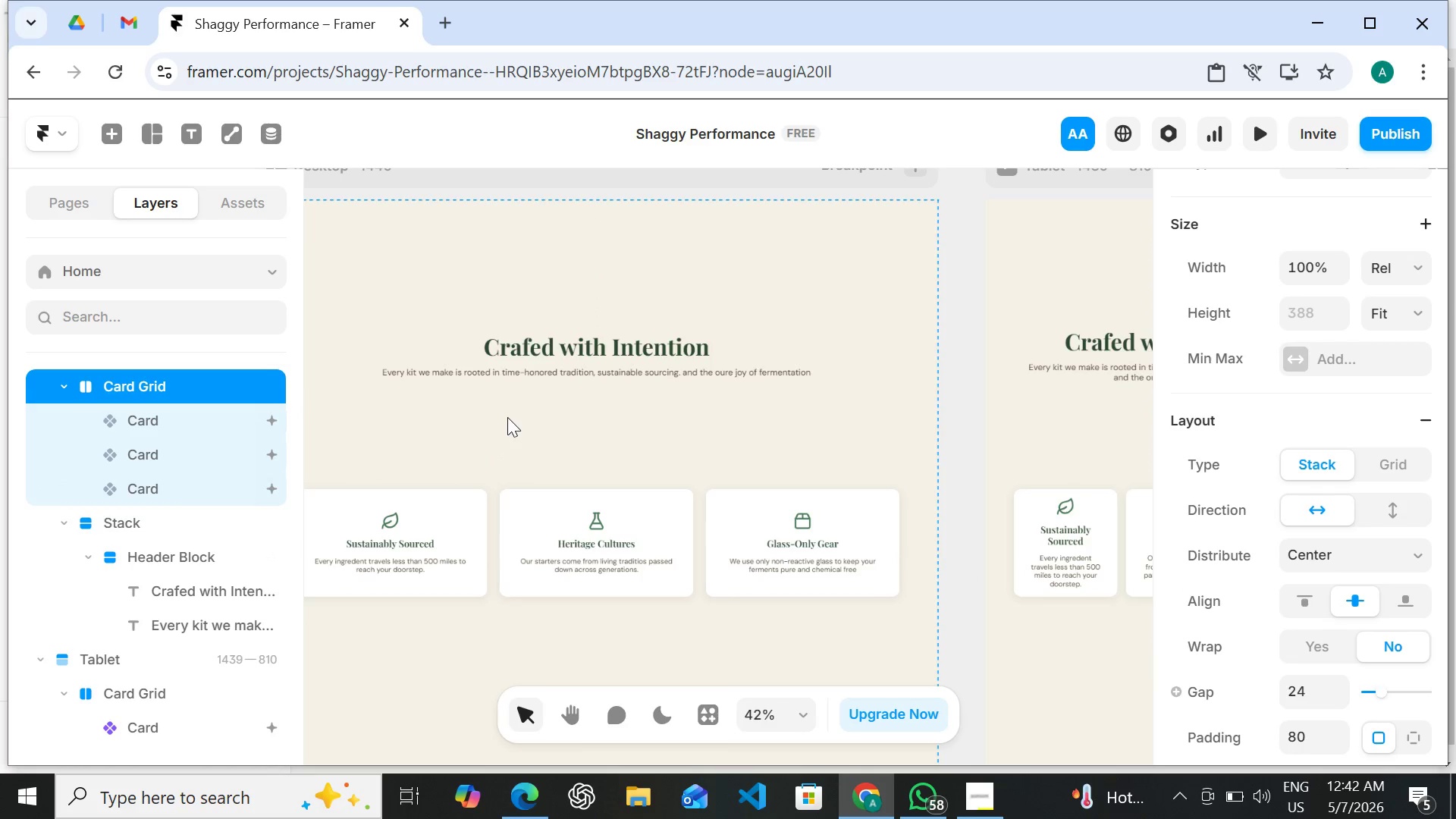 
key(Shift+ArrowDown)
 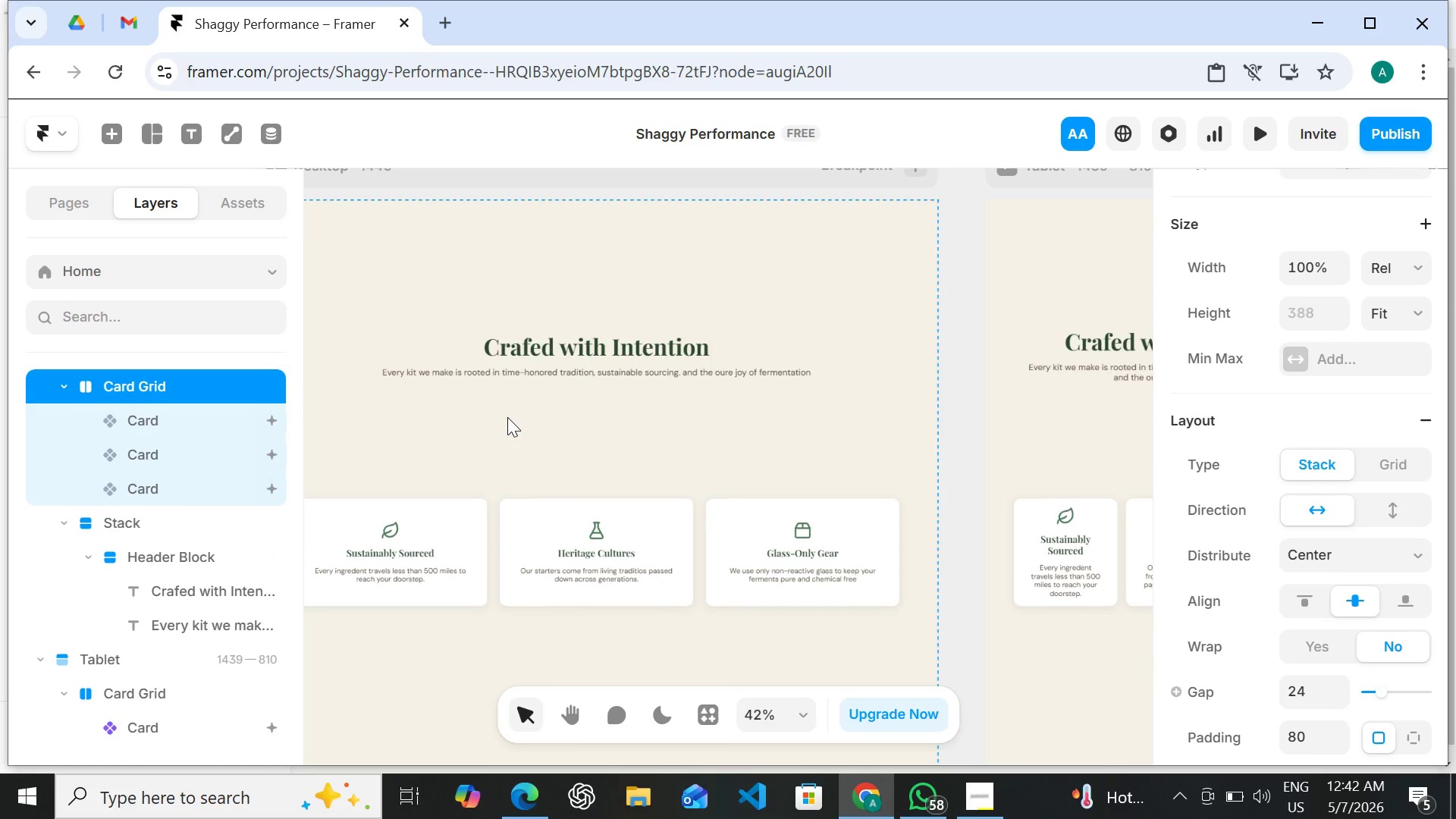 
key(Shift+ArrowDown)
 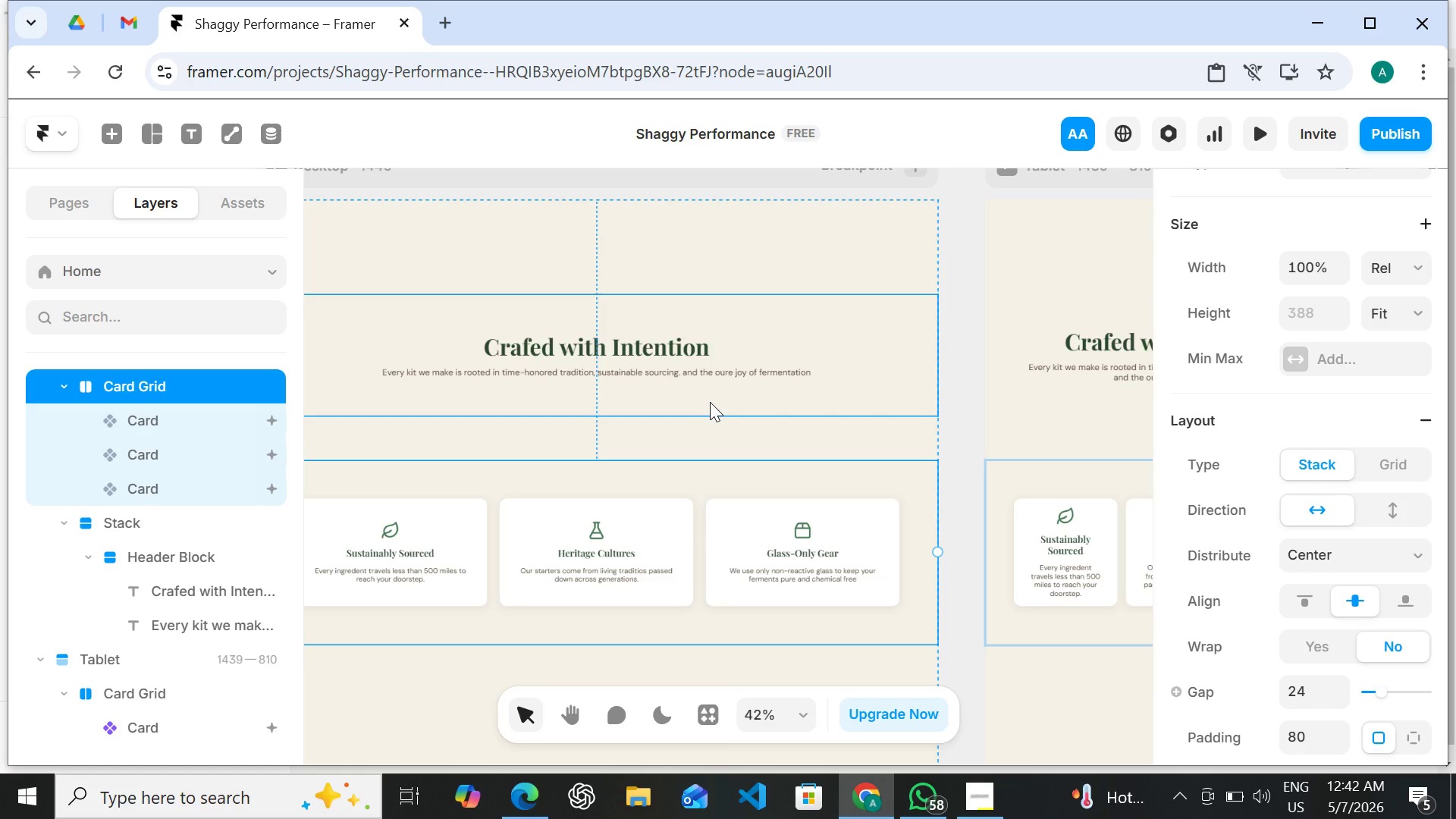 
key(Shift+ArrowDown)
 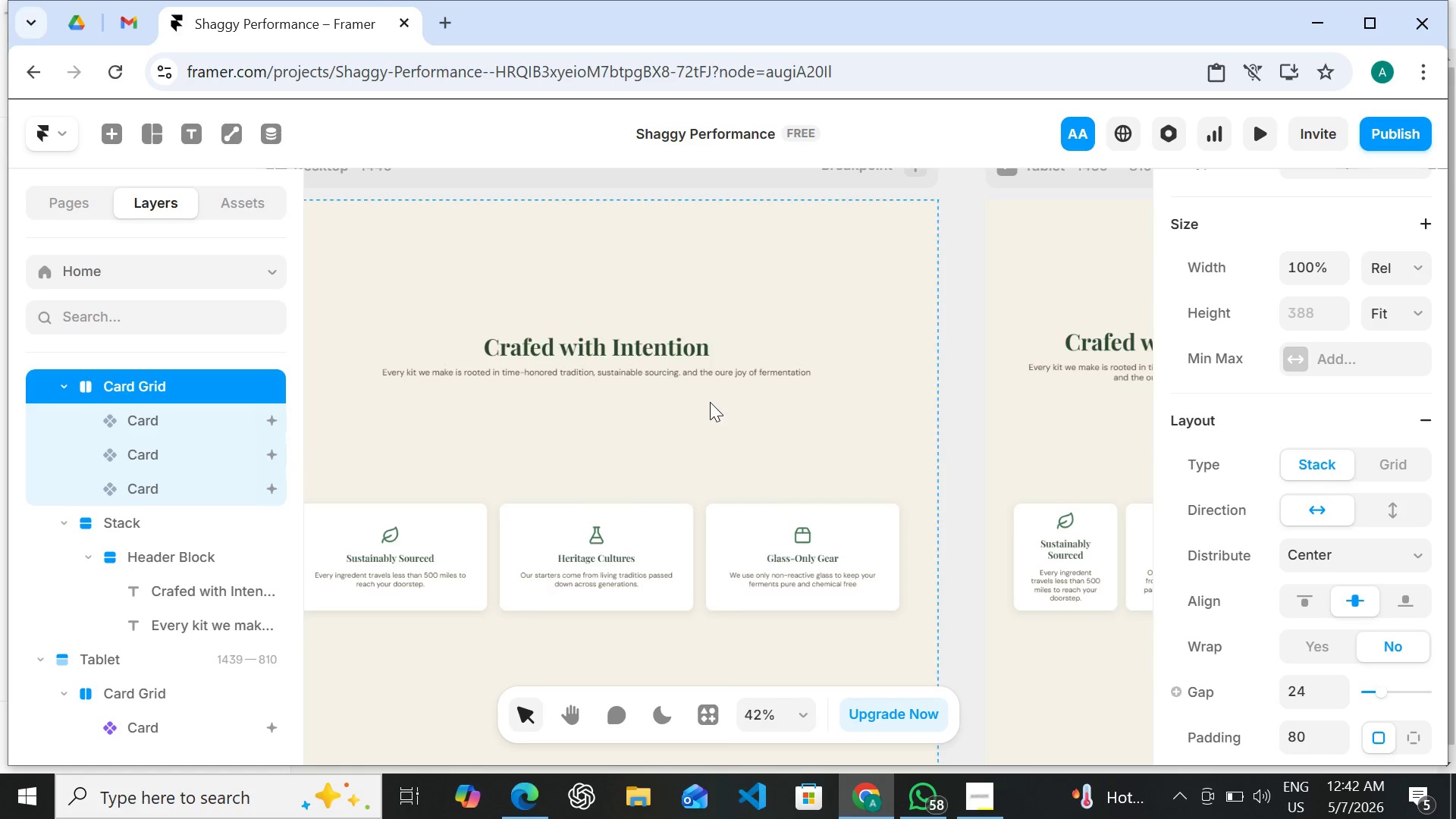 
key(Shift+ArrowDown)
 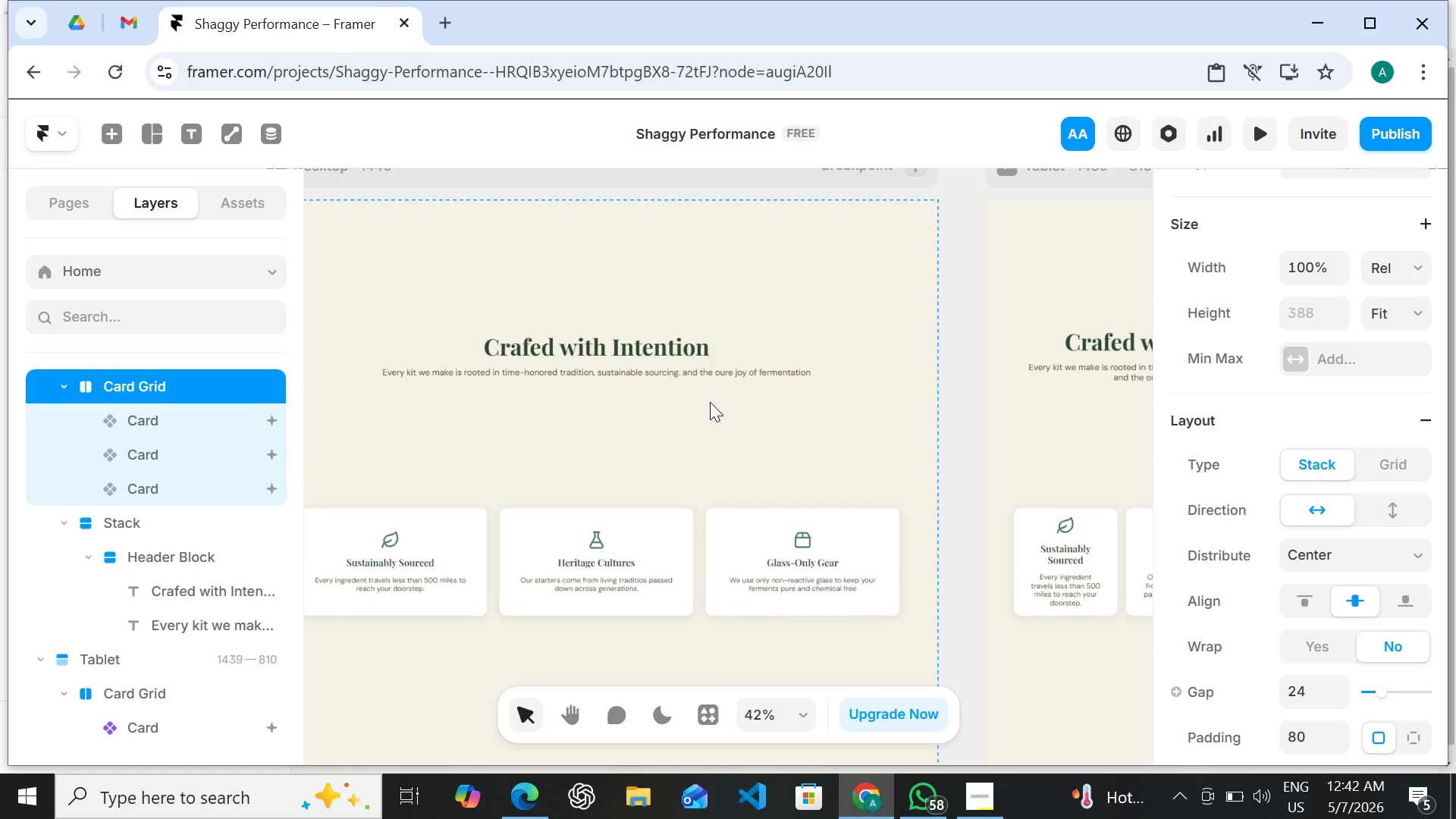 
key(Shift+ArrowDown)
 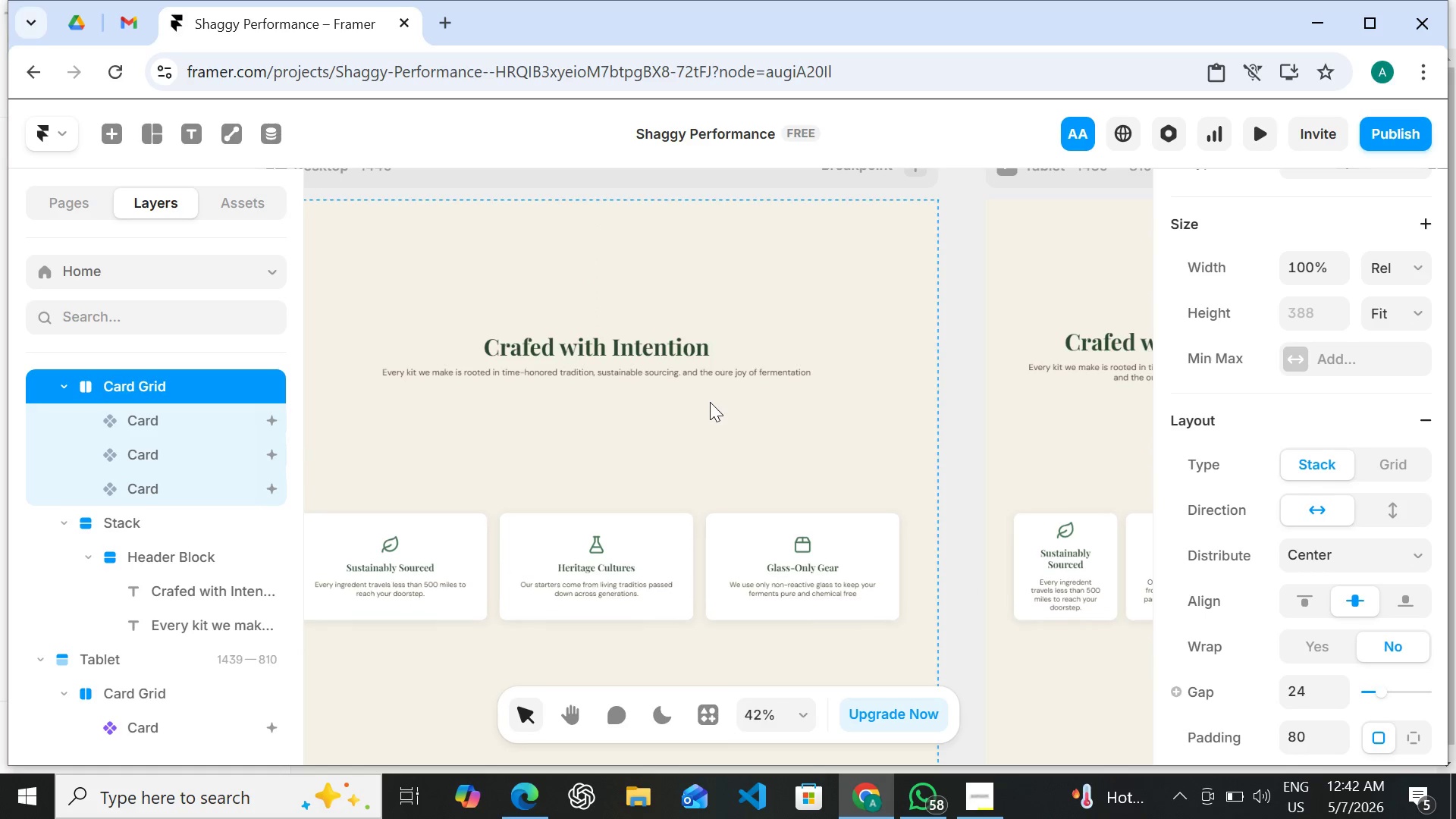 
key(Shift+ArrowDown)
 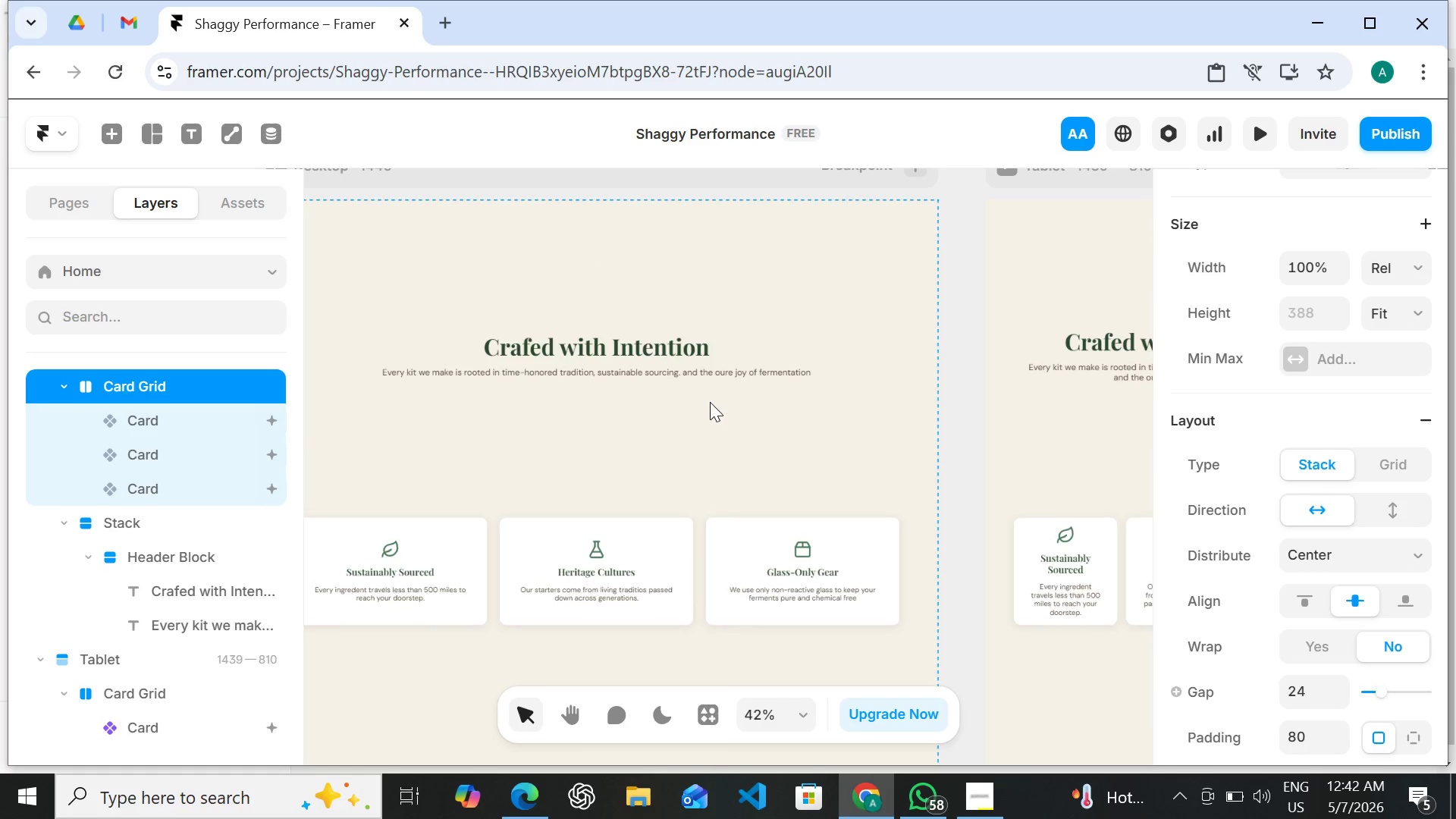 
key(Shift+ArrowDown)
 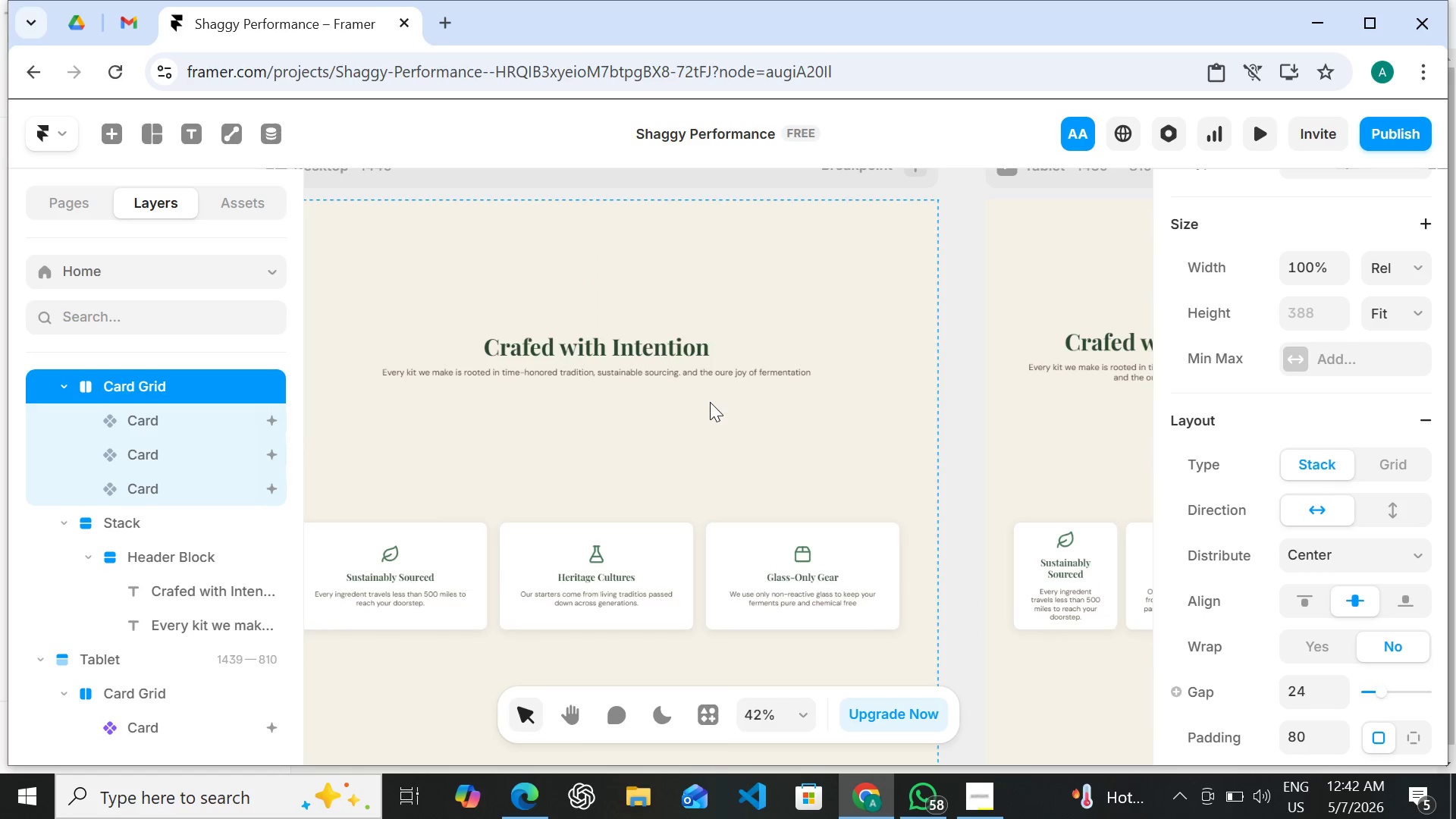 
key(Shift+ArrowDown)
 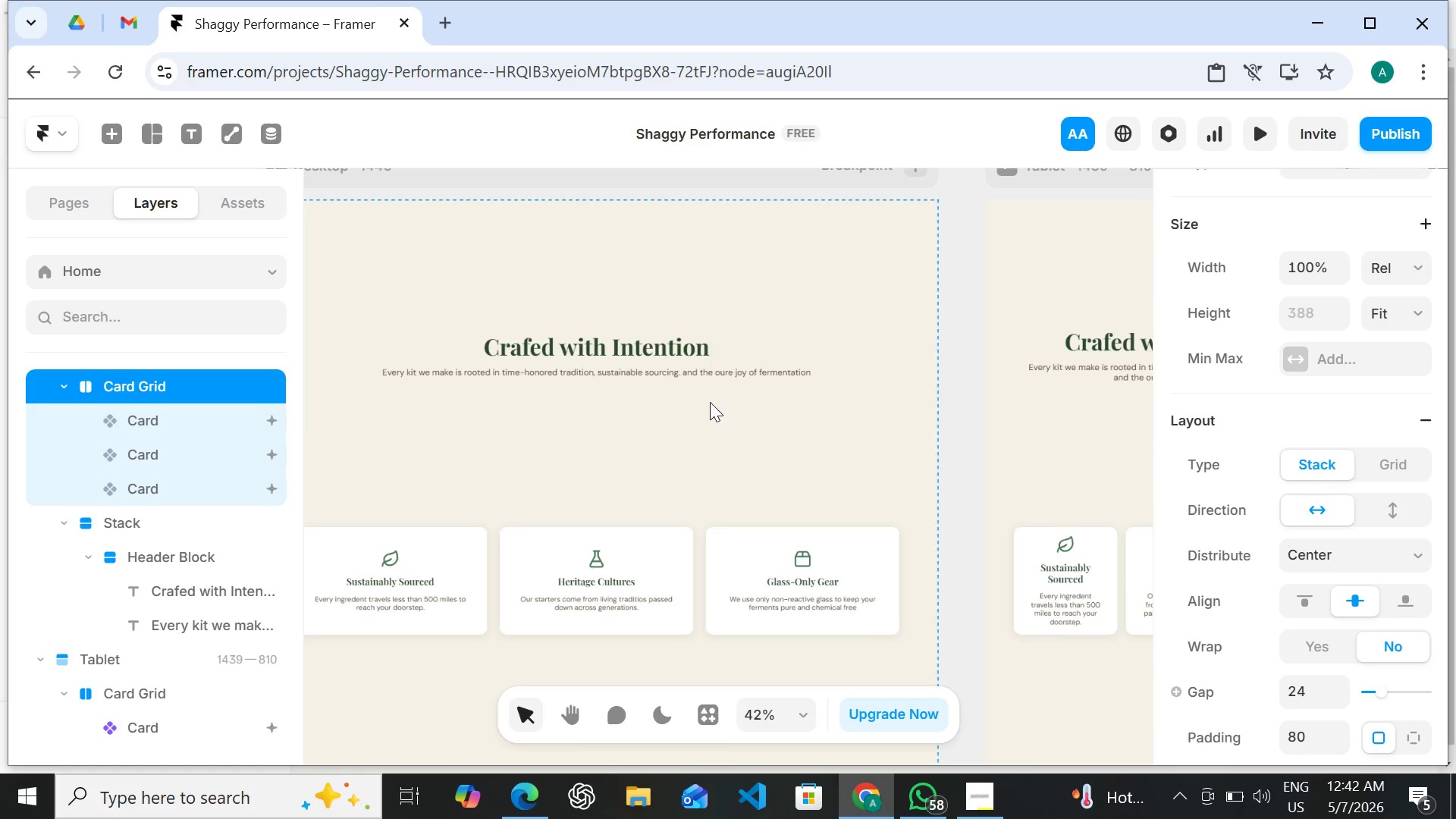 
key(Shift+ArrowDown)
 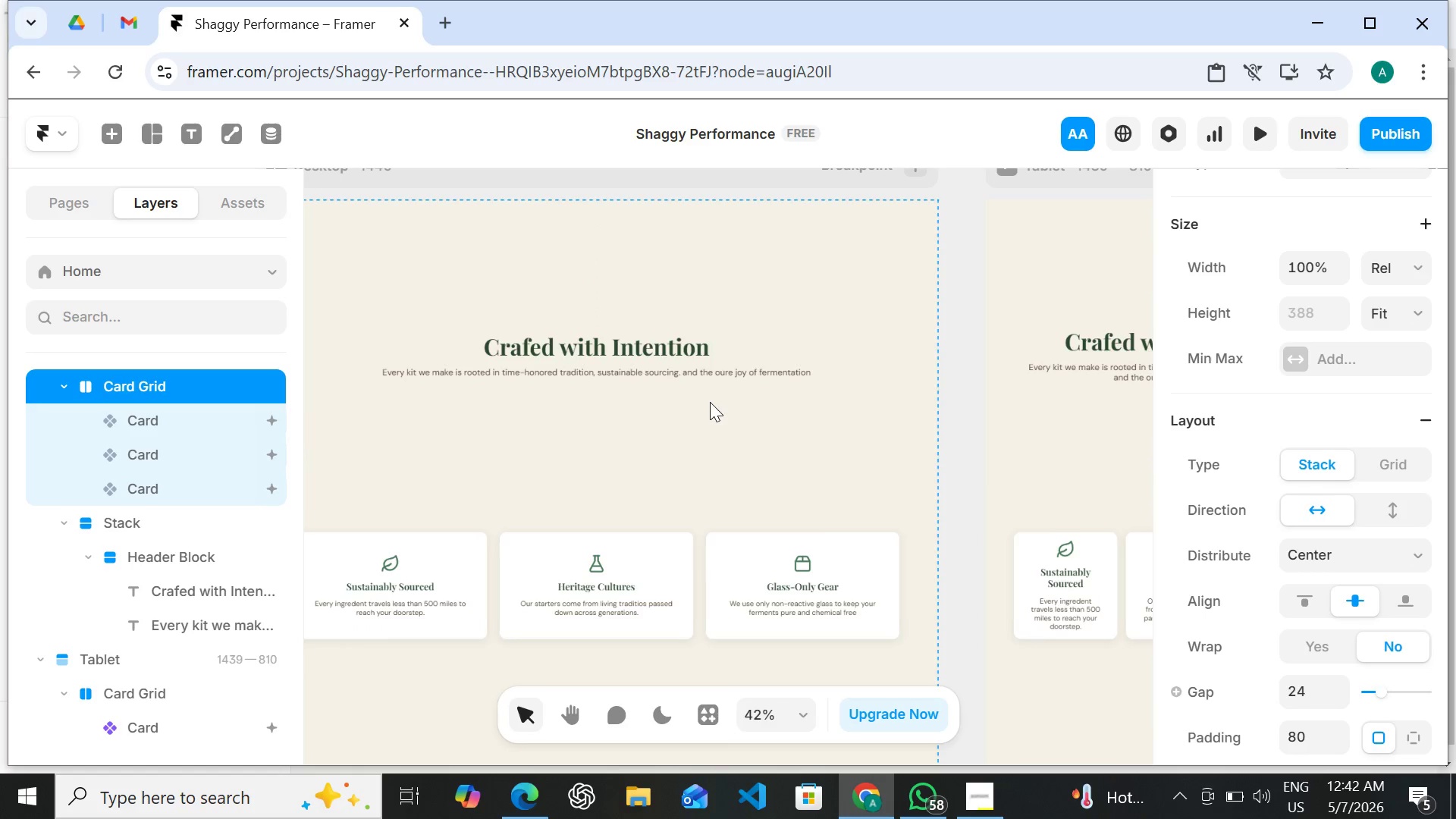 
key(Shift+ArrowDown)
 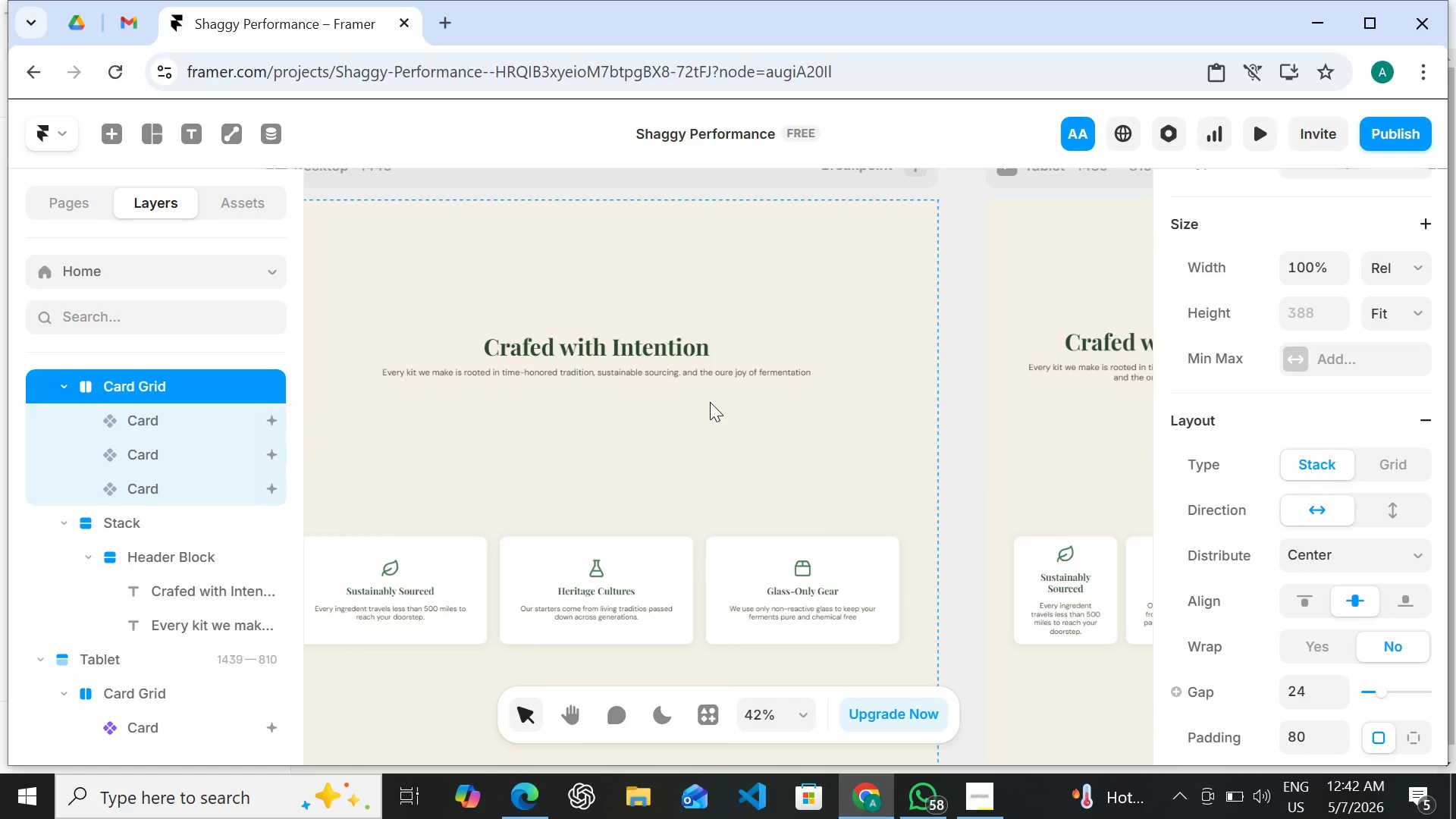 
key(Shift+ArrowDown)
 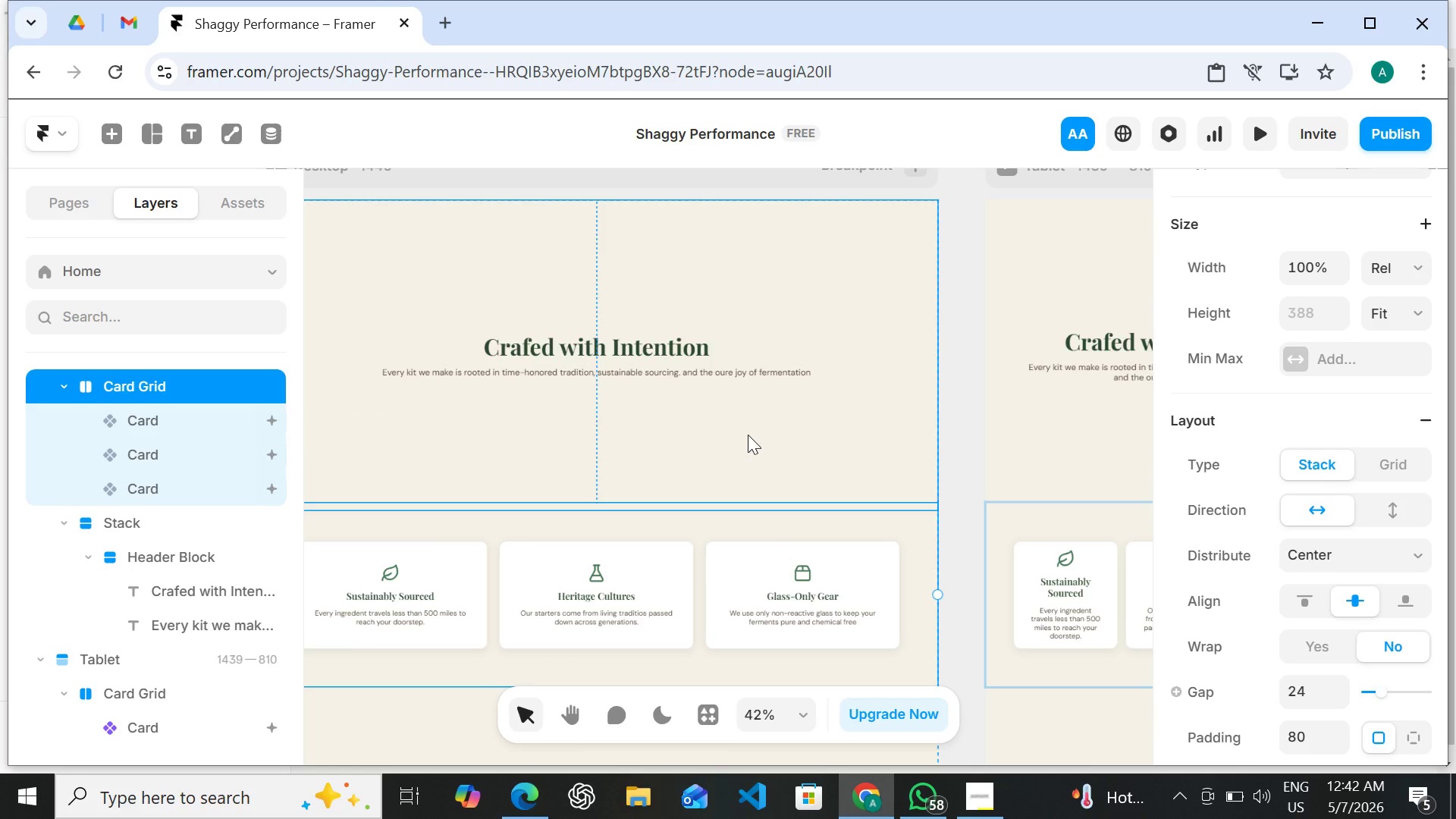 
key(Shift+ArrowUp)
 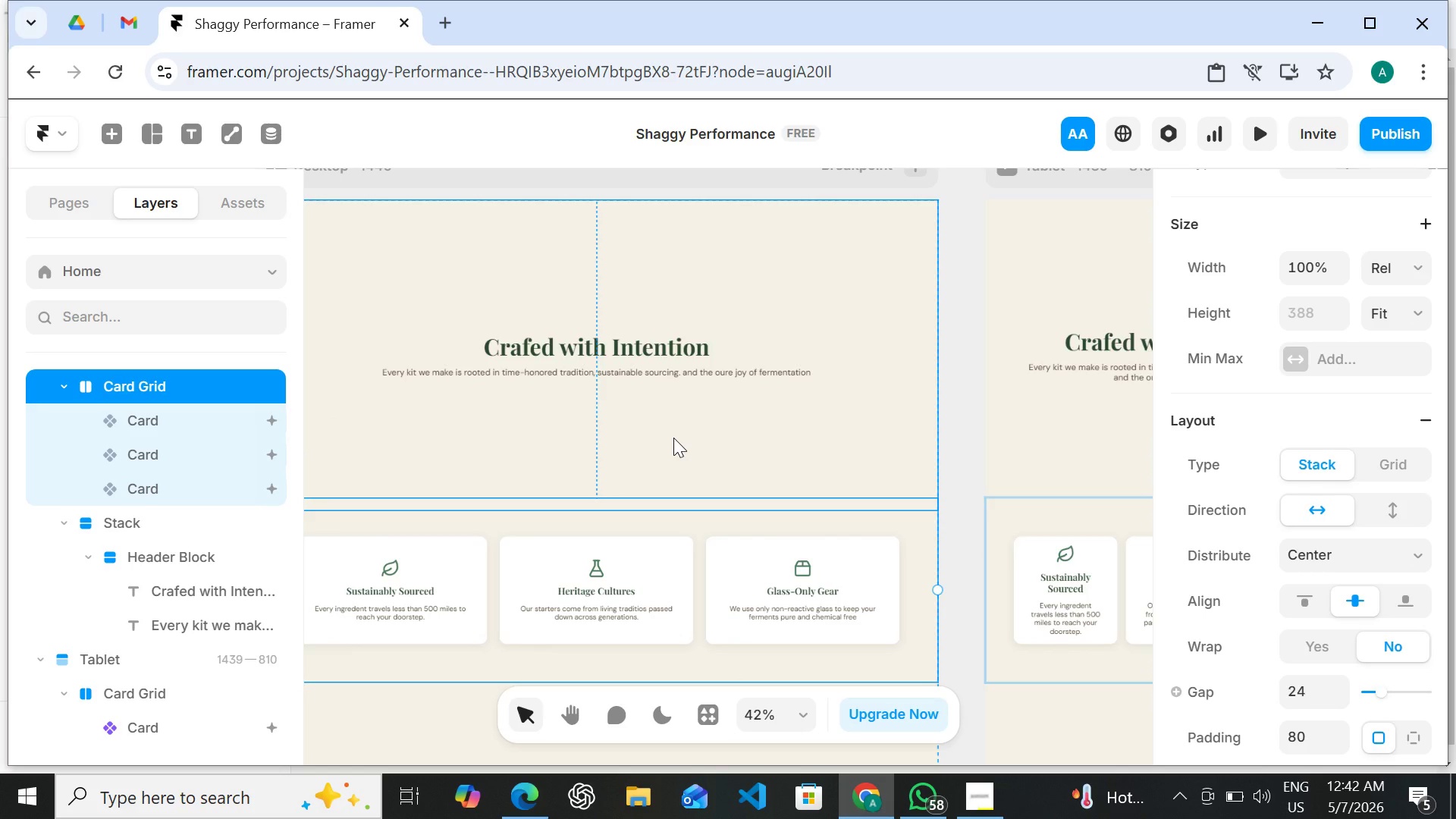 
key(Shift+ArrowDown)
 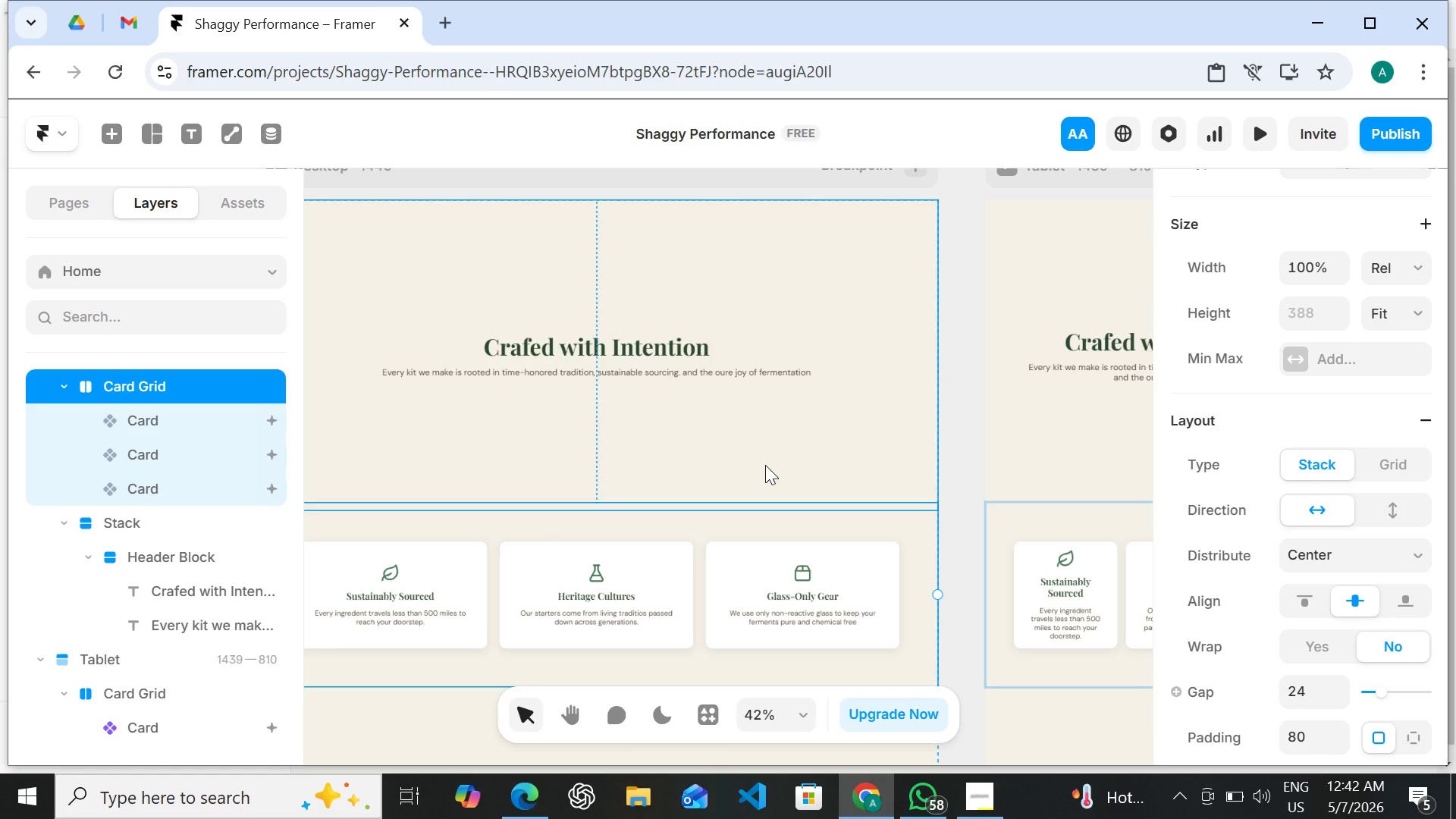 
key(Shift+ArrowDown)
 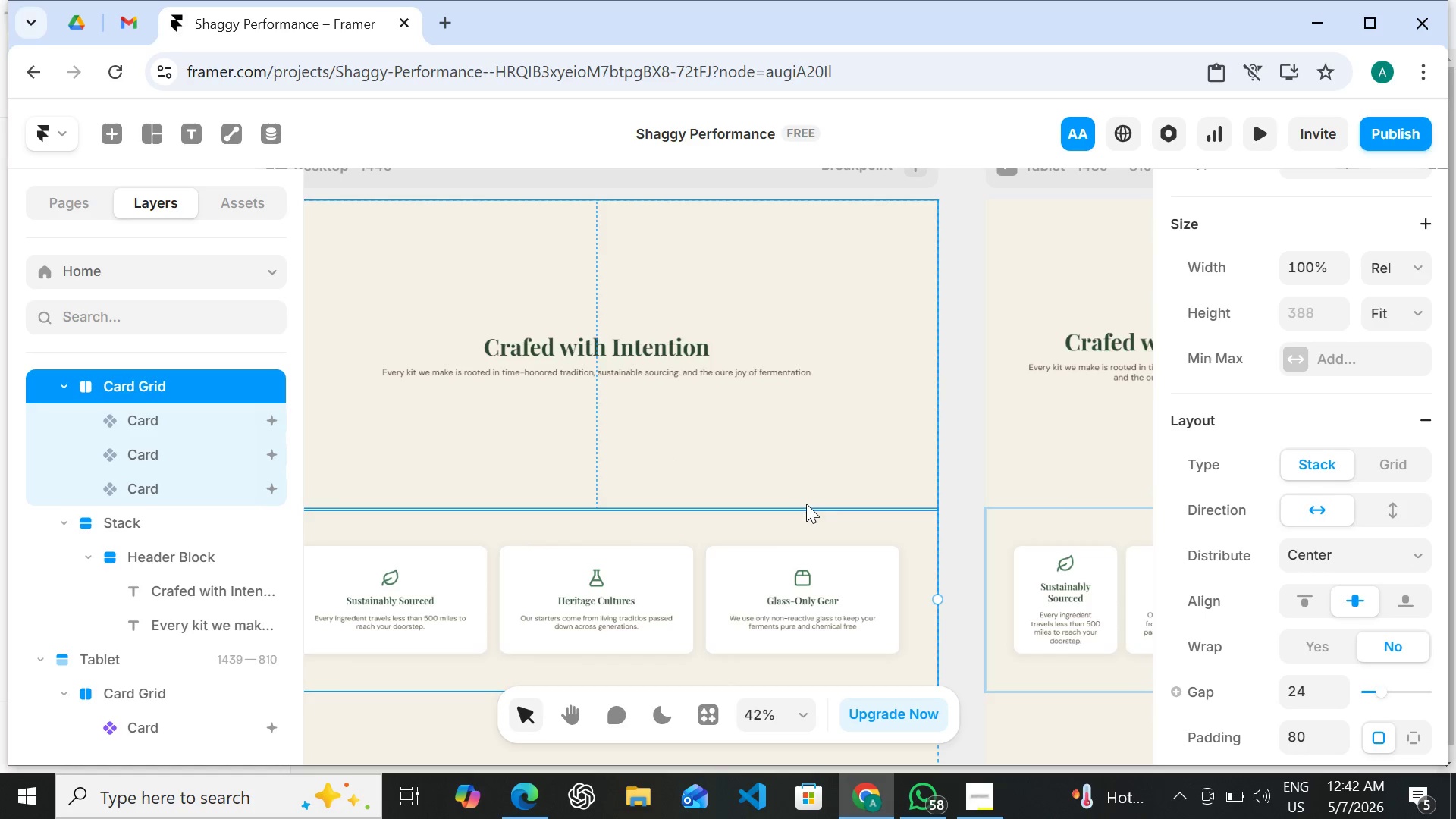 
left_click([902, 414])
 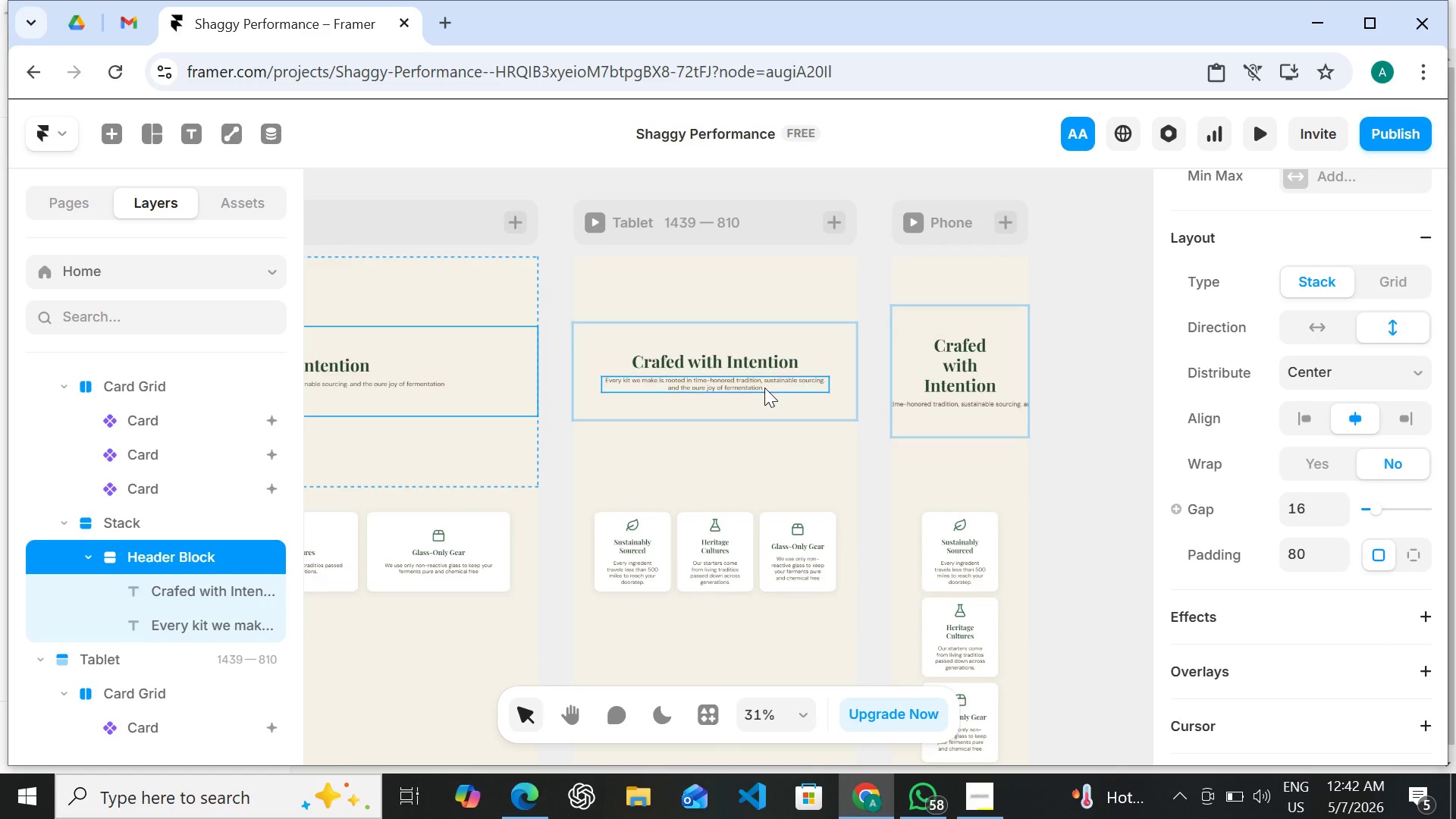 
left_click([764, 388])
 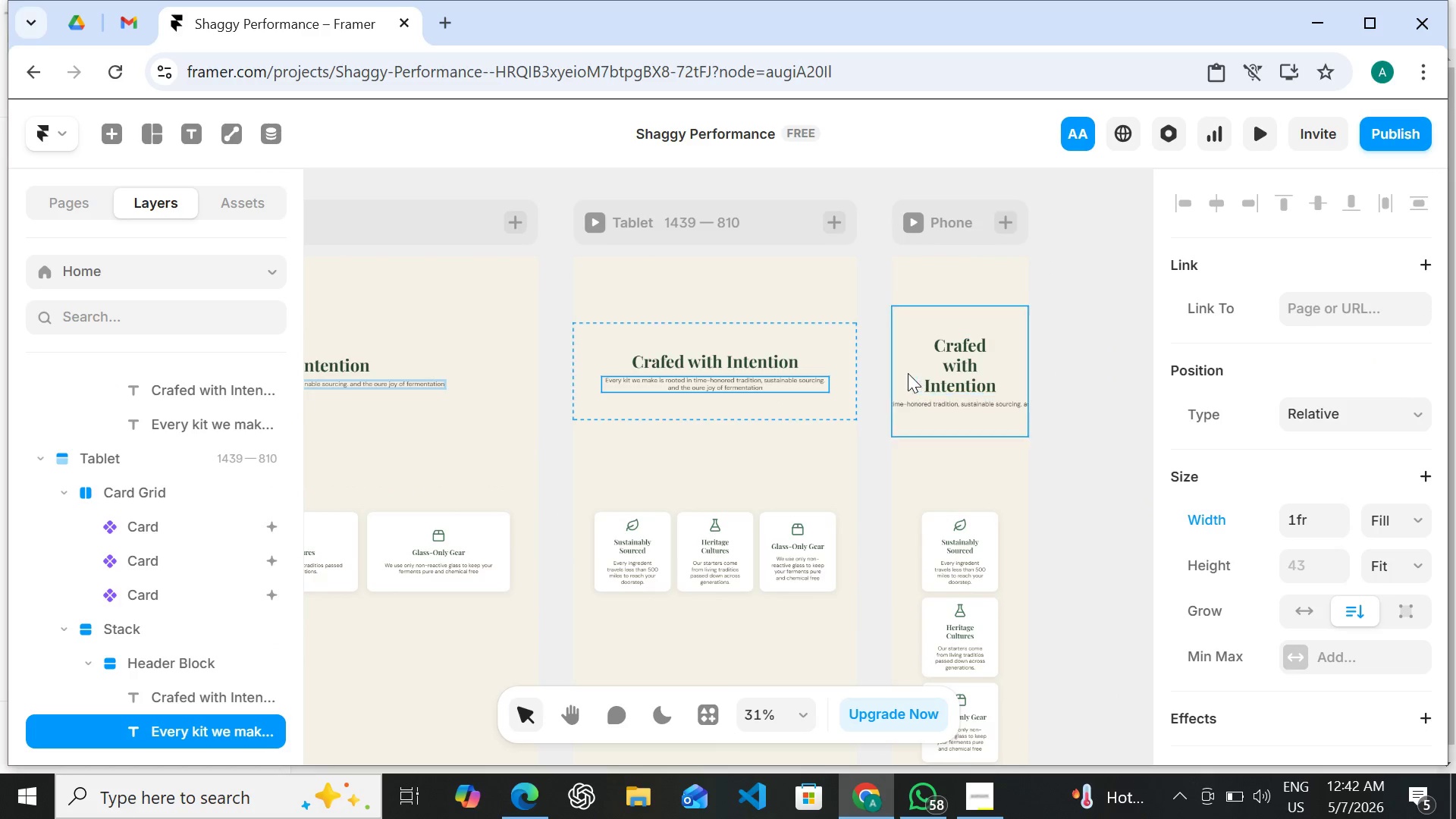 
left_click([905, 370])
 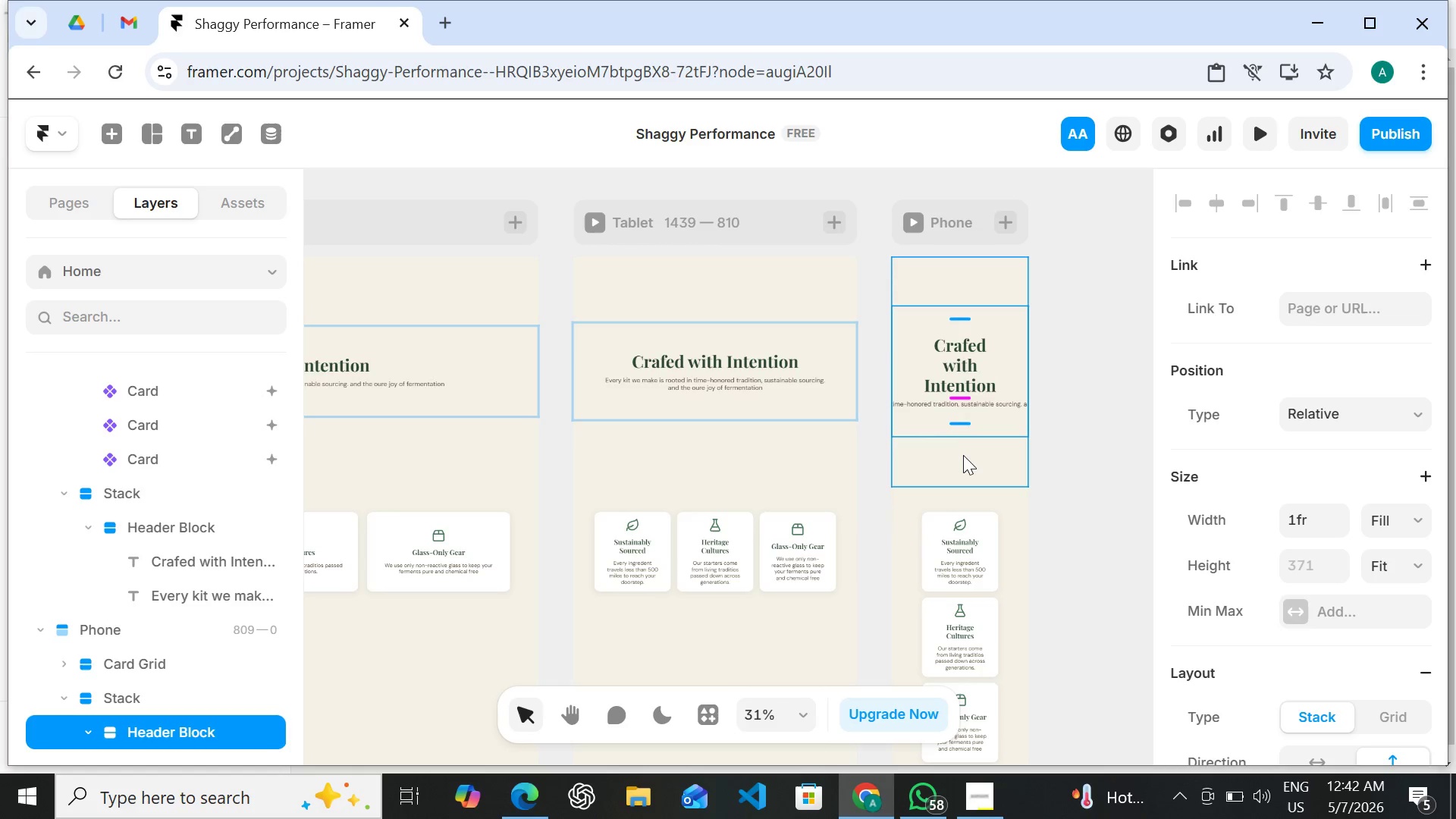 
left_click([963, 458])
 